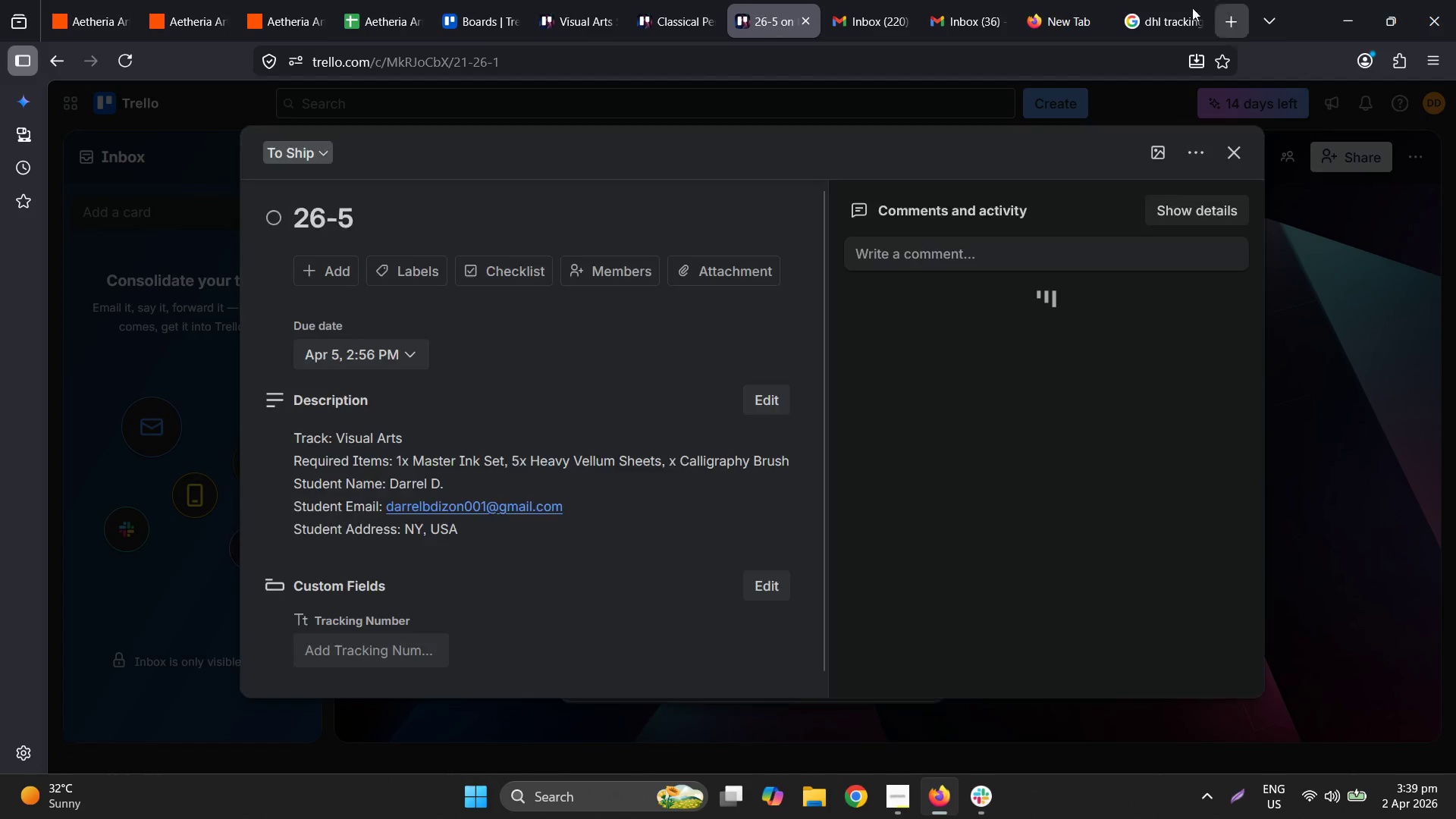 
left_click([1166, 0])
 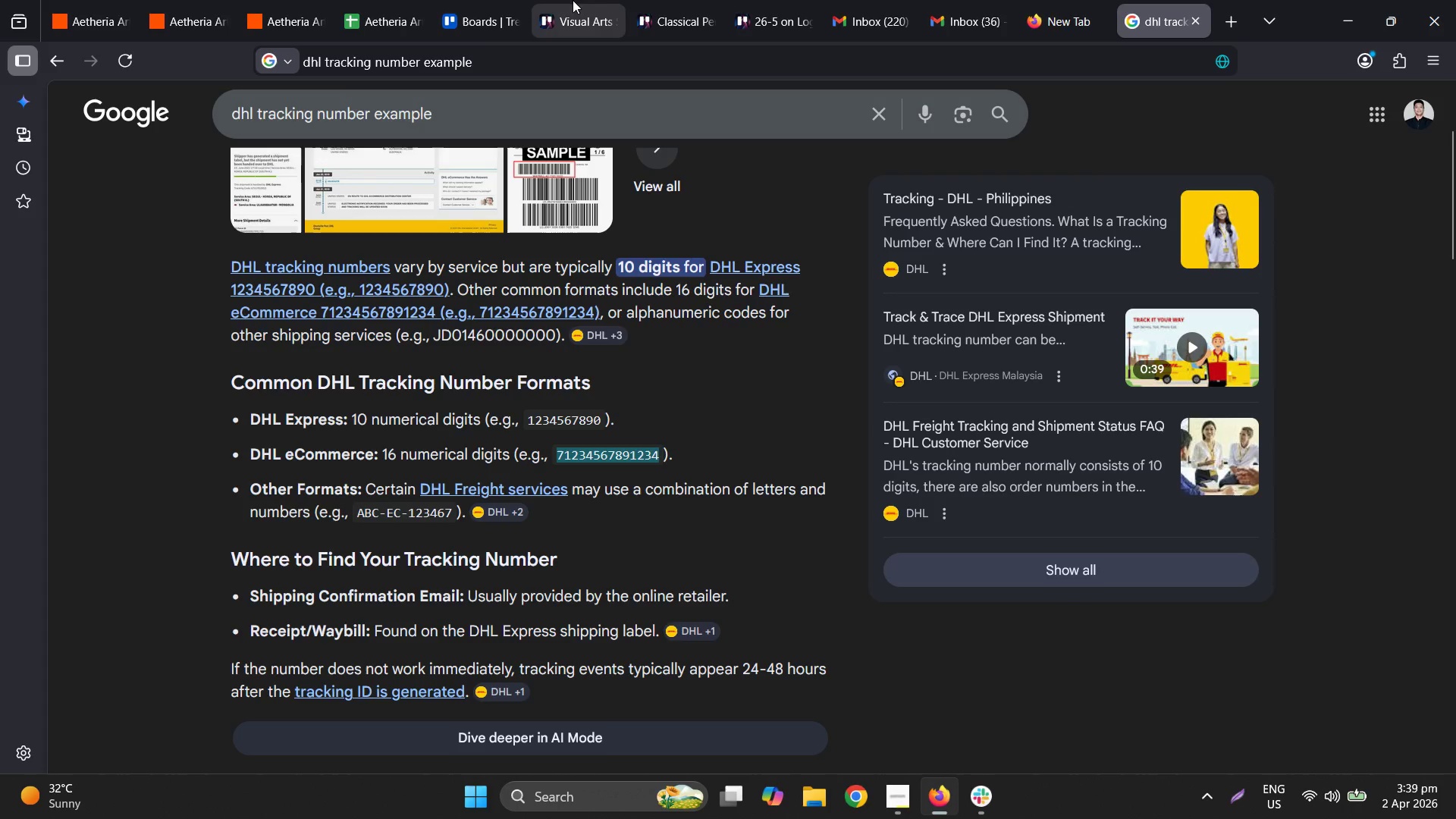 
key(Control+C)
 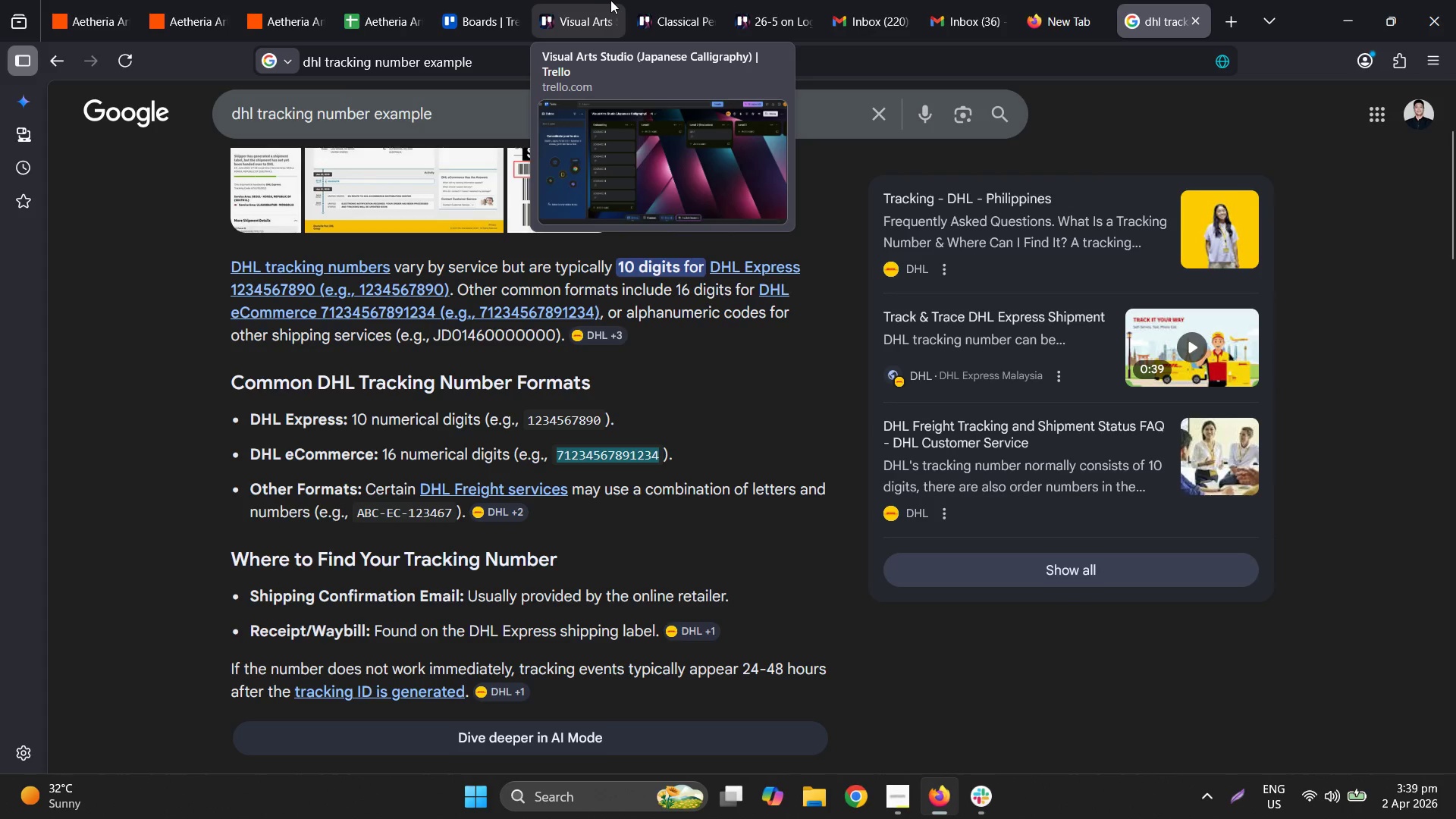 
left_click([463, 0])
 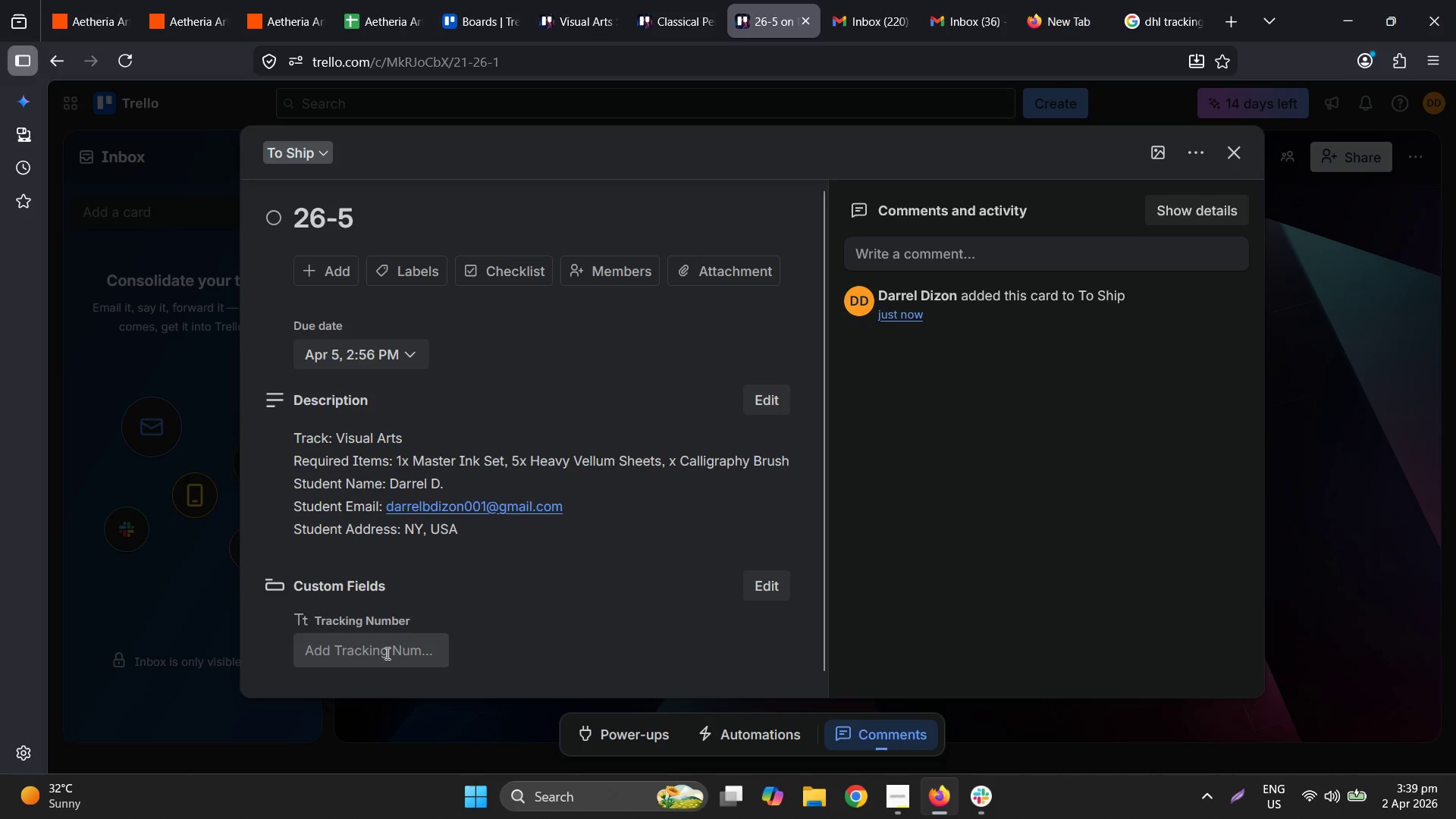 
key(Control+ControlLeft)
 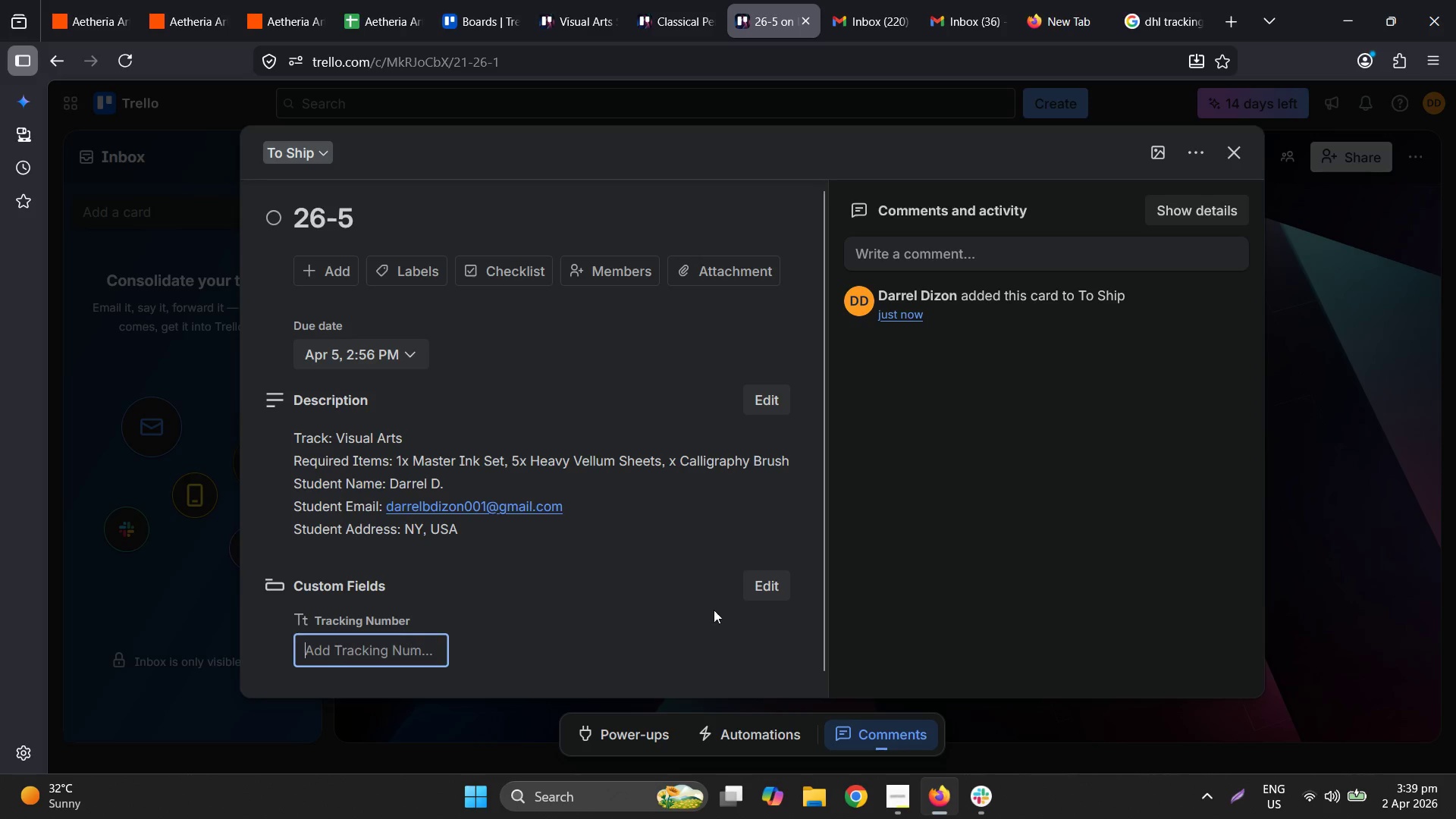 
key(Control+V)
 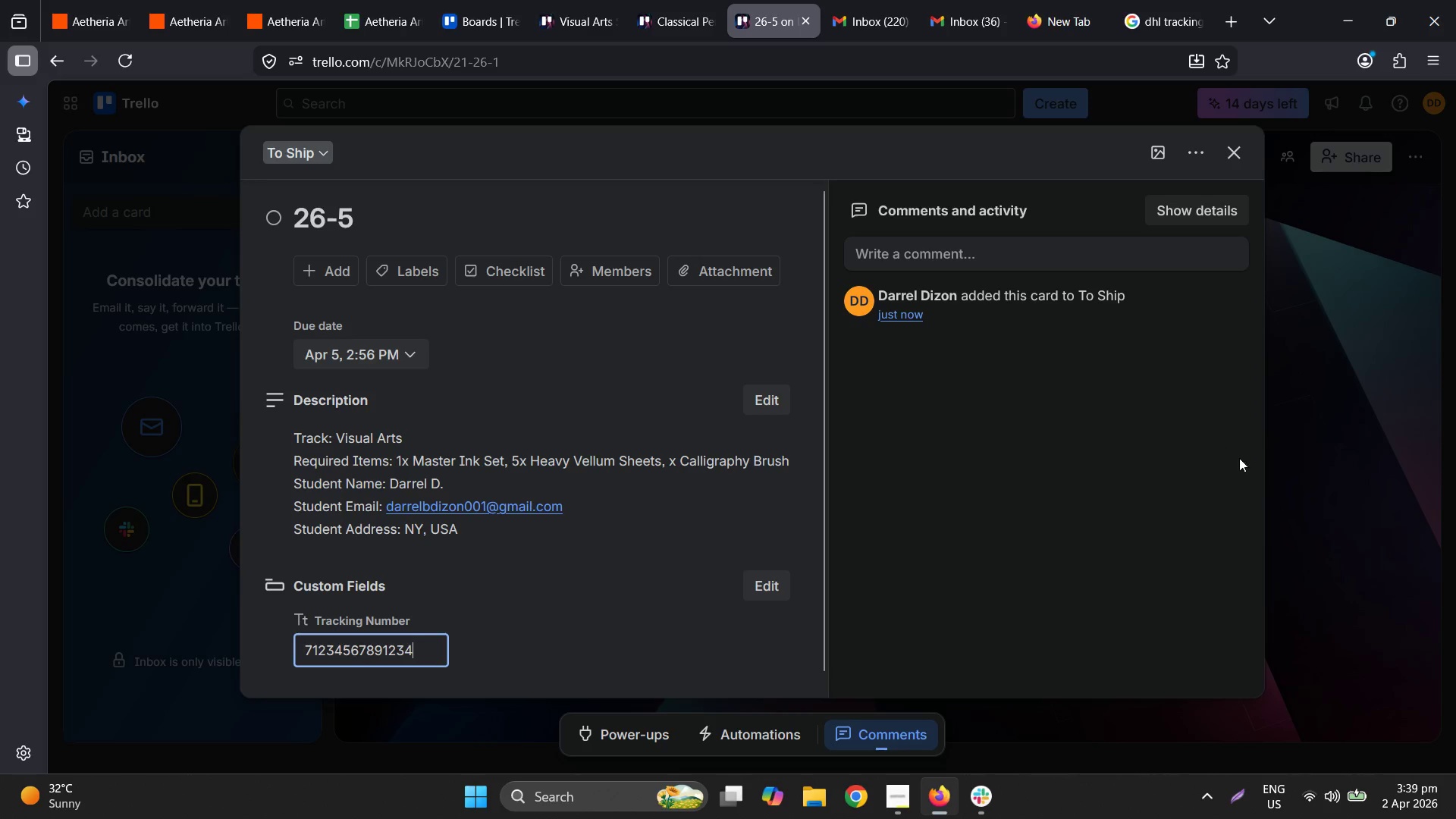 
left_click([1241, 458])
 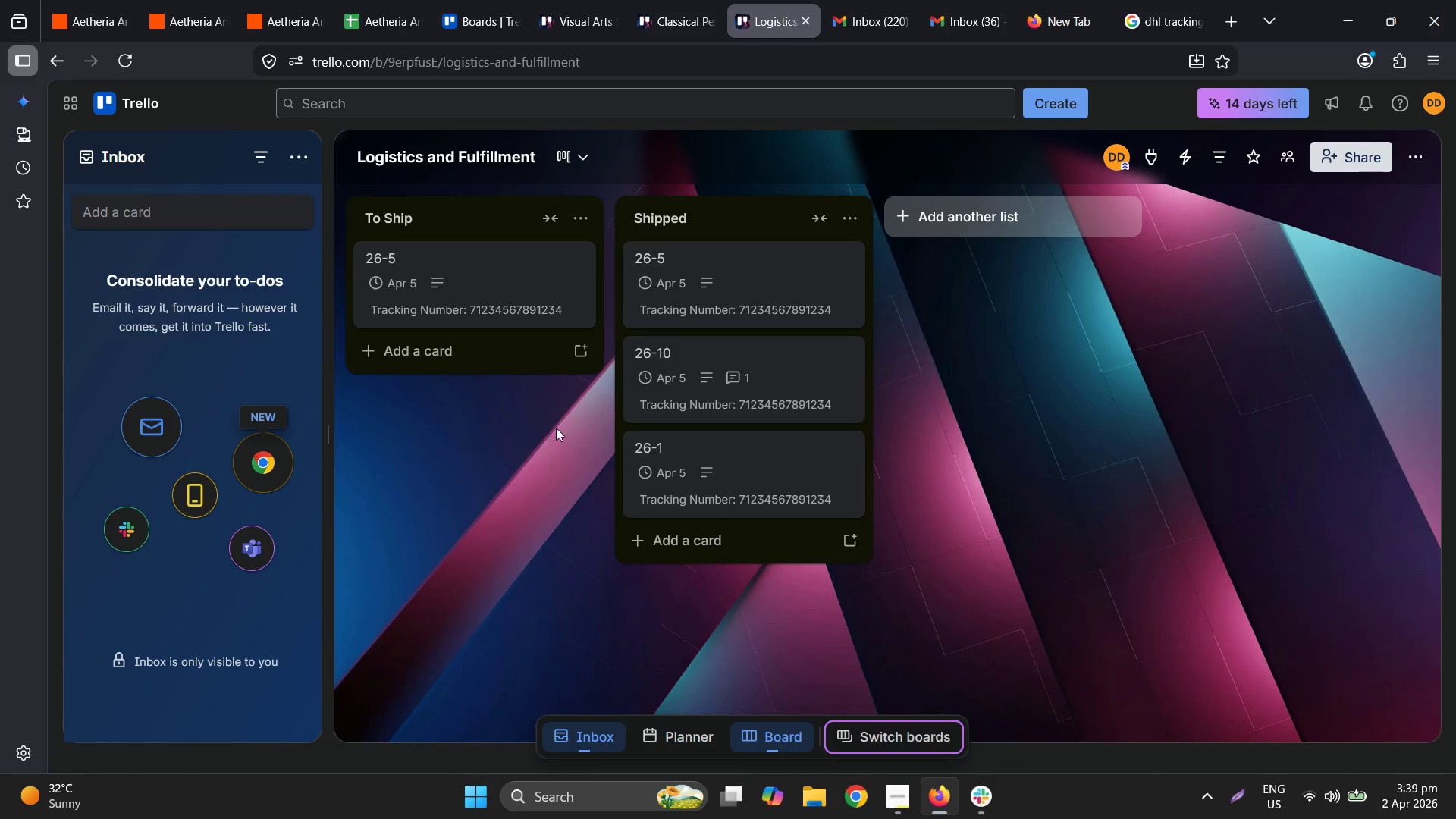 
left_click_drag(start_coordinate=[485, 259], to_coordinate=[741, 235])
 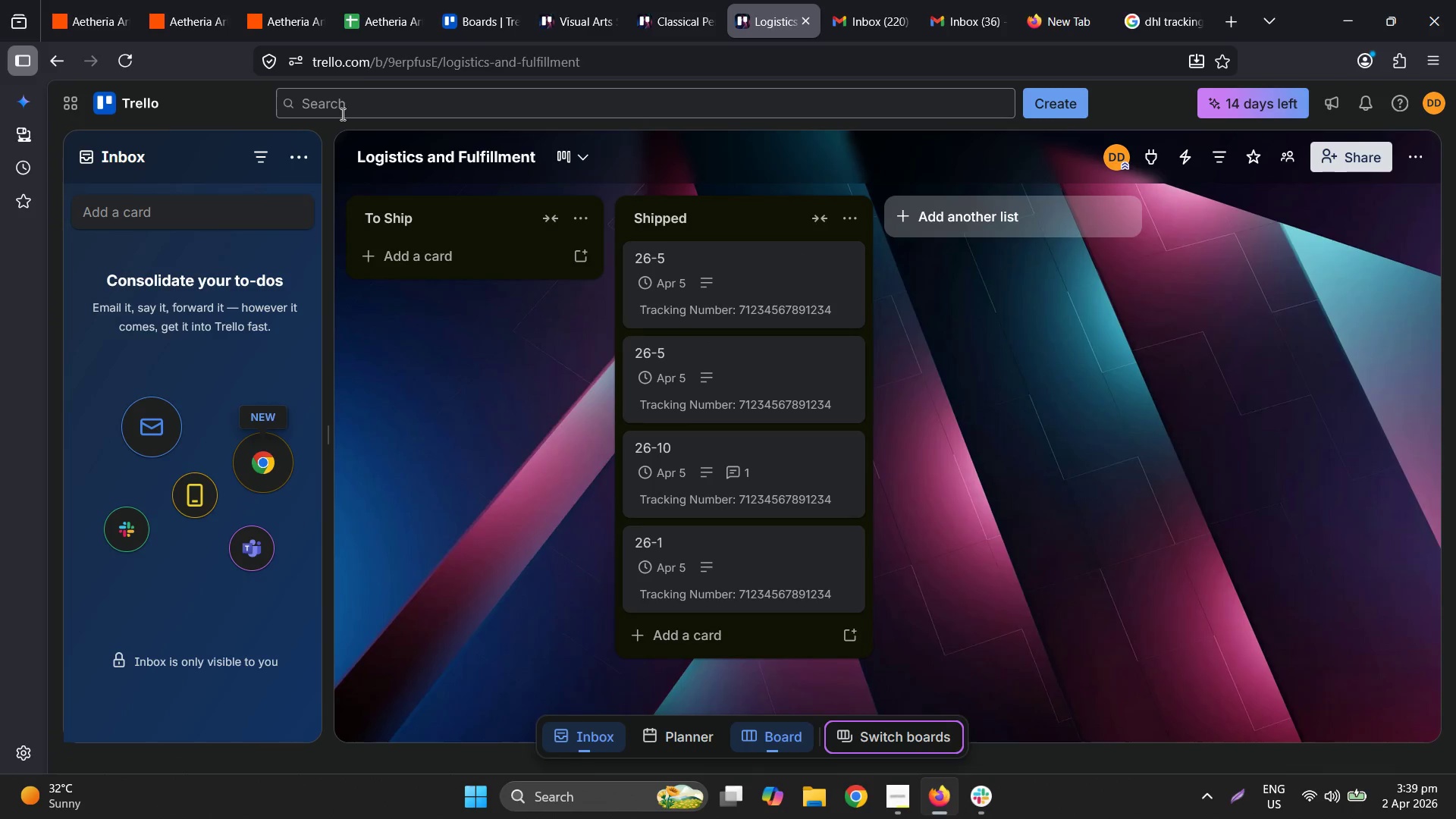 
left_click([325, 0])
 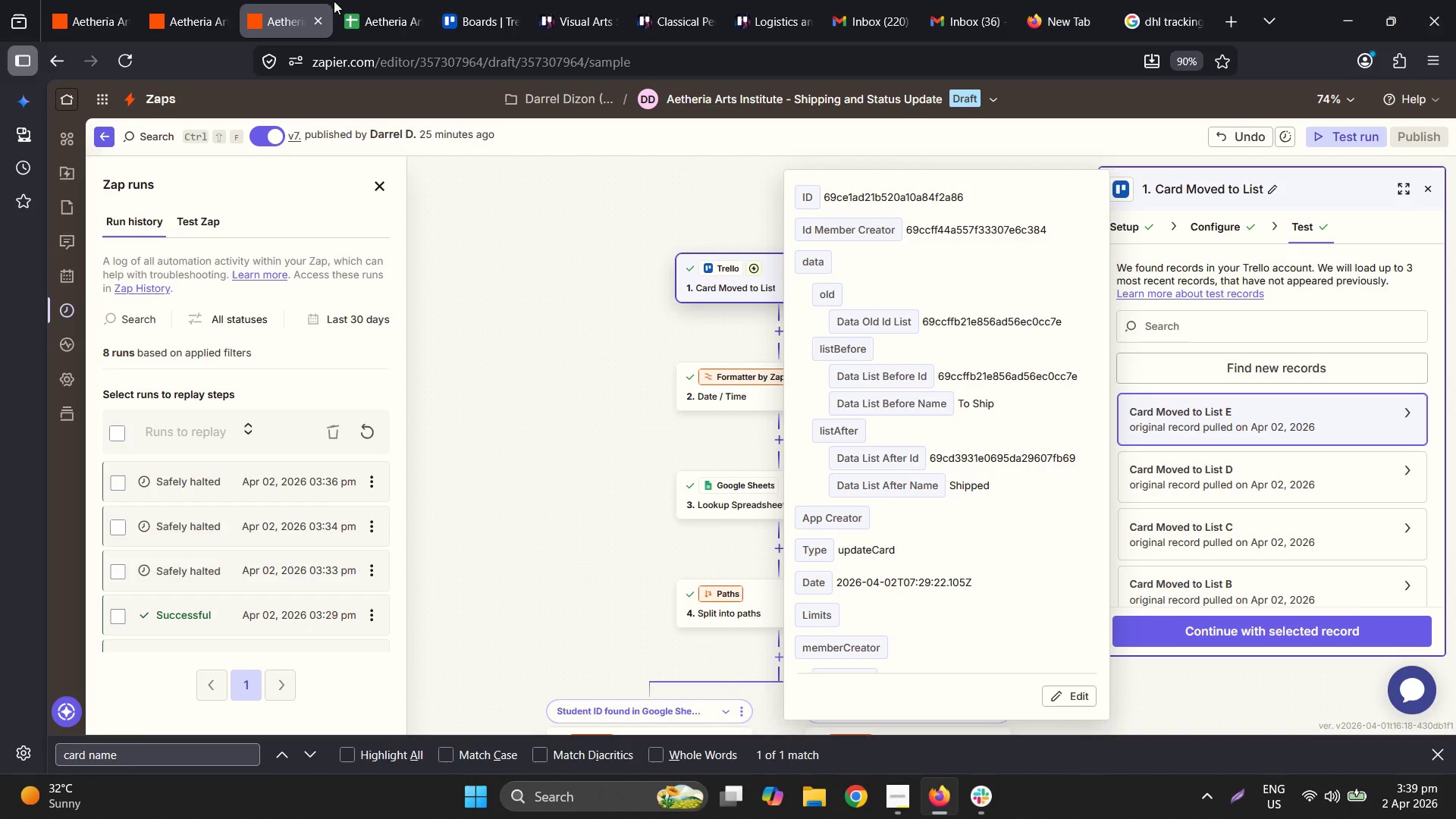 
mouse_move([410, 17])
 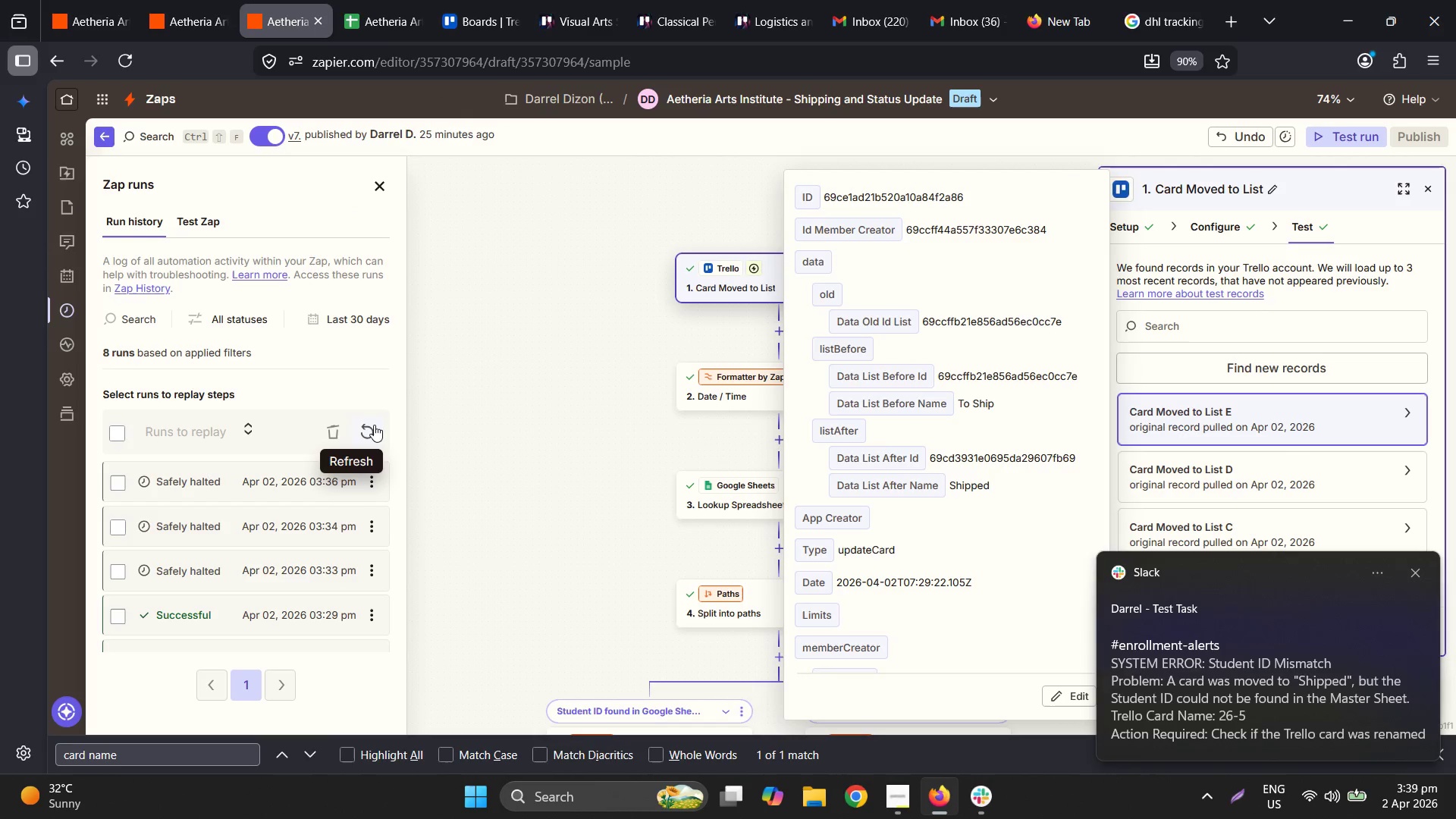 
left_click([375, 425])
 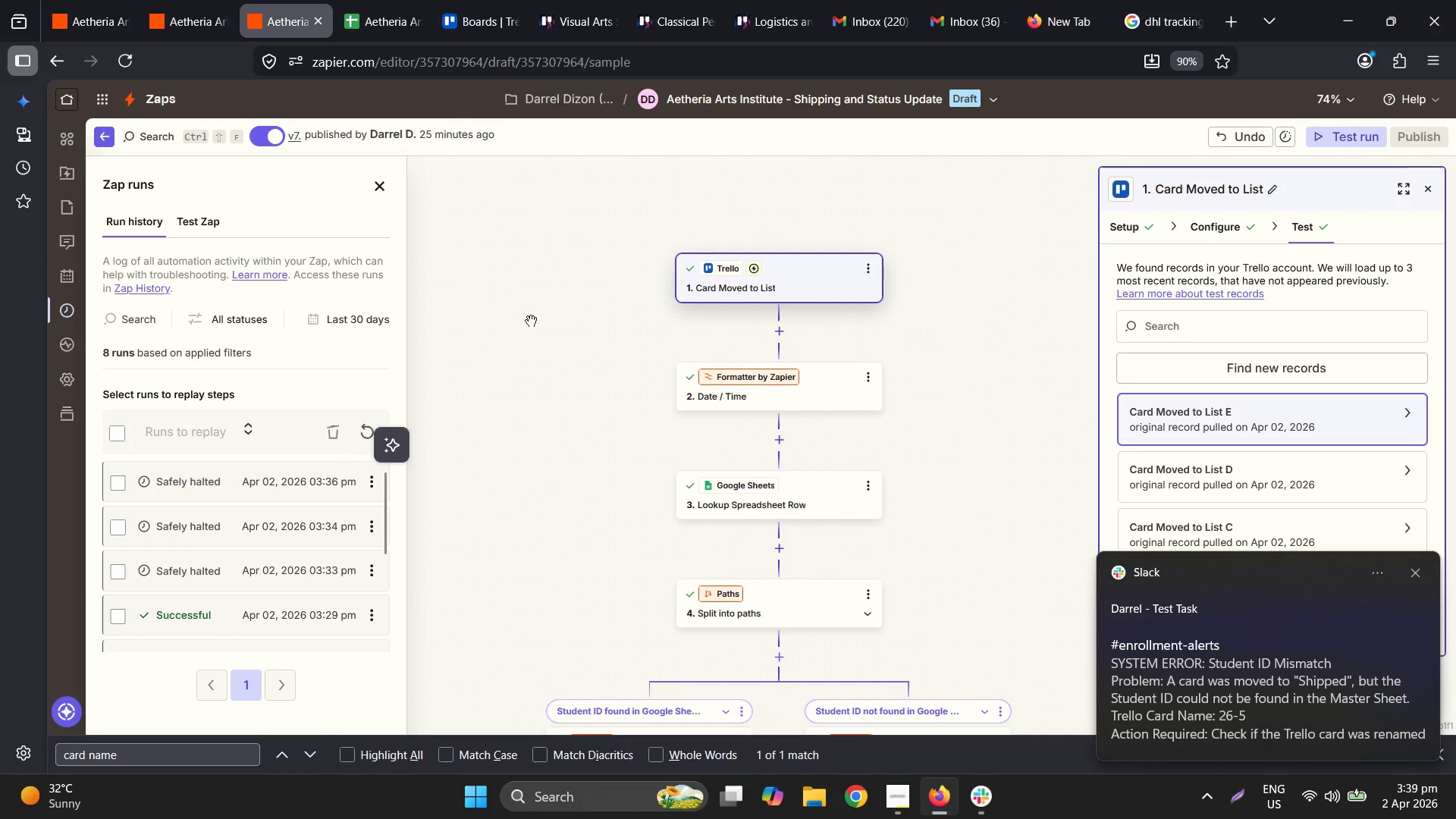 
double_click([434, 0])
 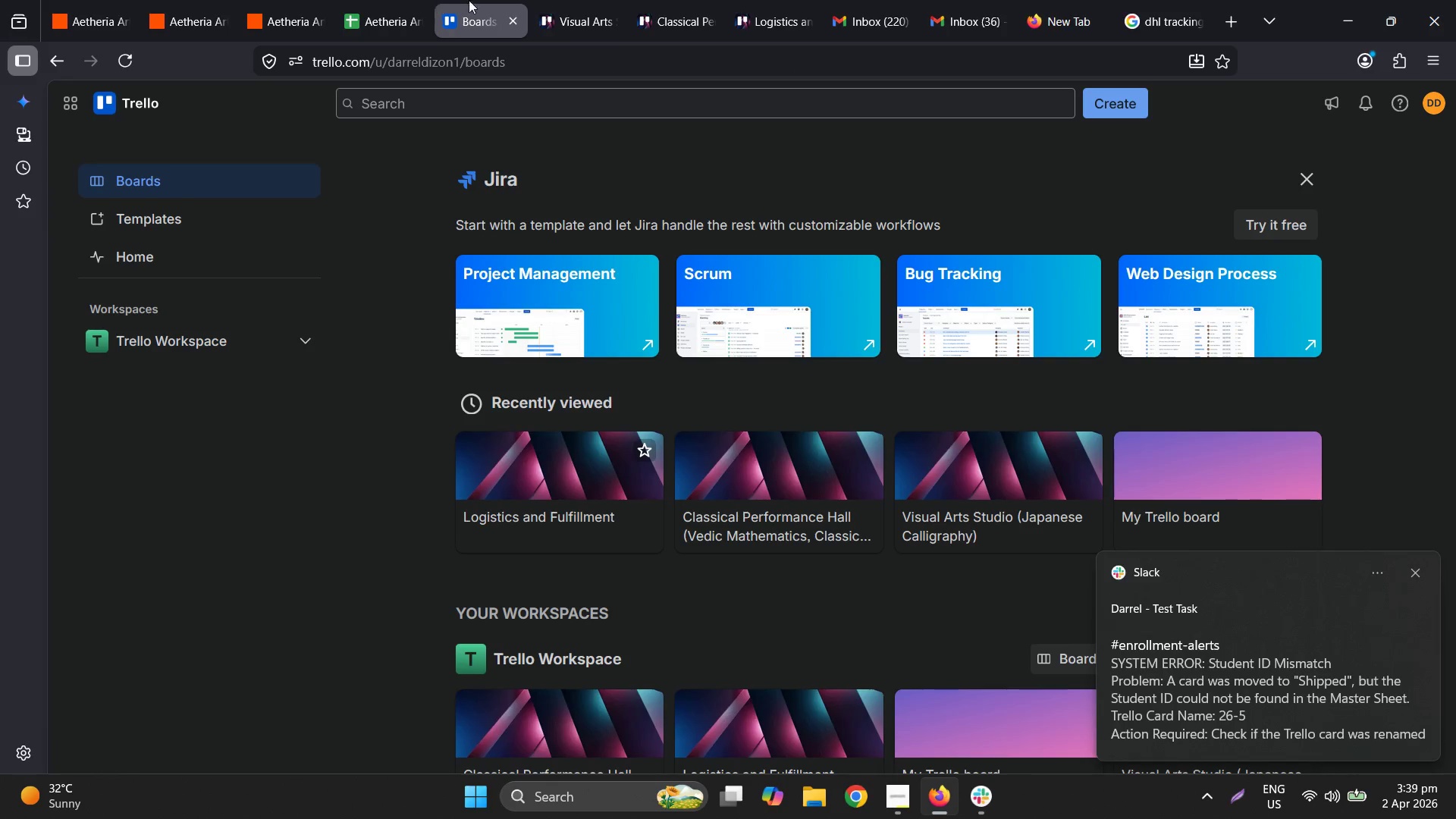 
triple_click([601, 0])
 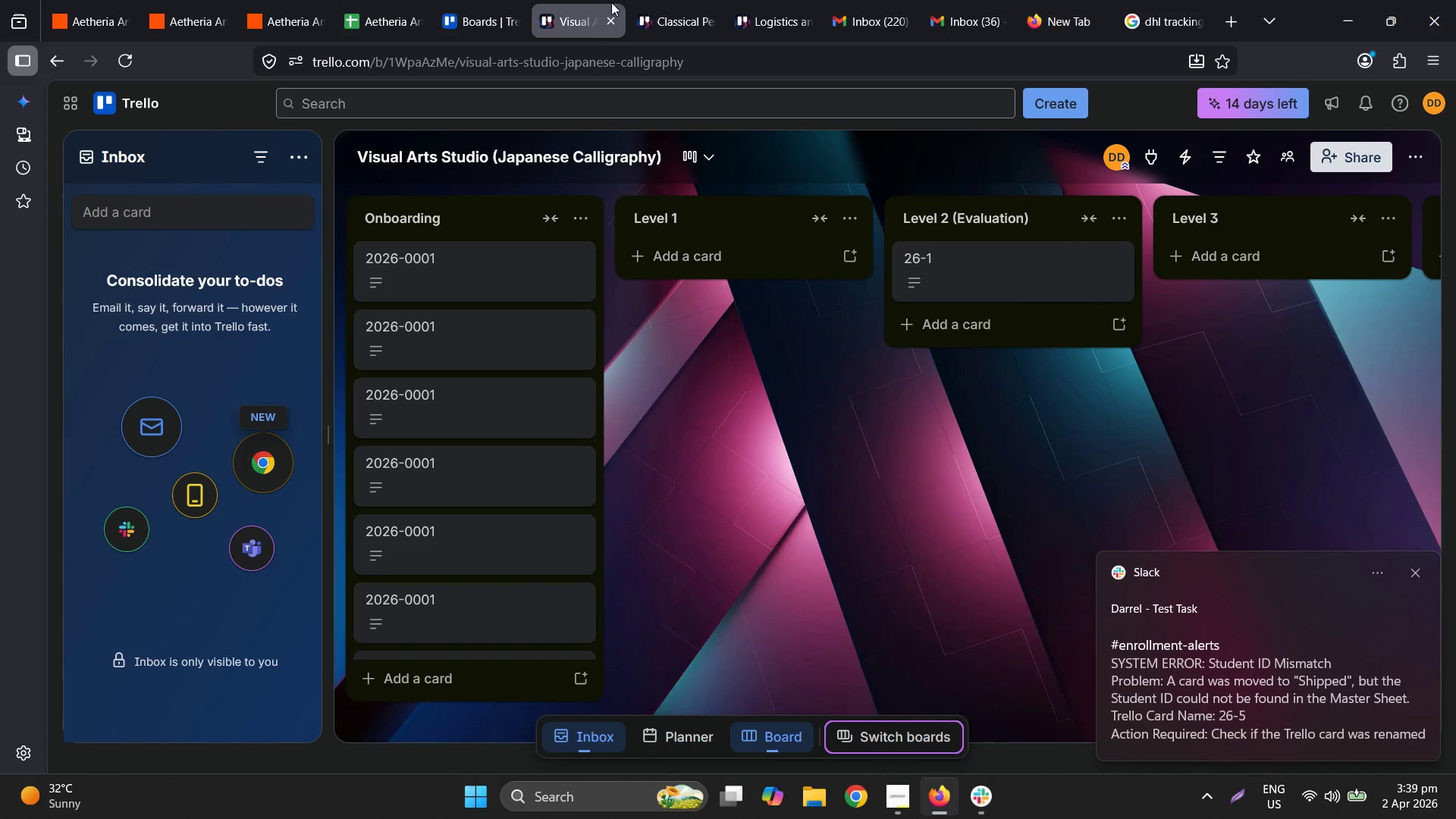 
left_click([693, 0])
 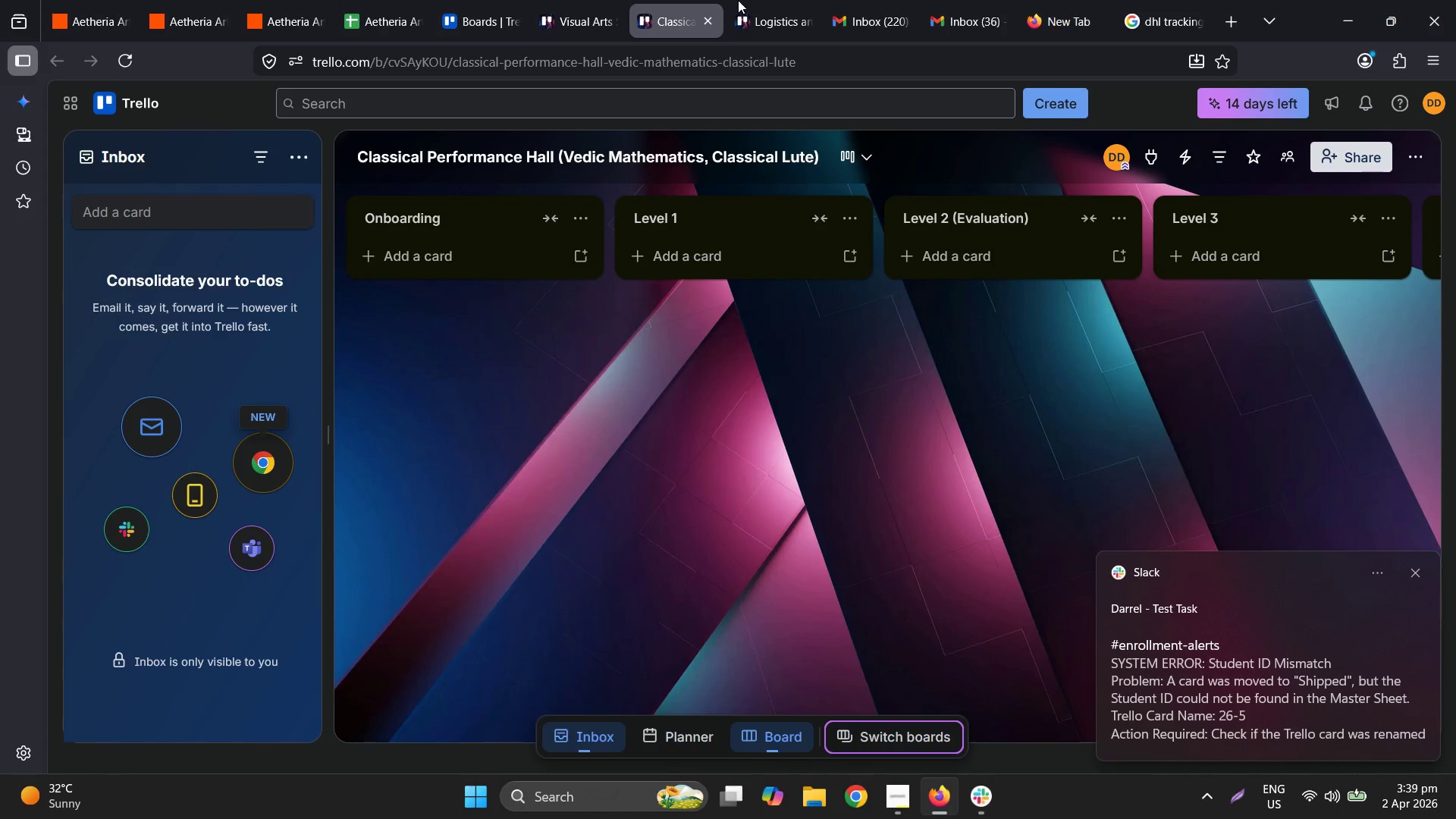 
left_click([793, 0])
 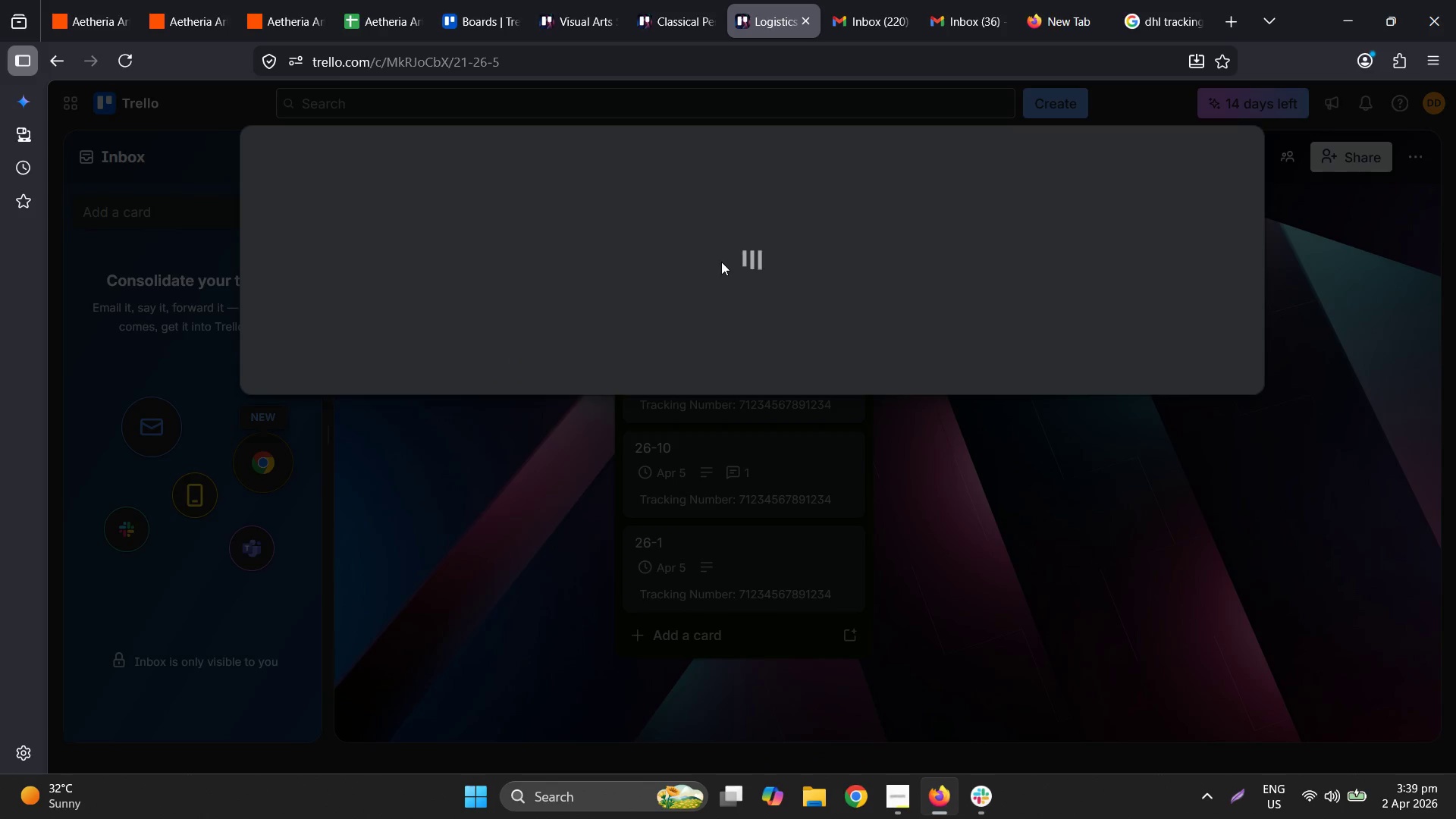 
left_click([447, 213])
 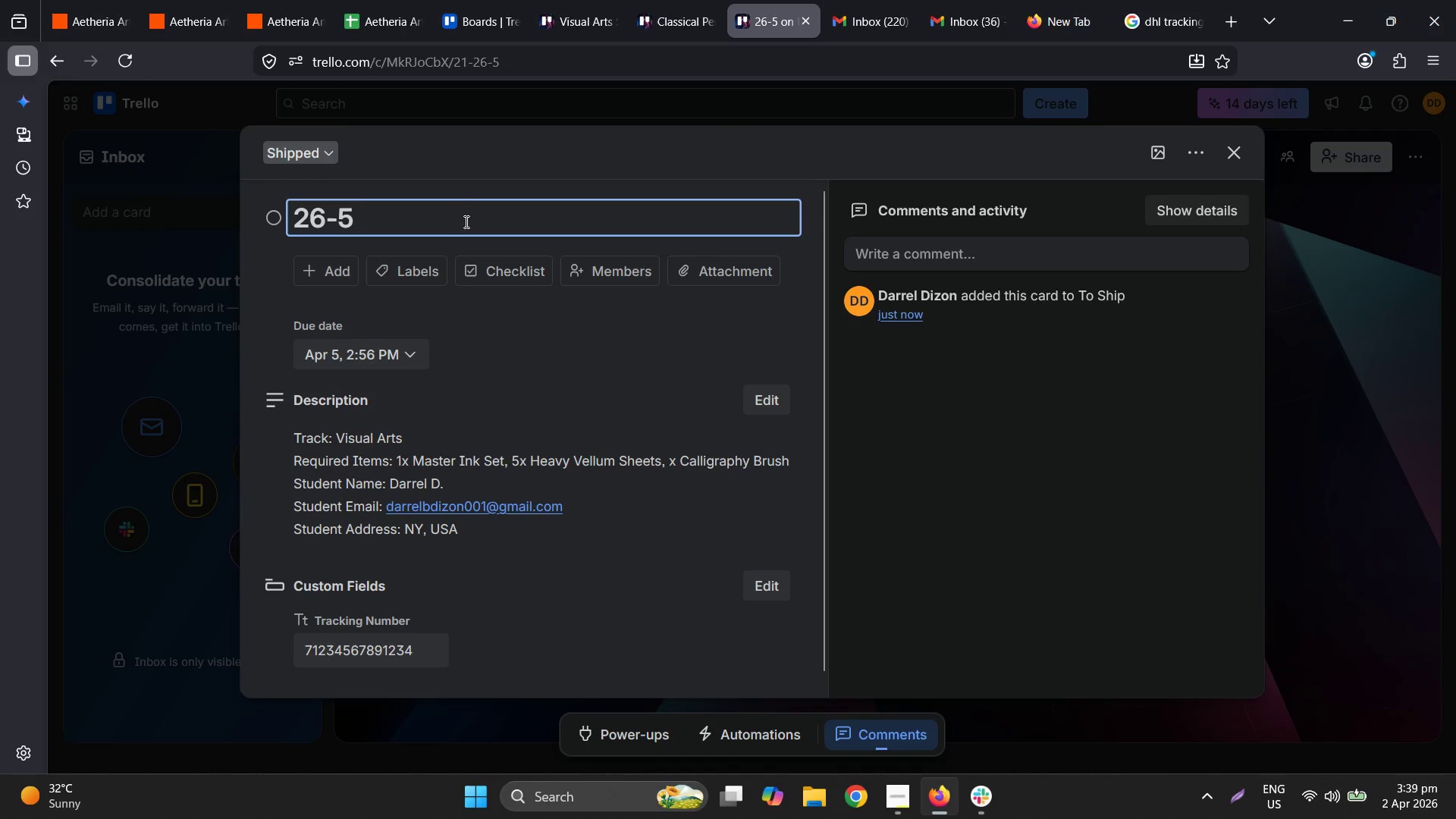 
key(Numpad0)
 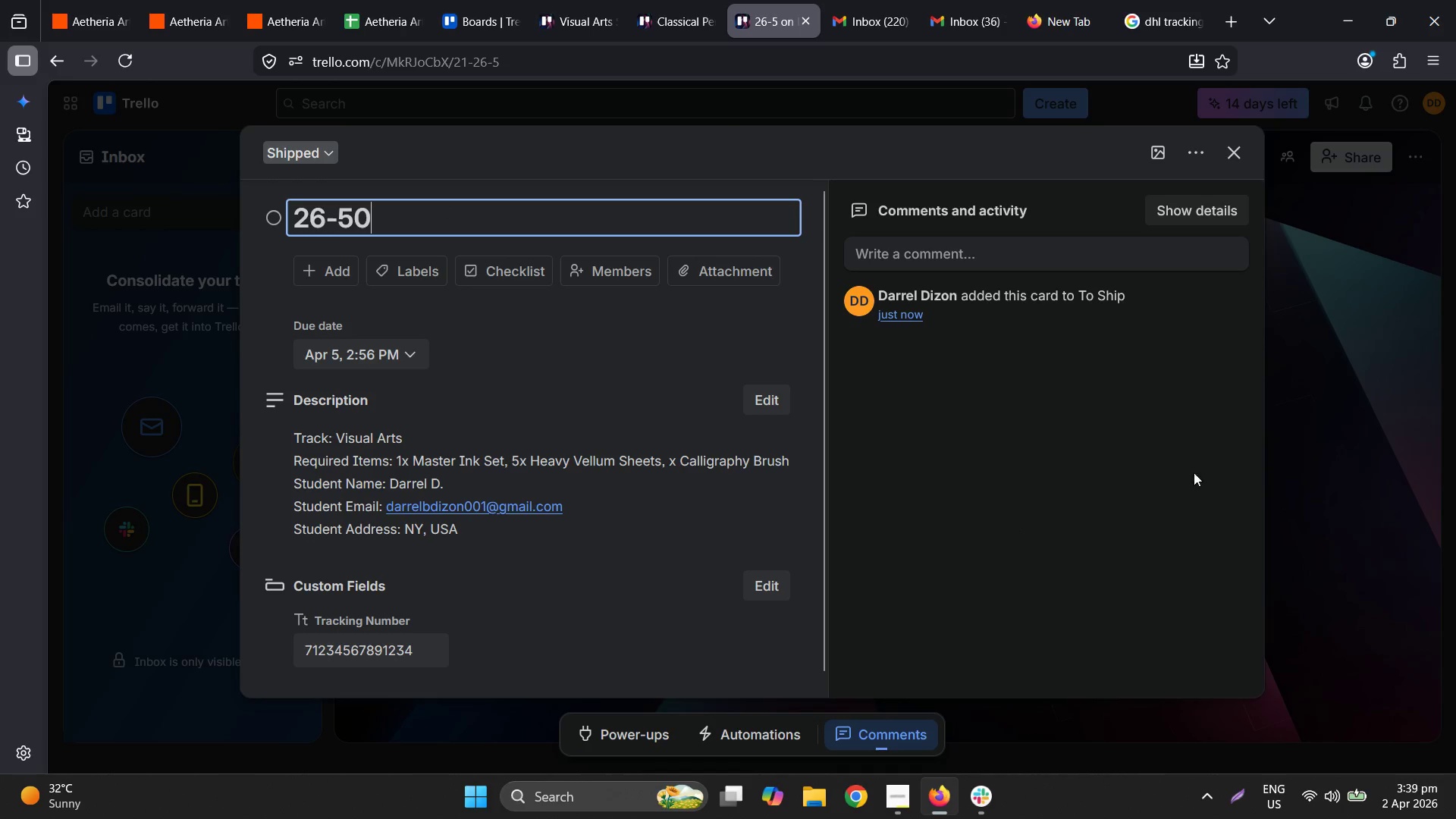 
left_click([1395, 442])
 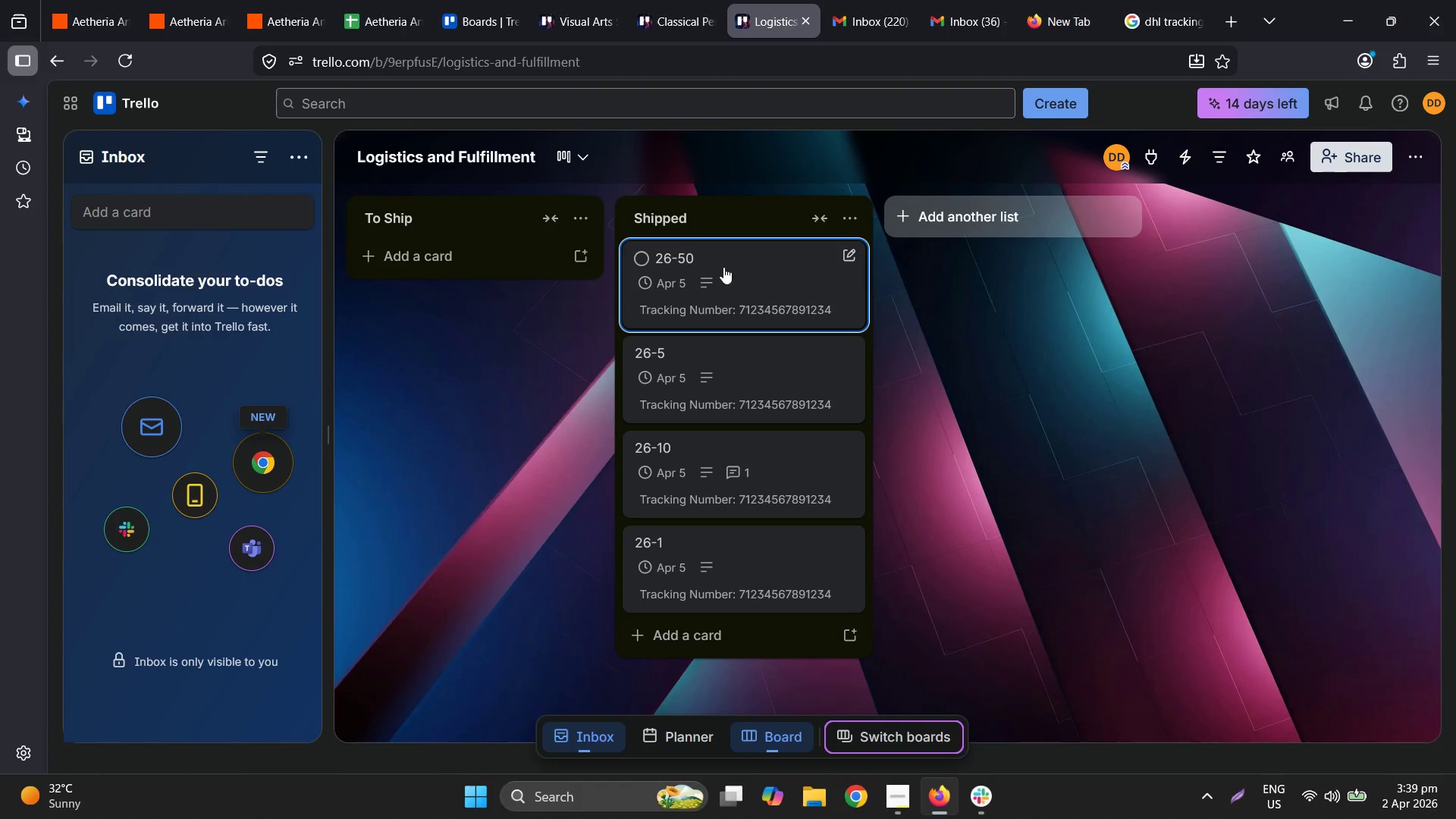 
left_click_drag(start_coordinate=[750, 269], to_coordinate=[516, 242])
 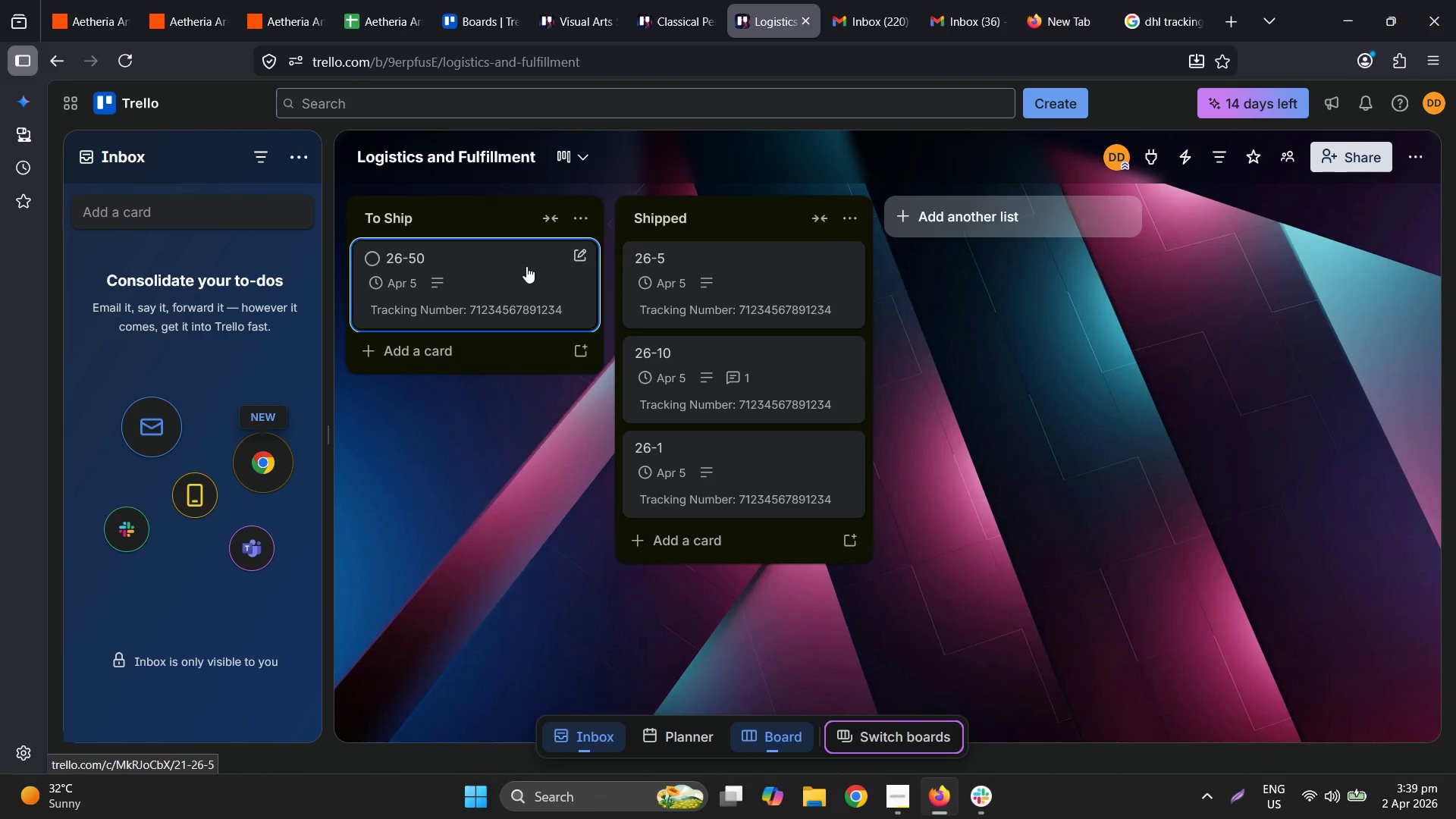 
left_click_drag(start_coordinate=[526, 266], to_coordinate=[709, 278])
 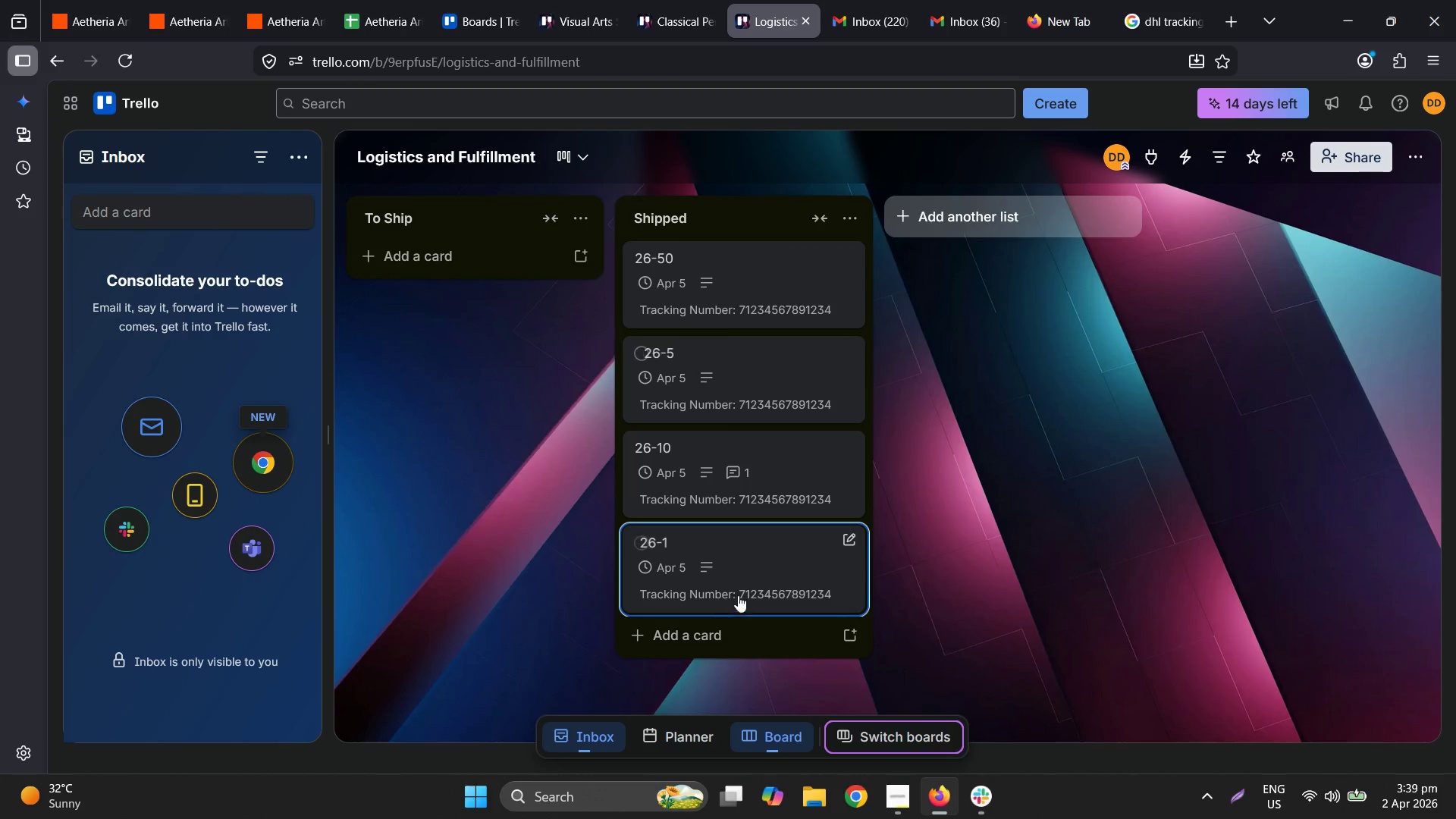 
left_click([289, 0])
 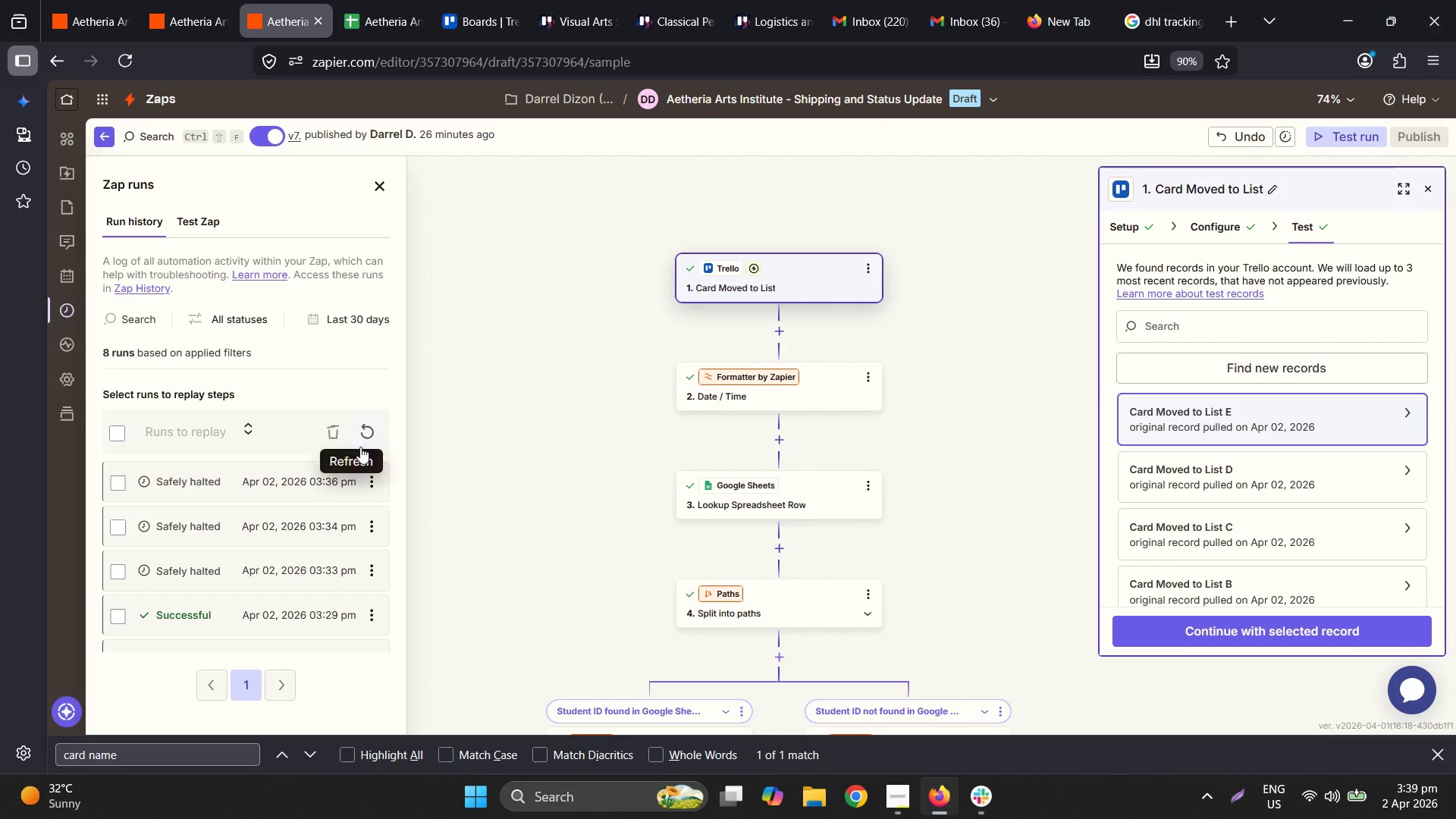 
left_click([369, 442])
 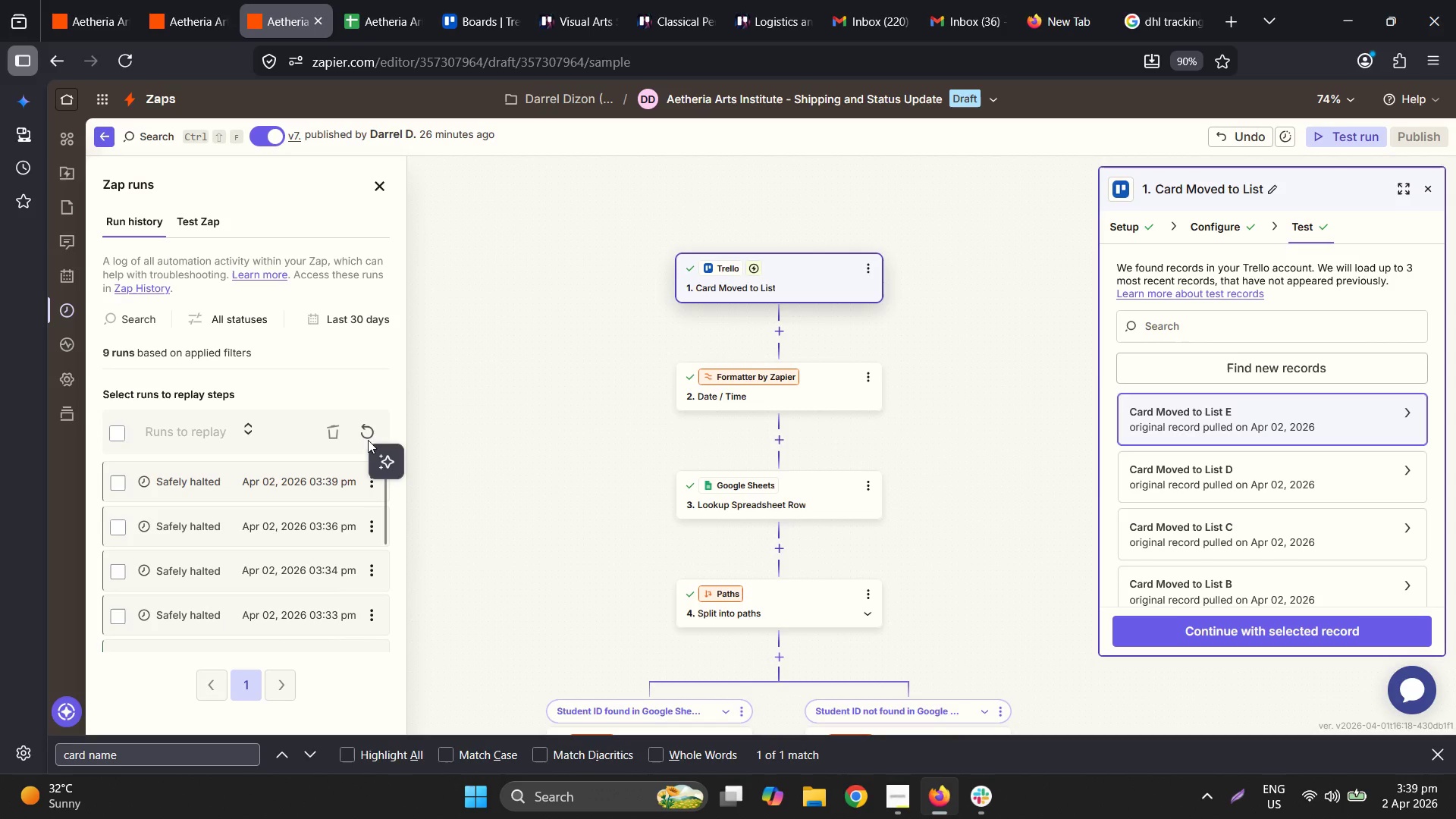 
left_click([253, 477])
 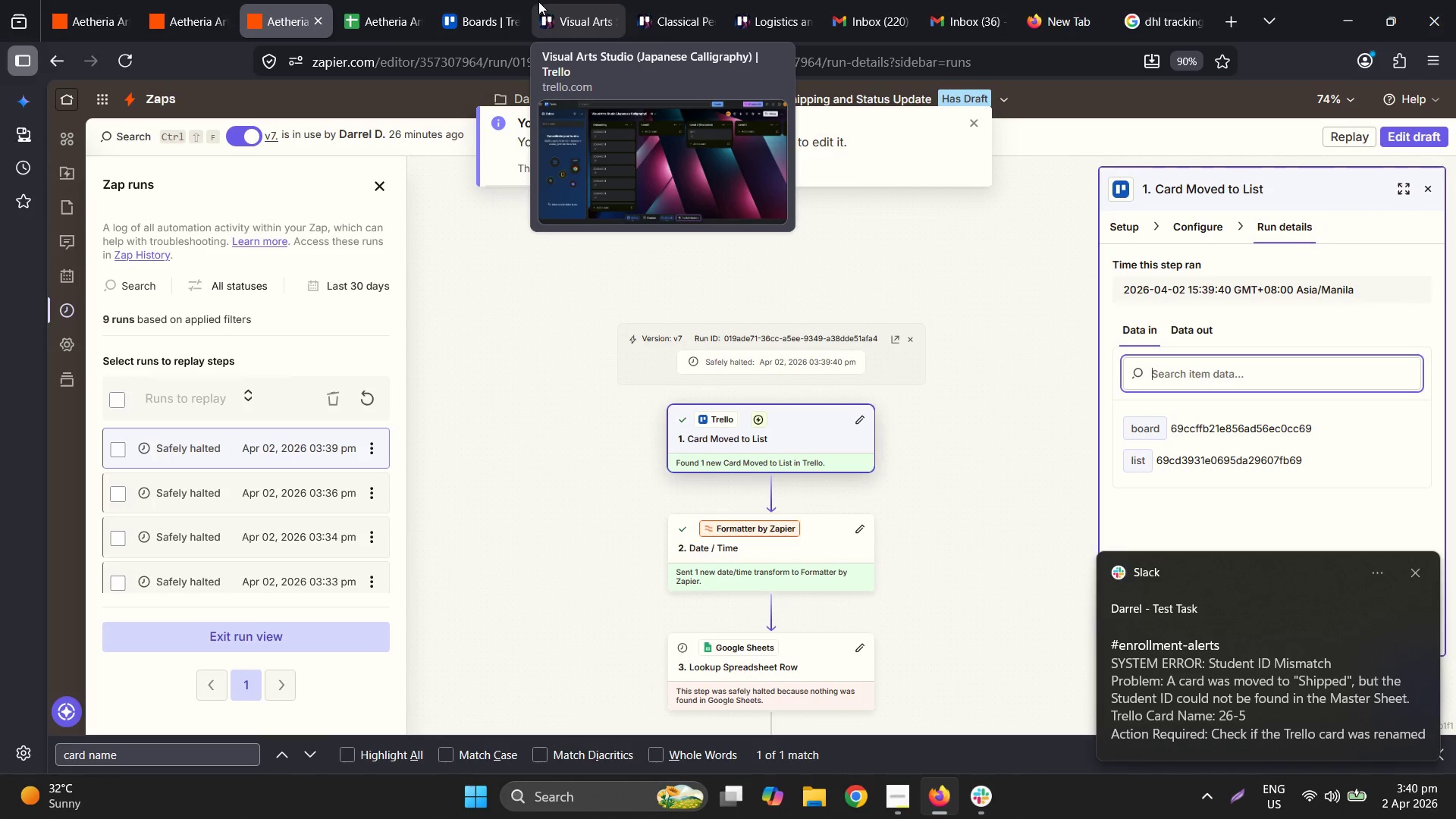 
wait(7.98)
 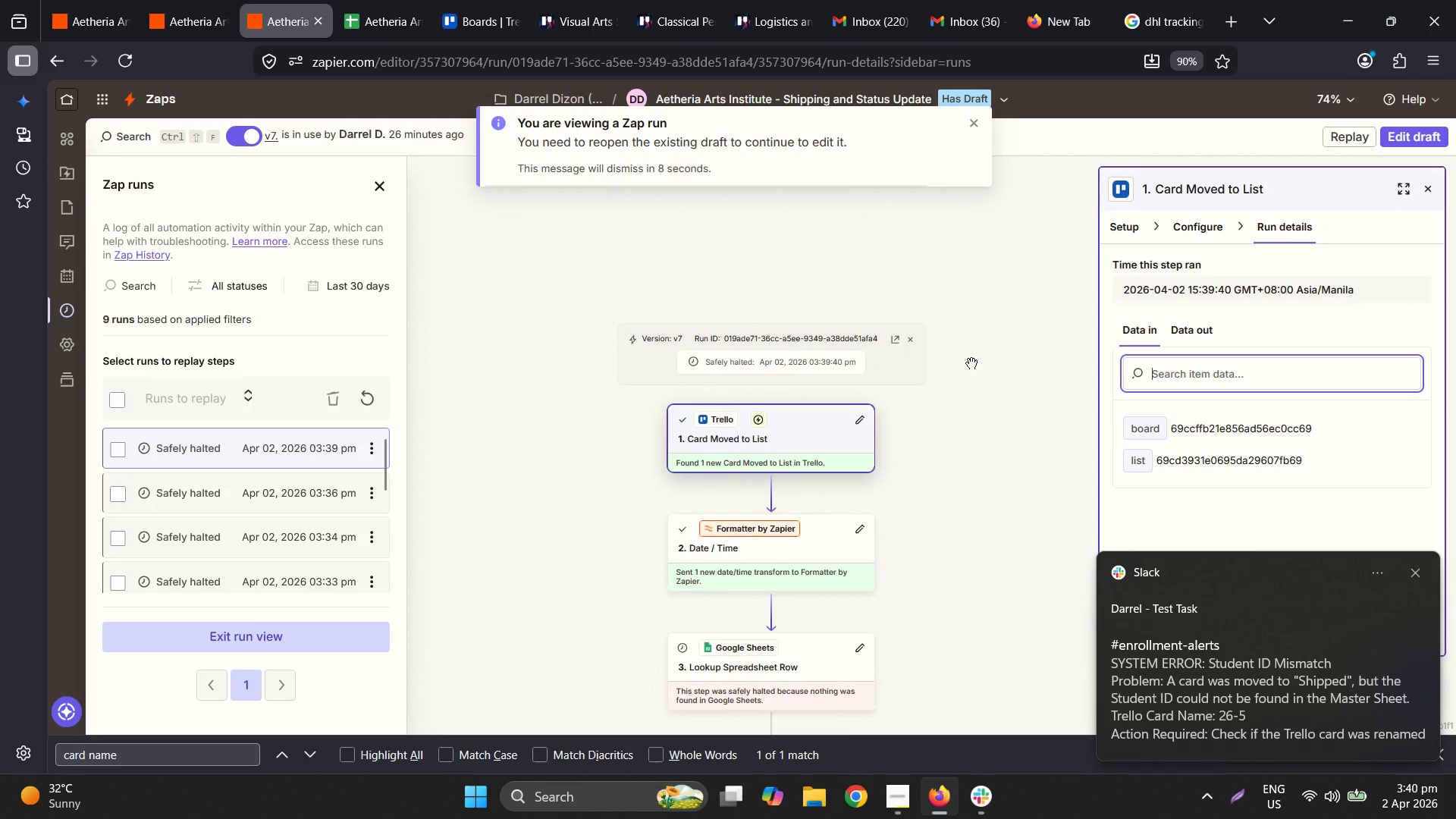 
left_click([463, 0])
 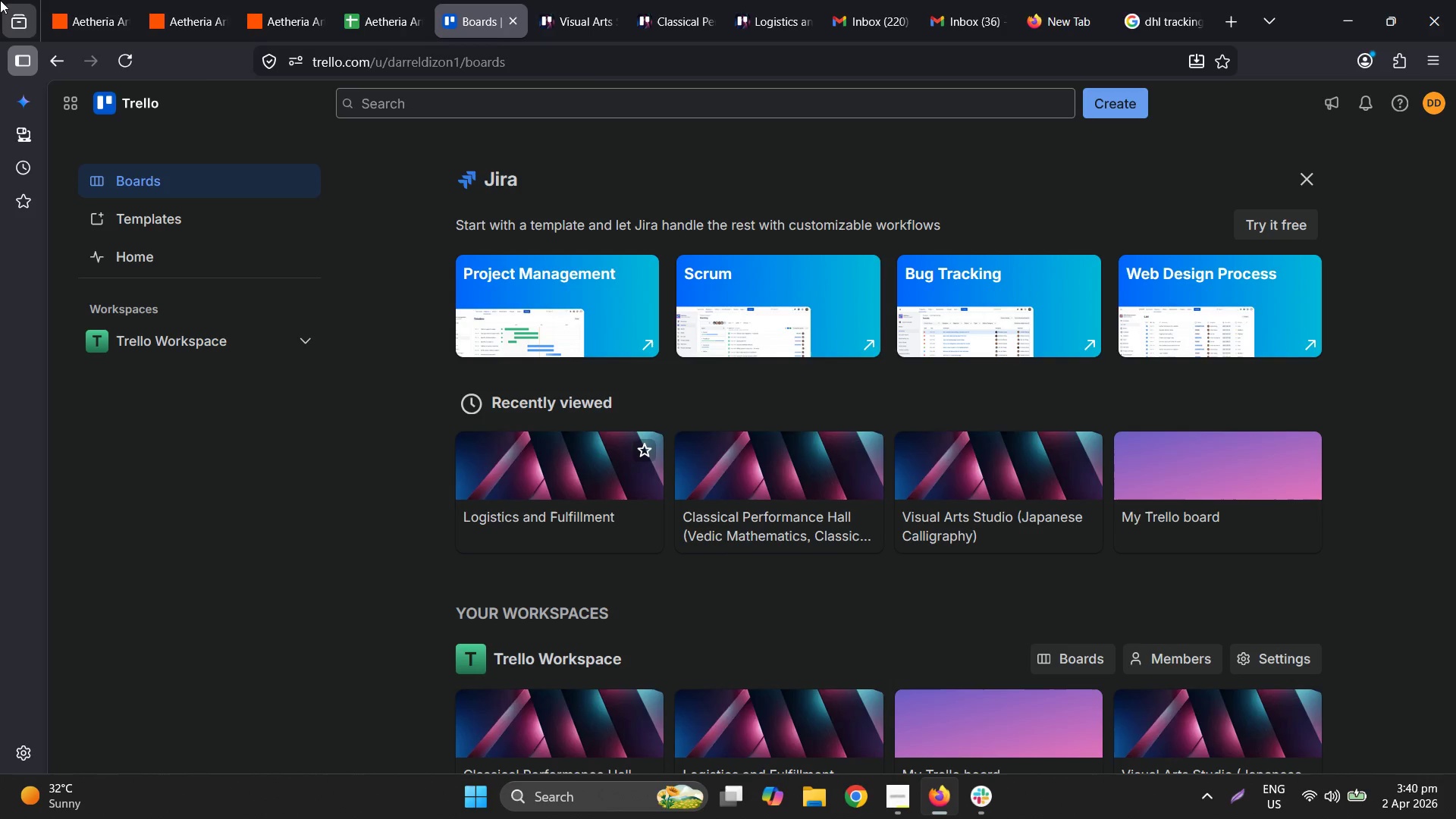 
left_click([315, 0])
 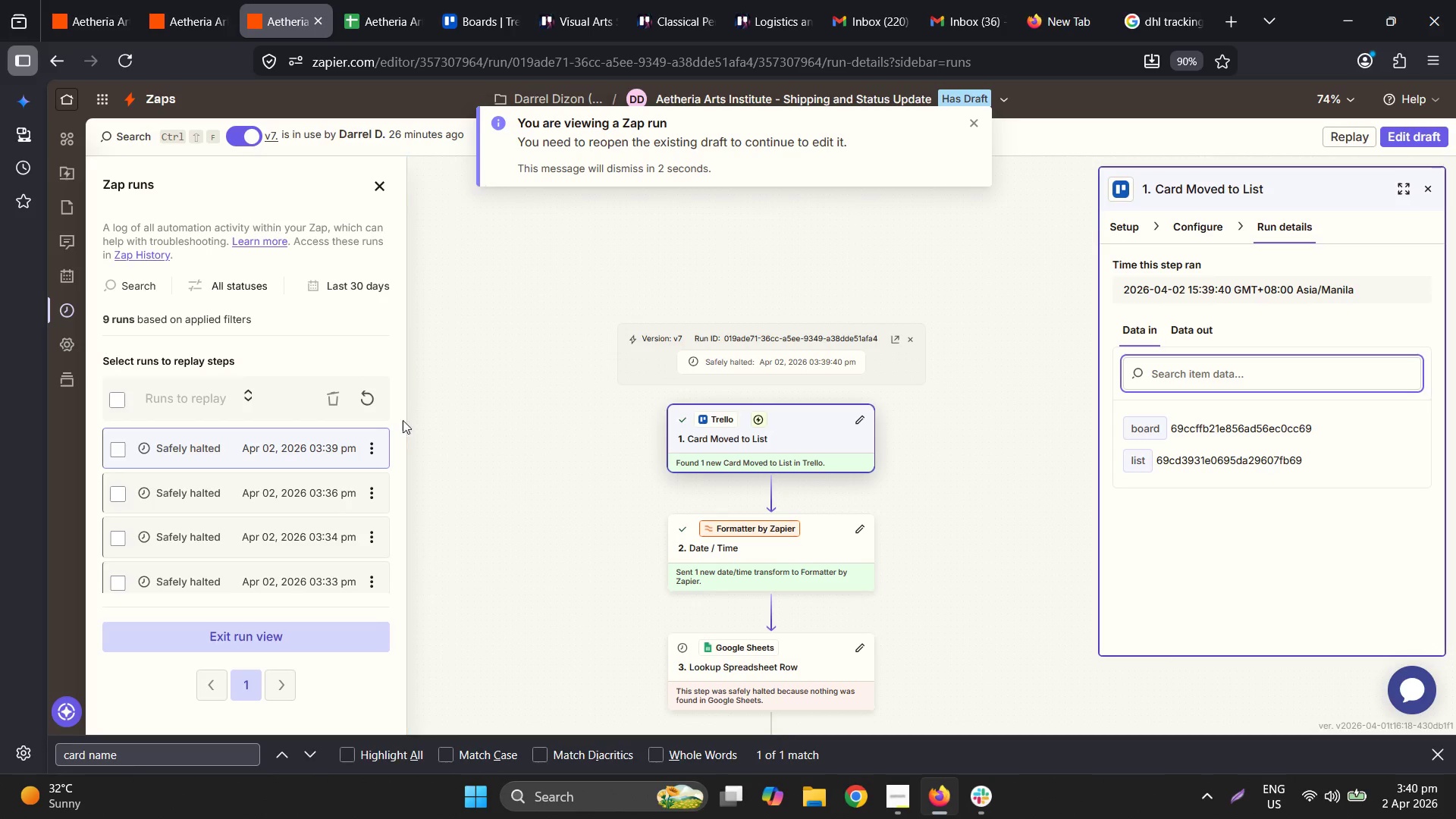 
left_click([373, 402])
 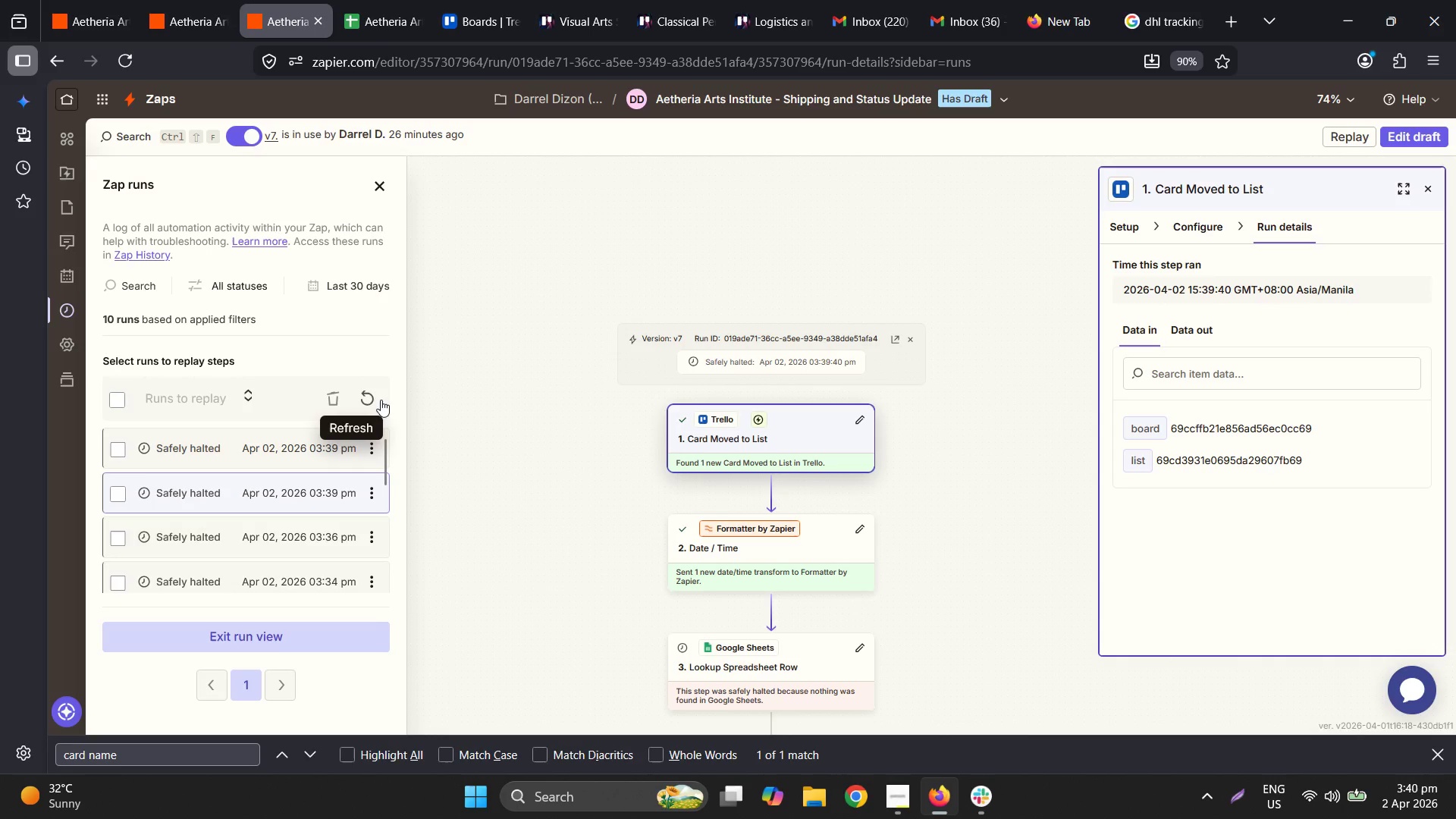 
left_click([309, 452])
 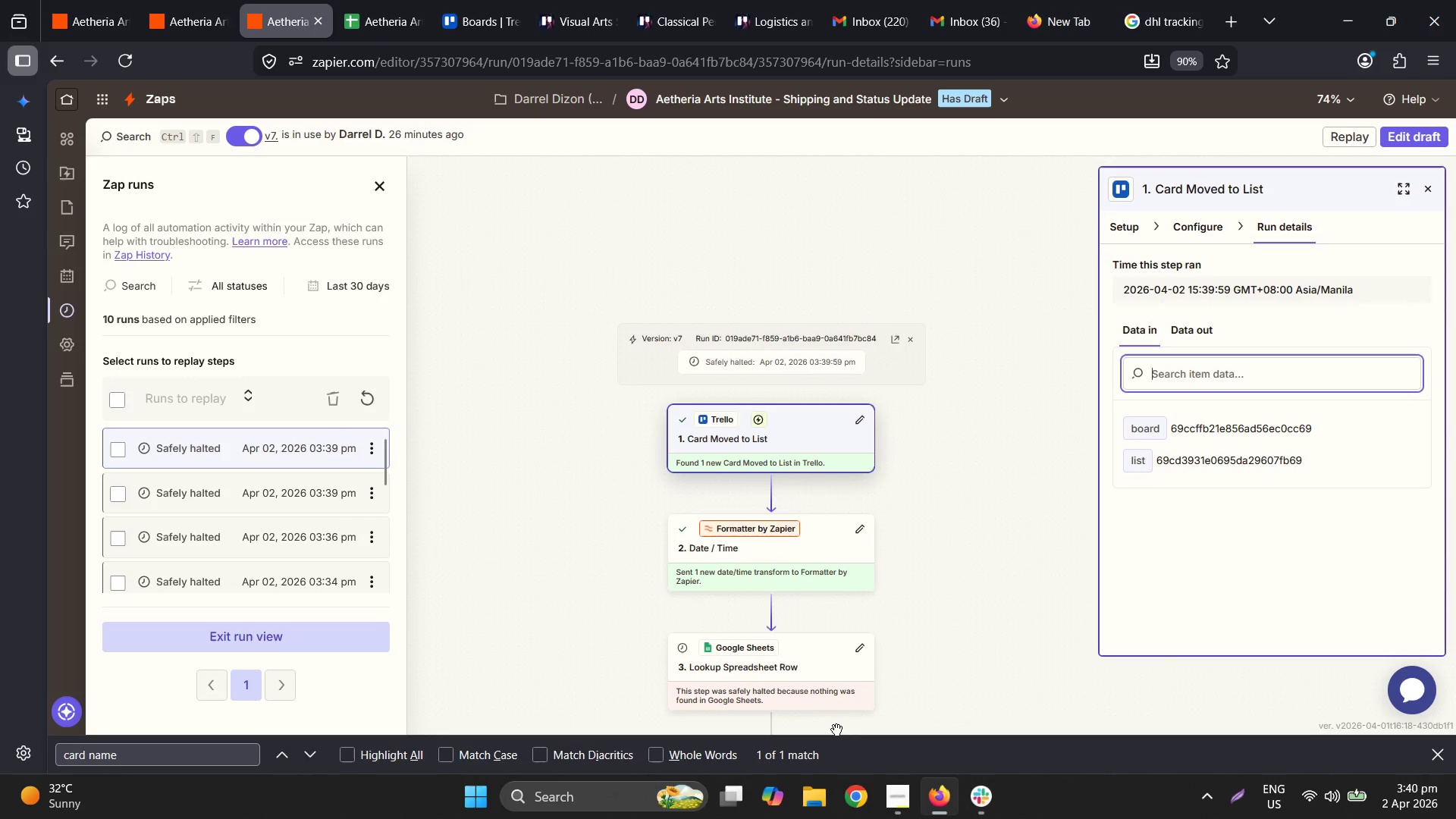 
left_click([1134, 228])
 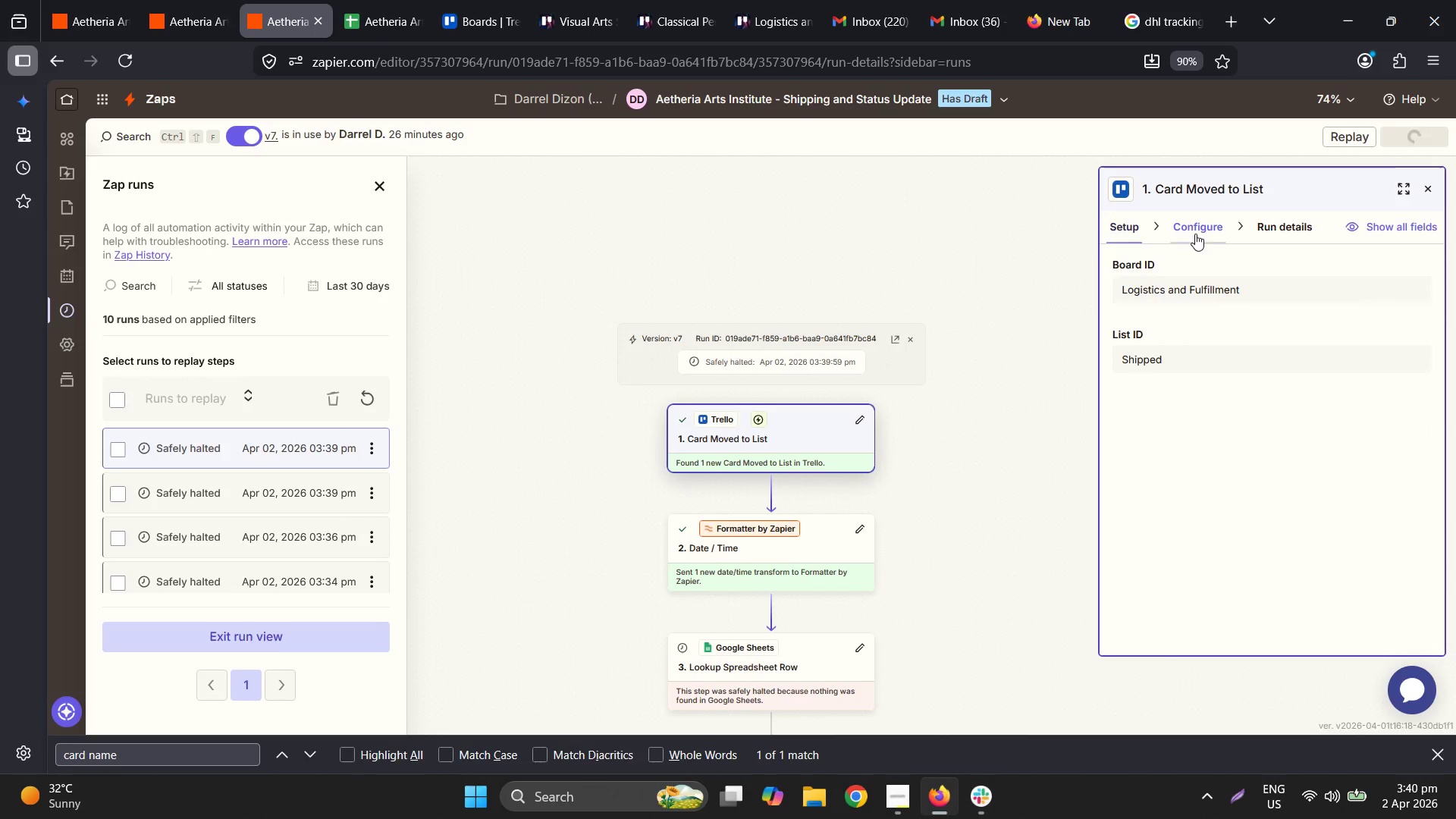 
left_click([1285, 234])
 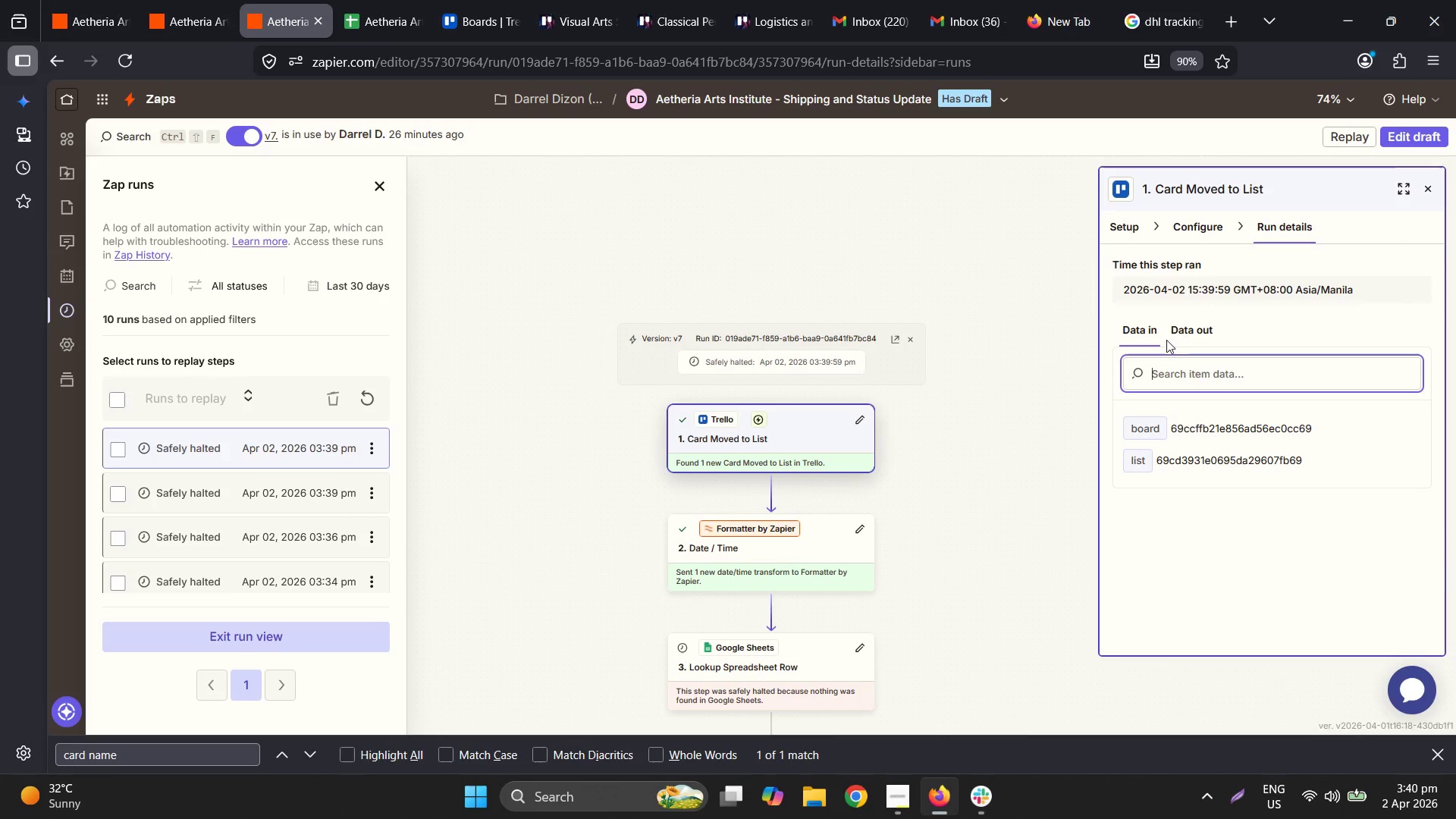 
scroll: coordinate [1254, 443], scroll_direction: down, amount: 2.0
 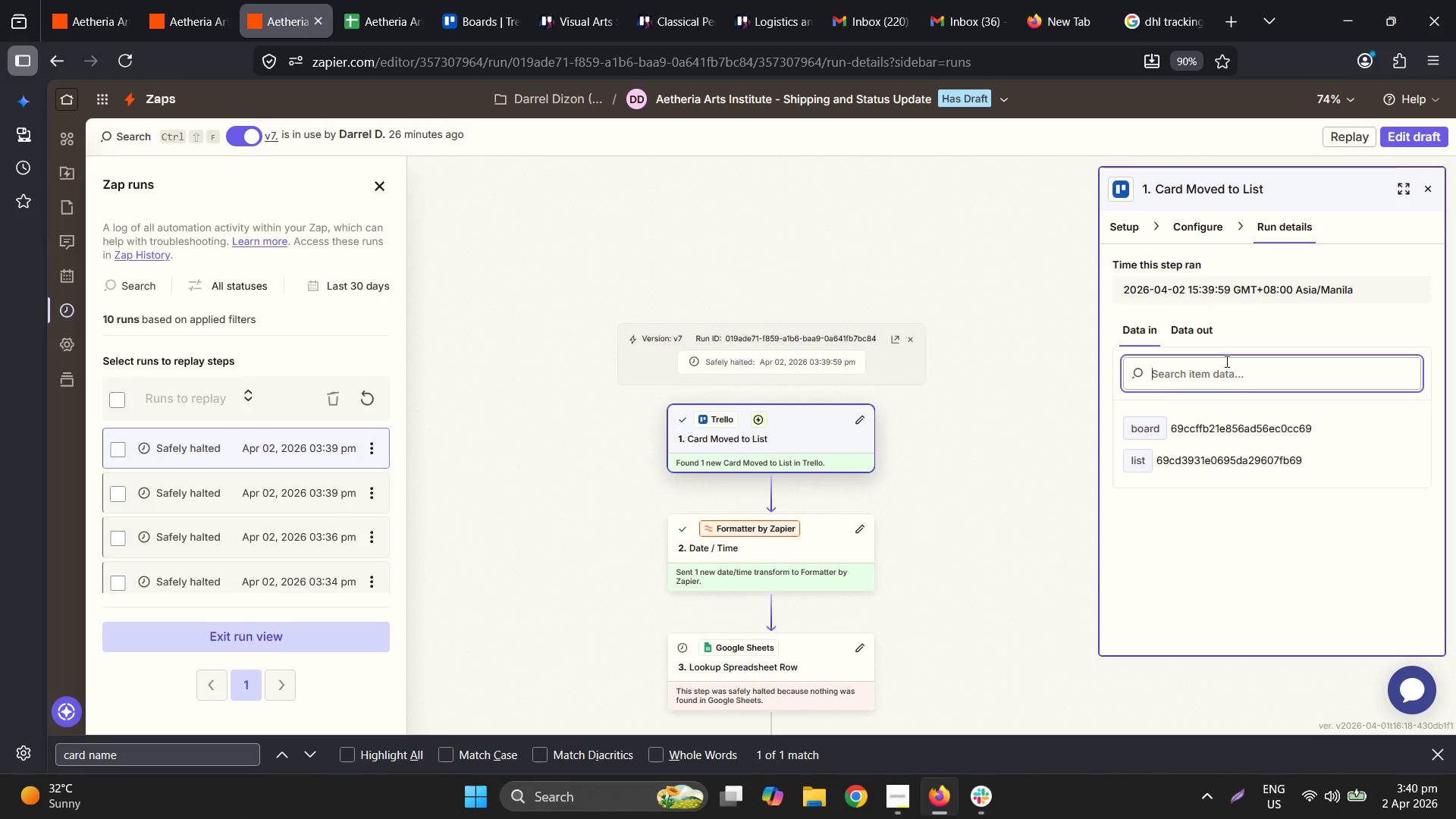 
left_click([1178, 327])
 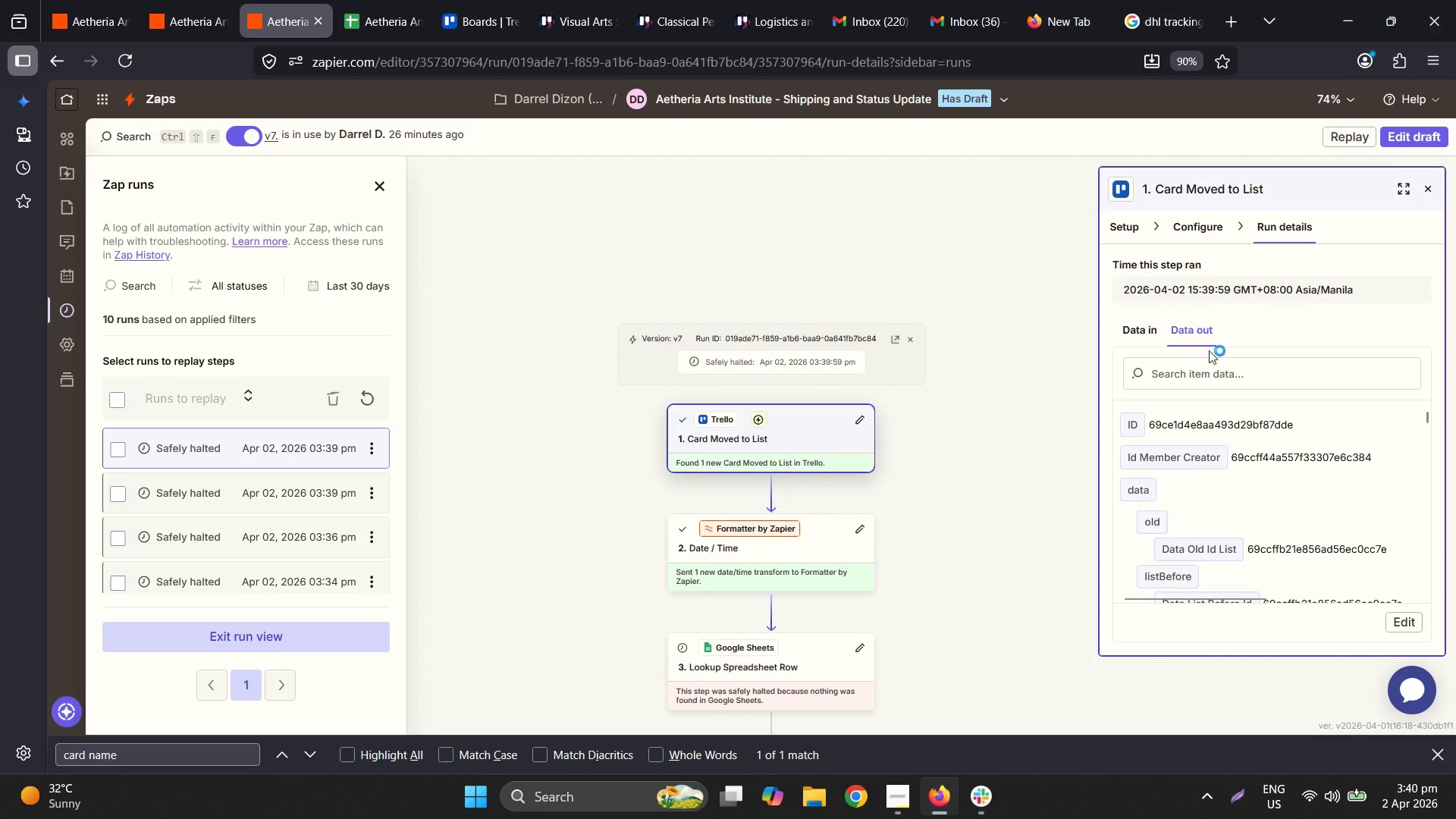 
scroll: coordinate [1332, 538], scroll_direction: down, amount: 3.0
 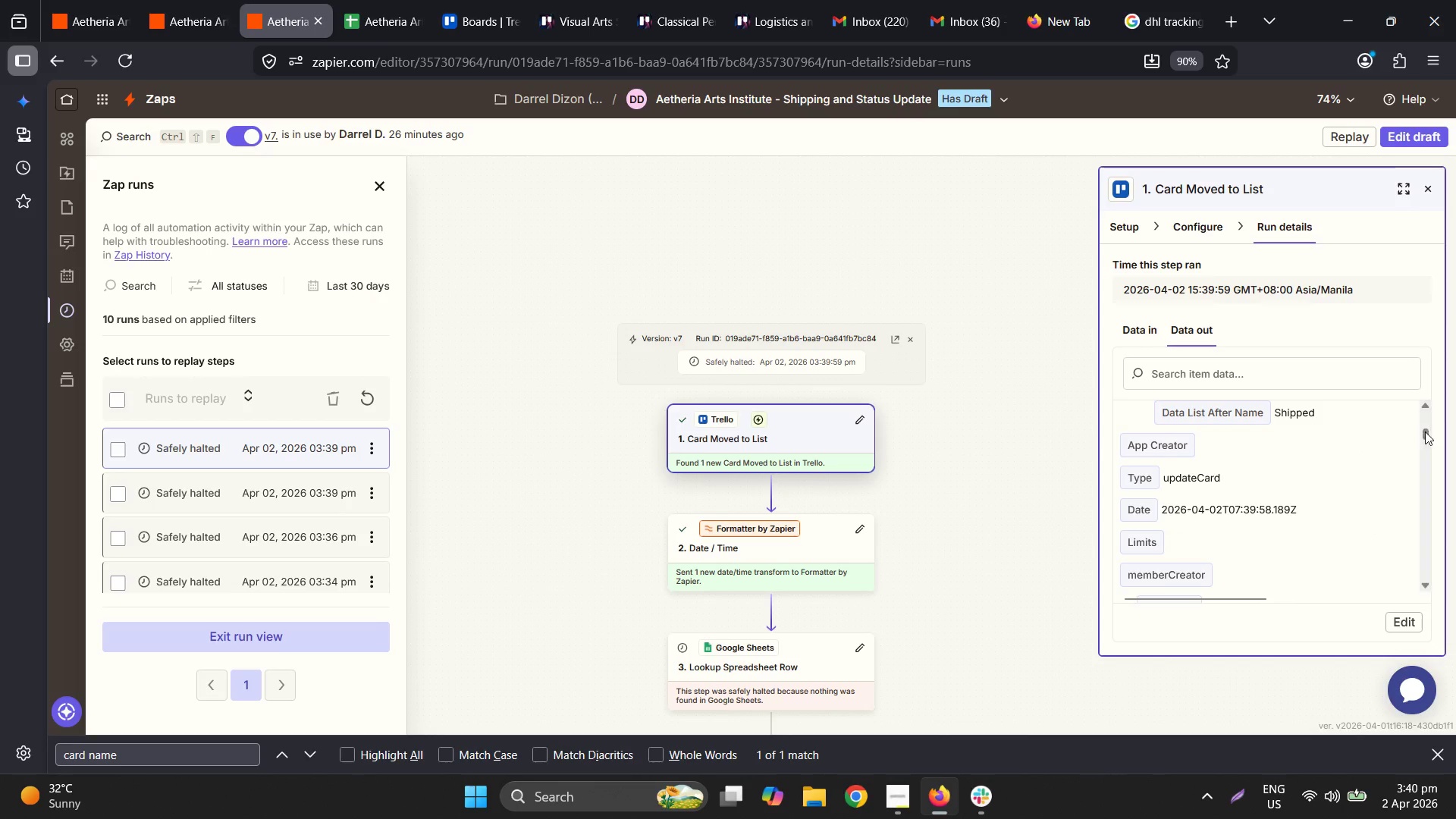 
left_click_drag(start_coordinate=[1430, 429], to_coordinate=[1449, 466])
 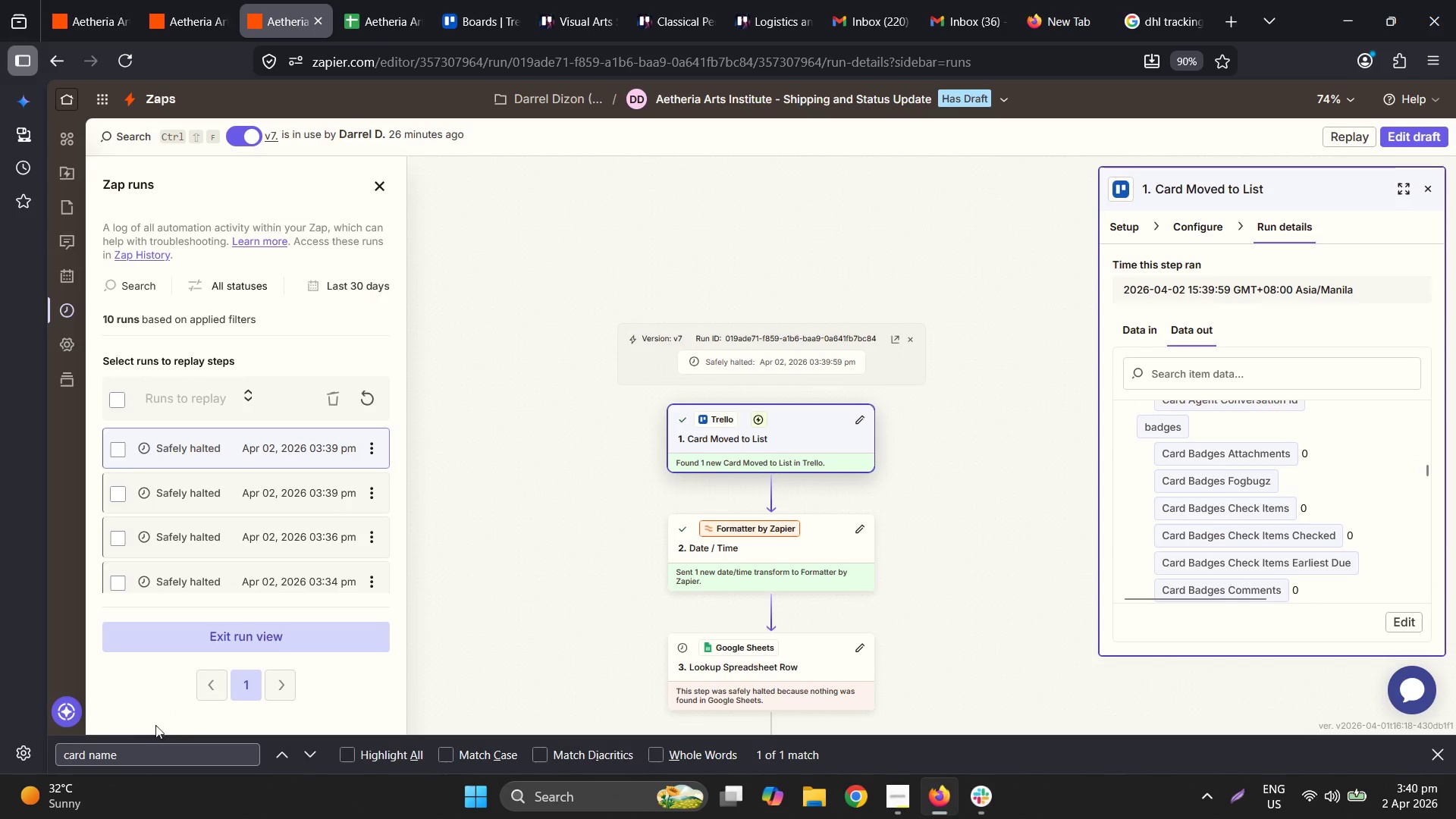 
left_click([147, 755])
 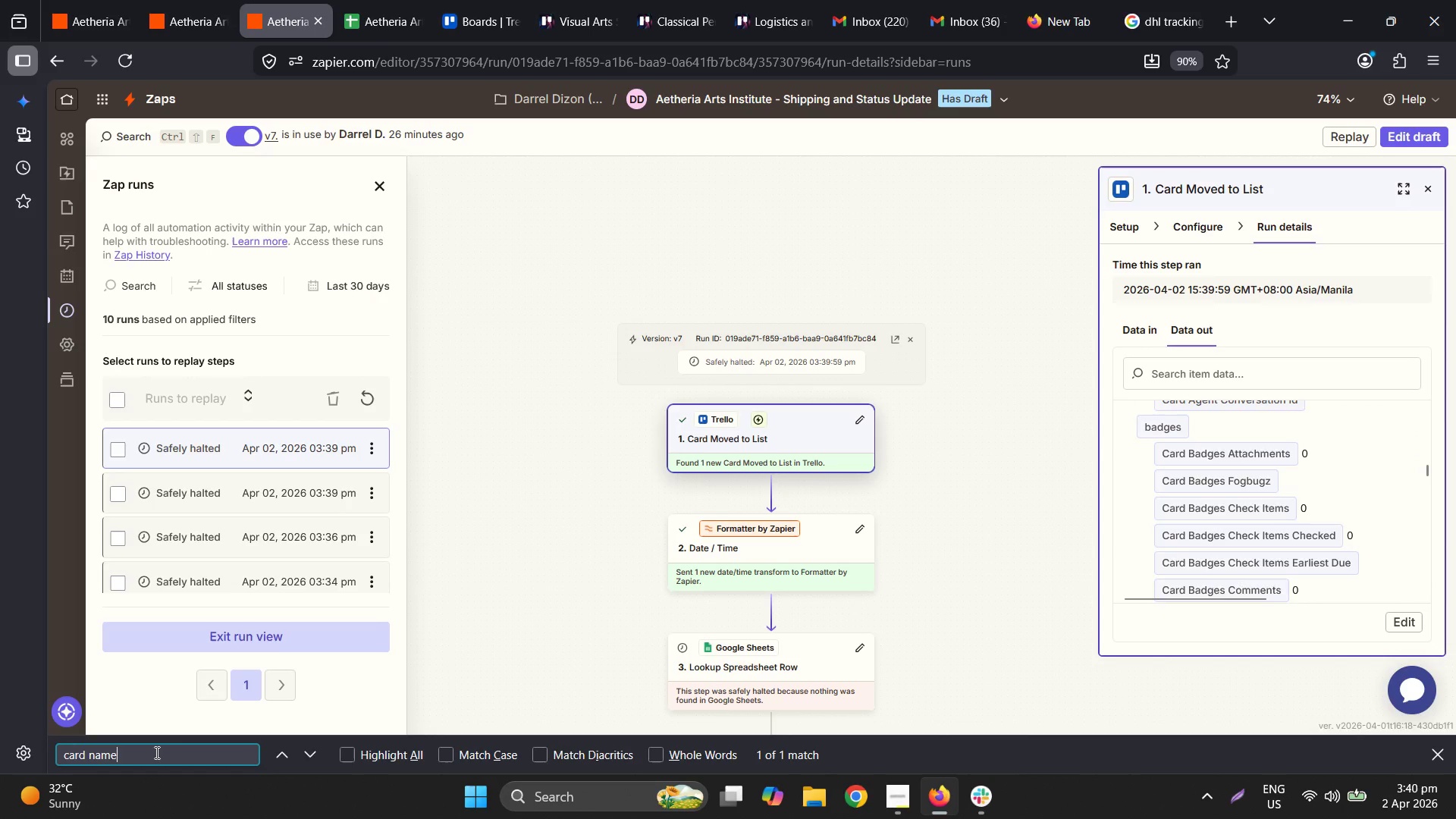 
key(Enter)
 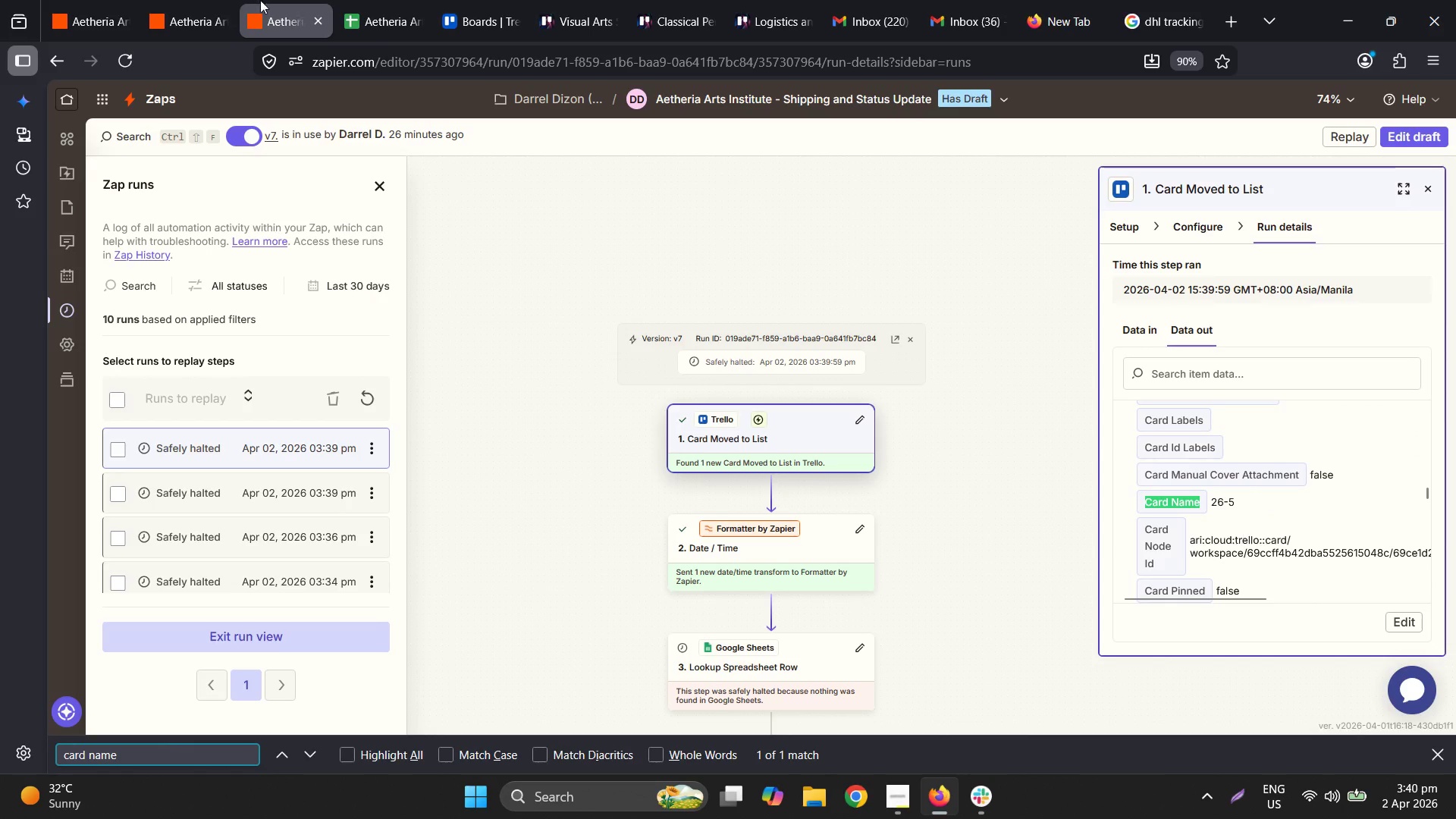 
left_click([479, 0])
 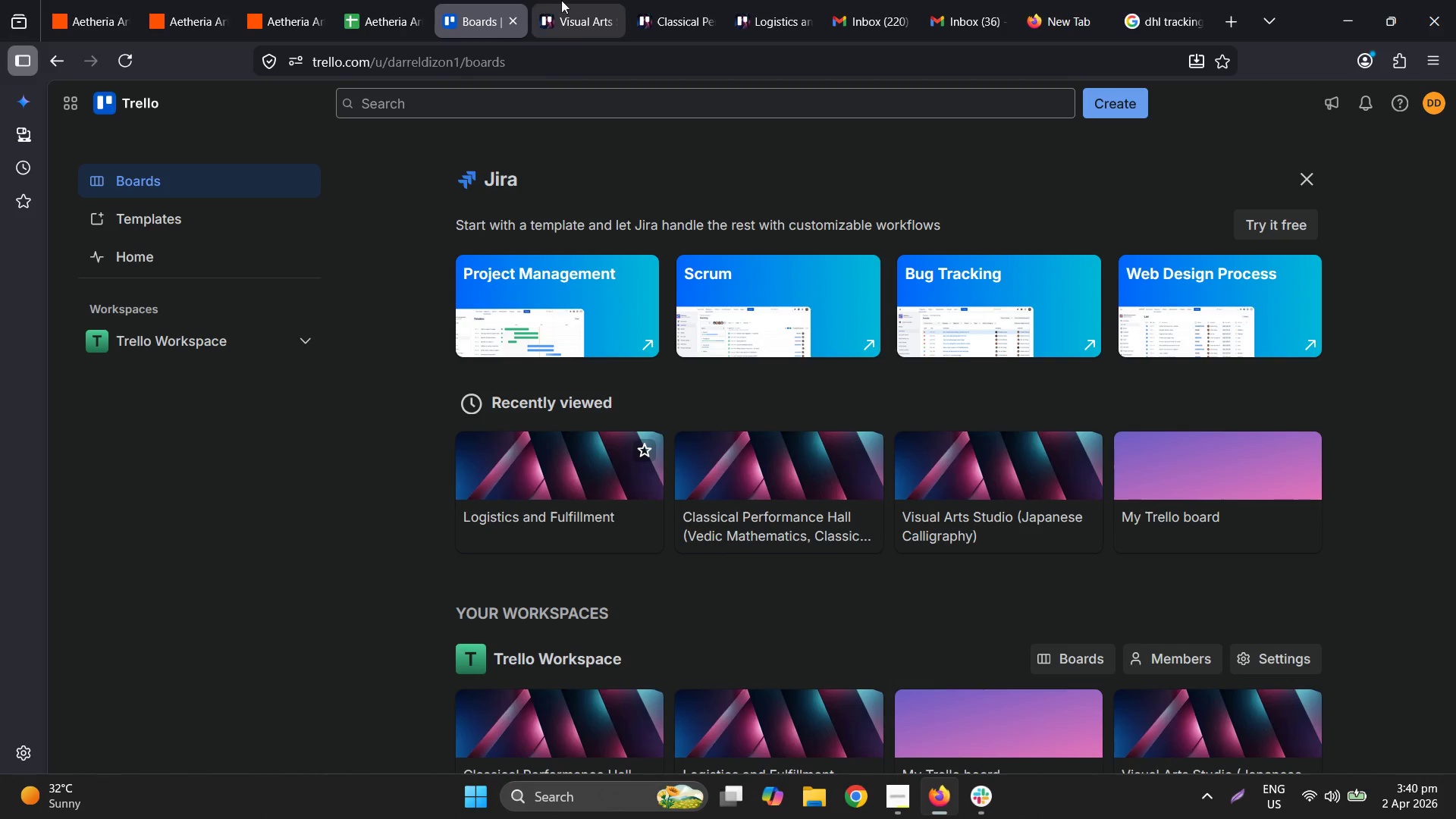 
left_click([663, 0])
 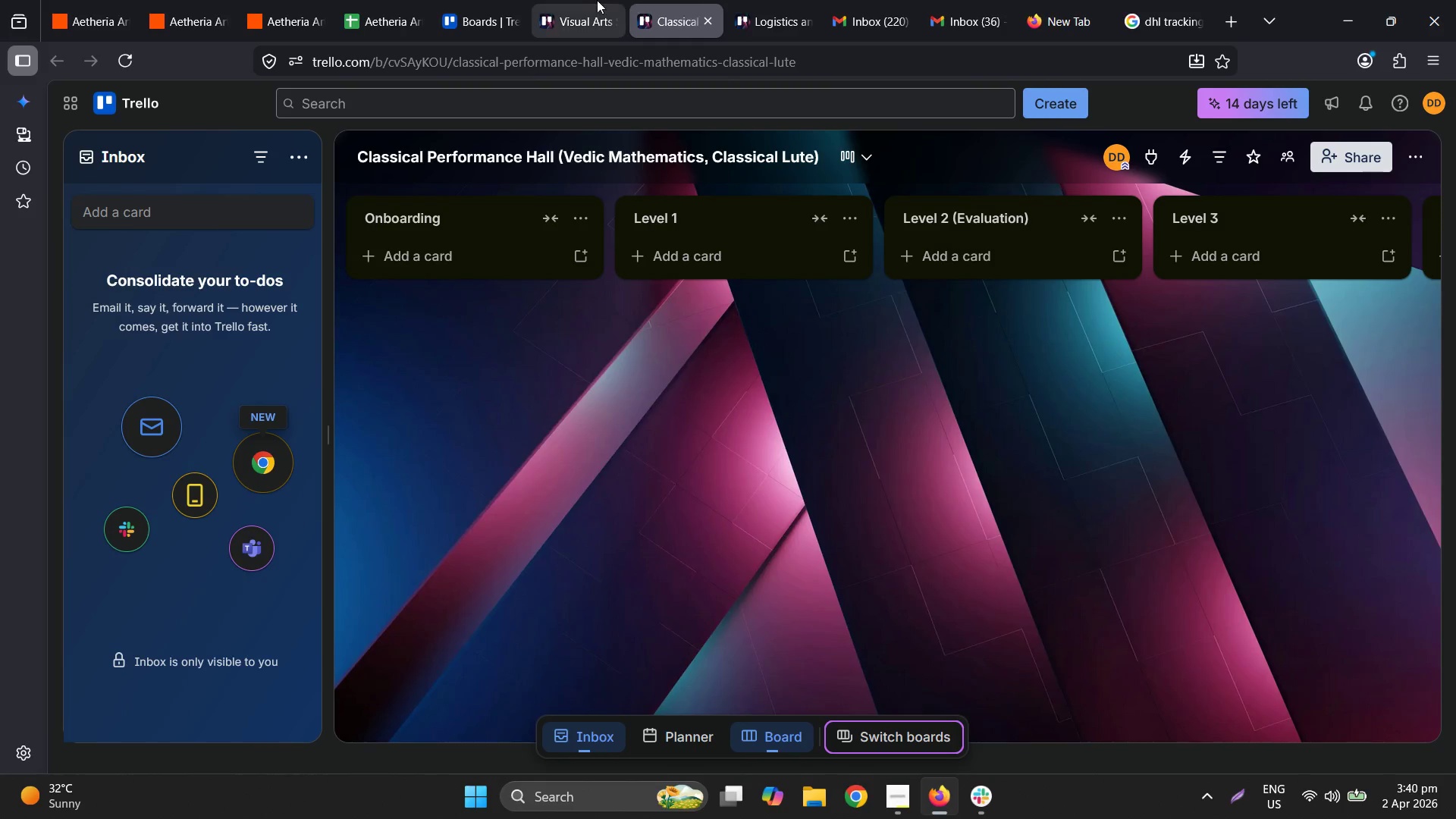 
left_click([588, 0])
 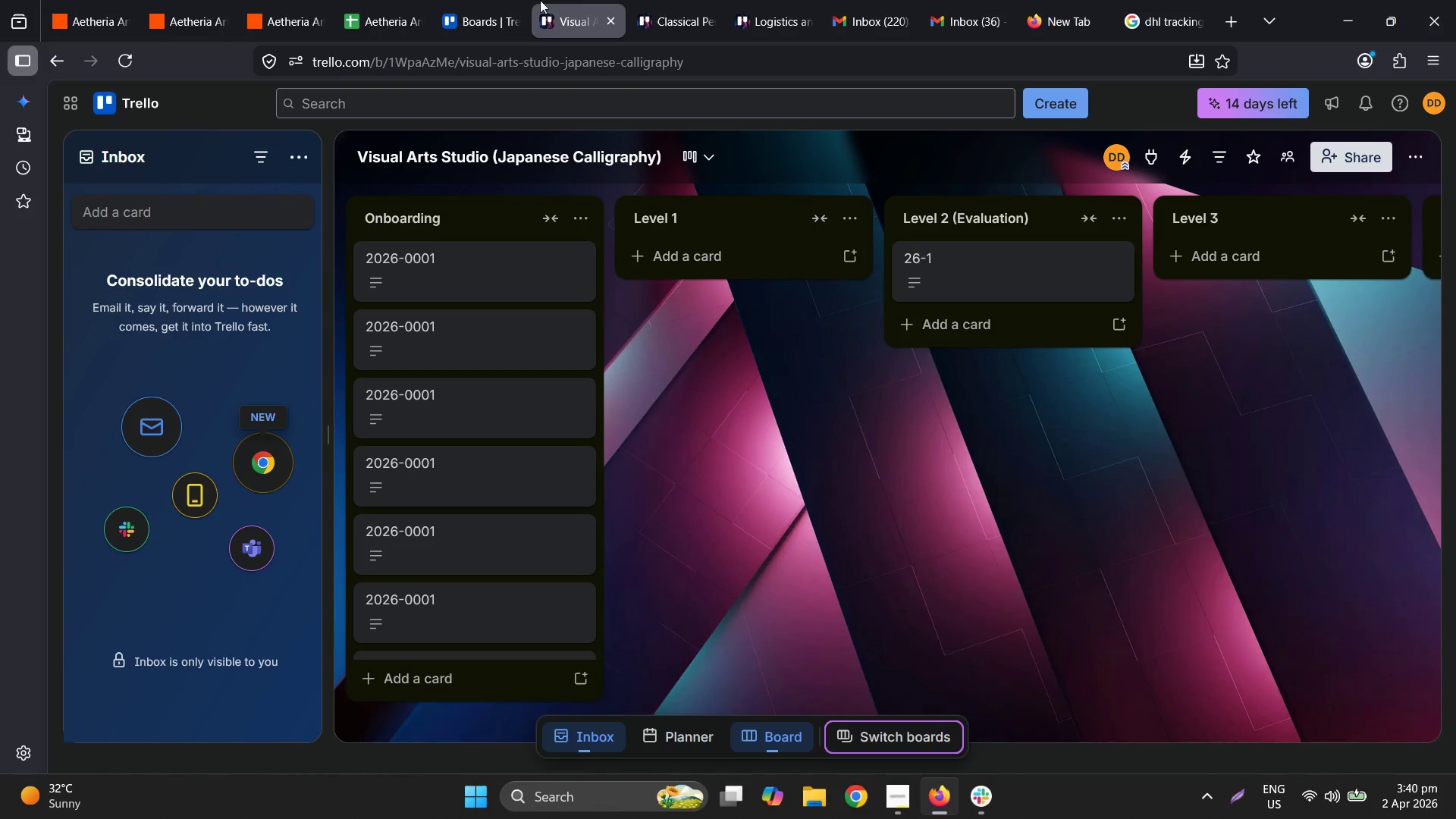 
left_click([411, 0])
 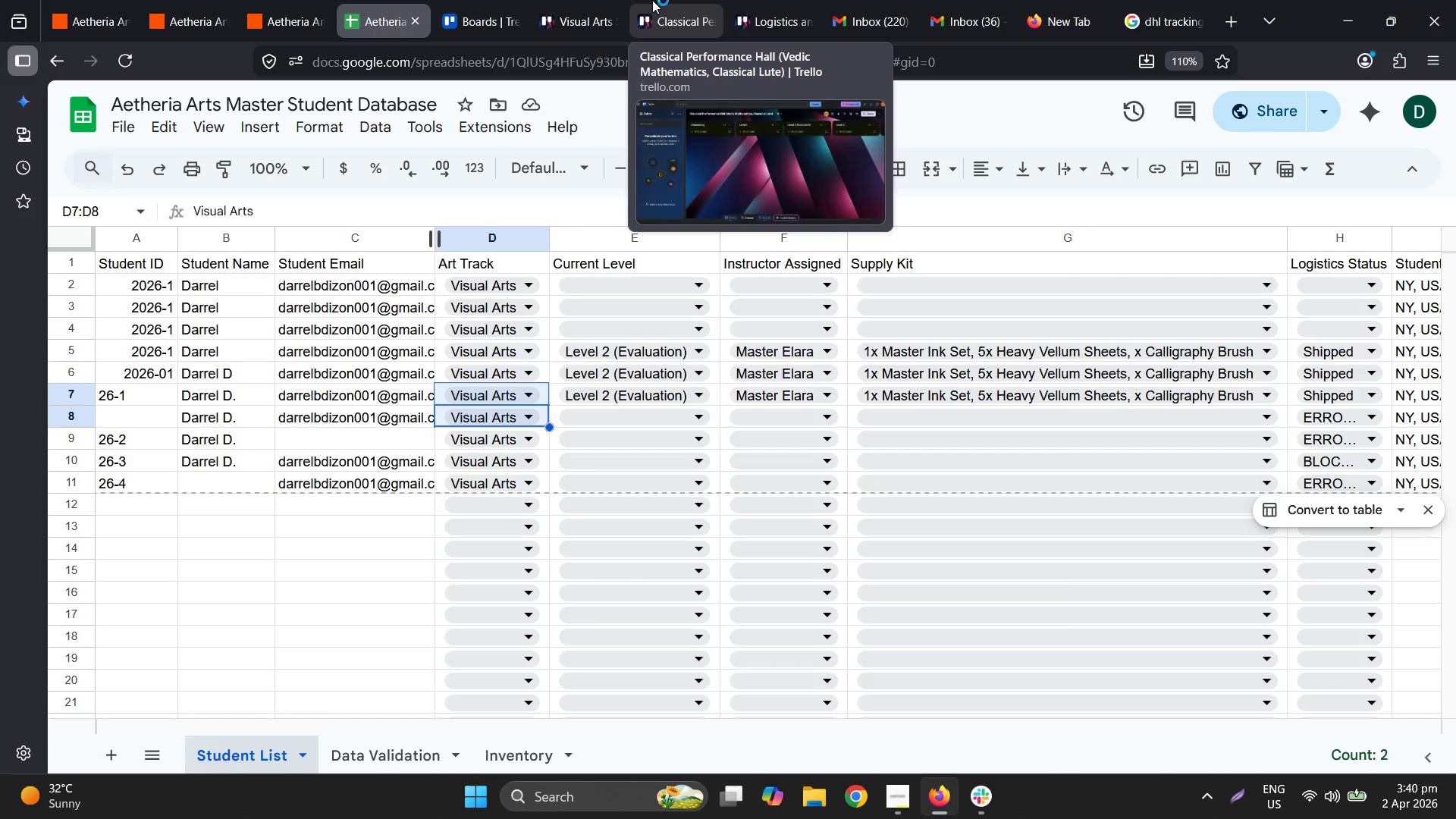 
left_click([652, 0])
 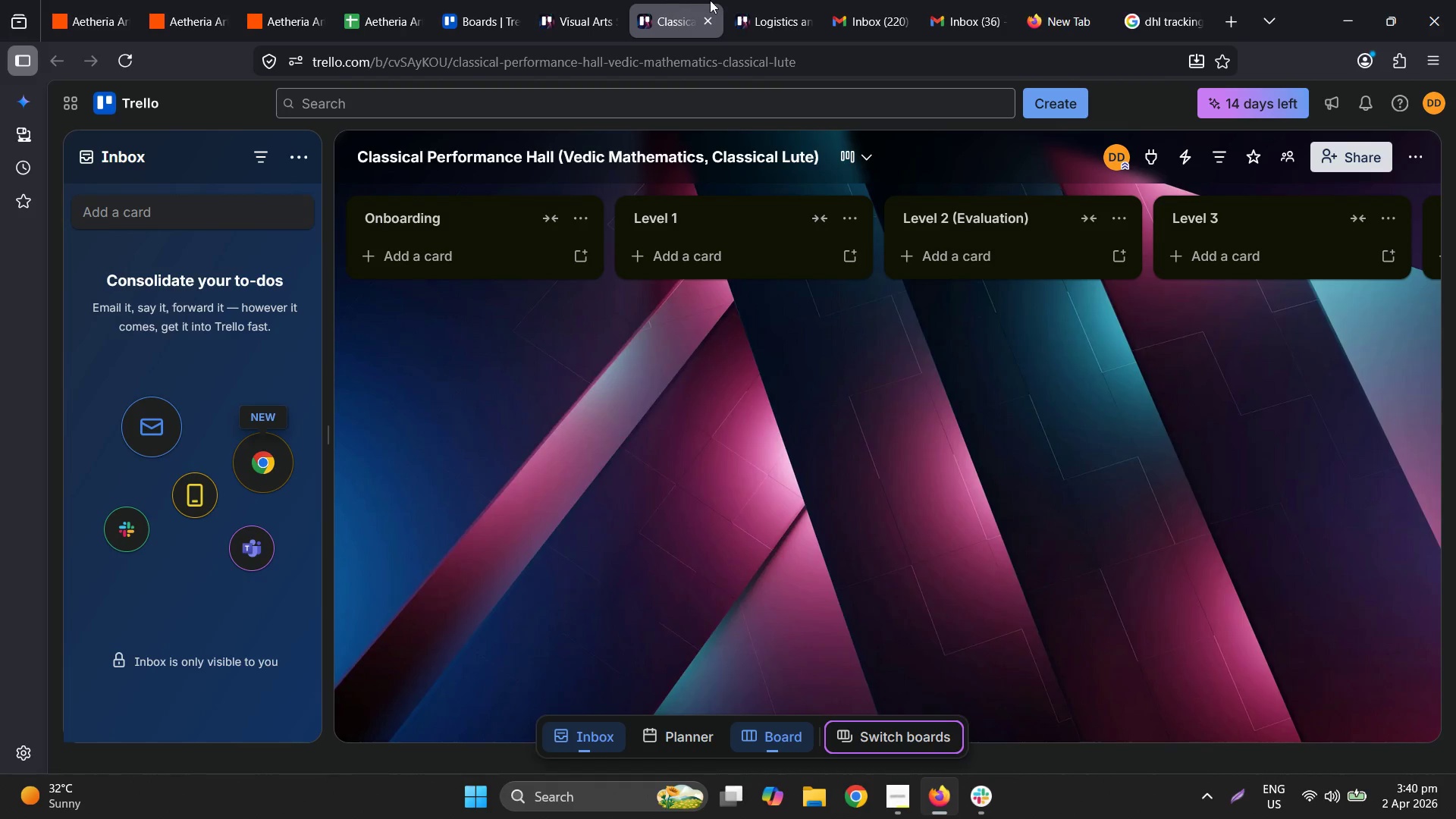 
left_click([761, 0])
 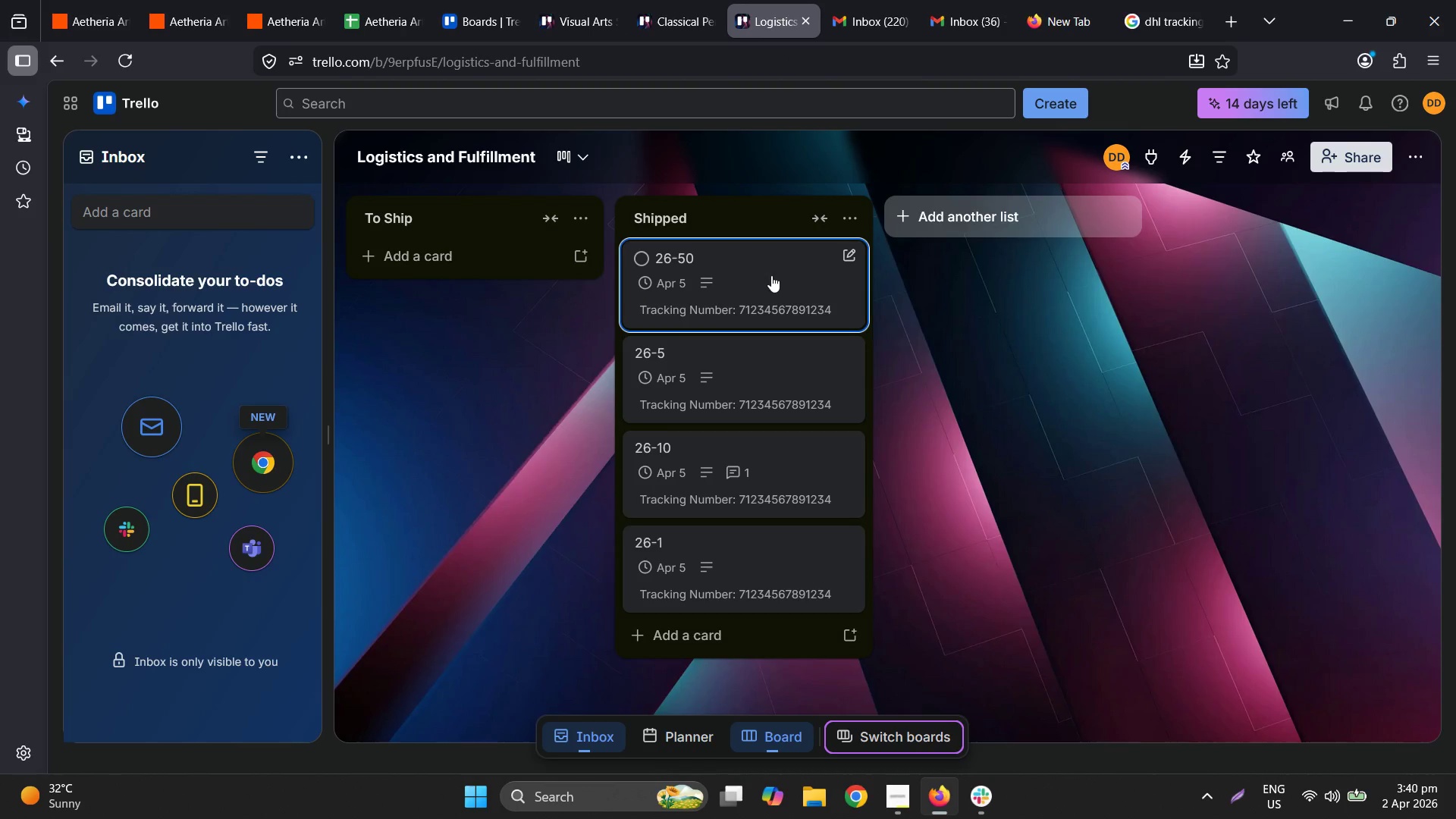 
left_click_drag(start_coordinate=[794, 275], to_coordinate=[530, 256])
 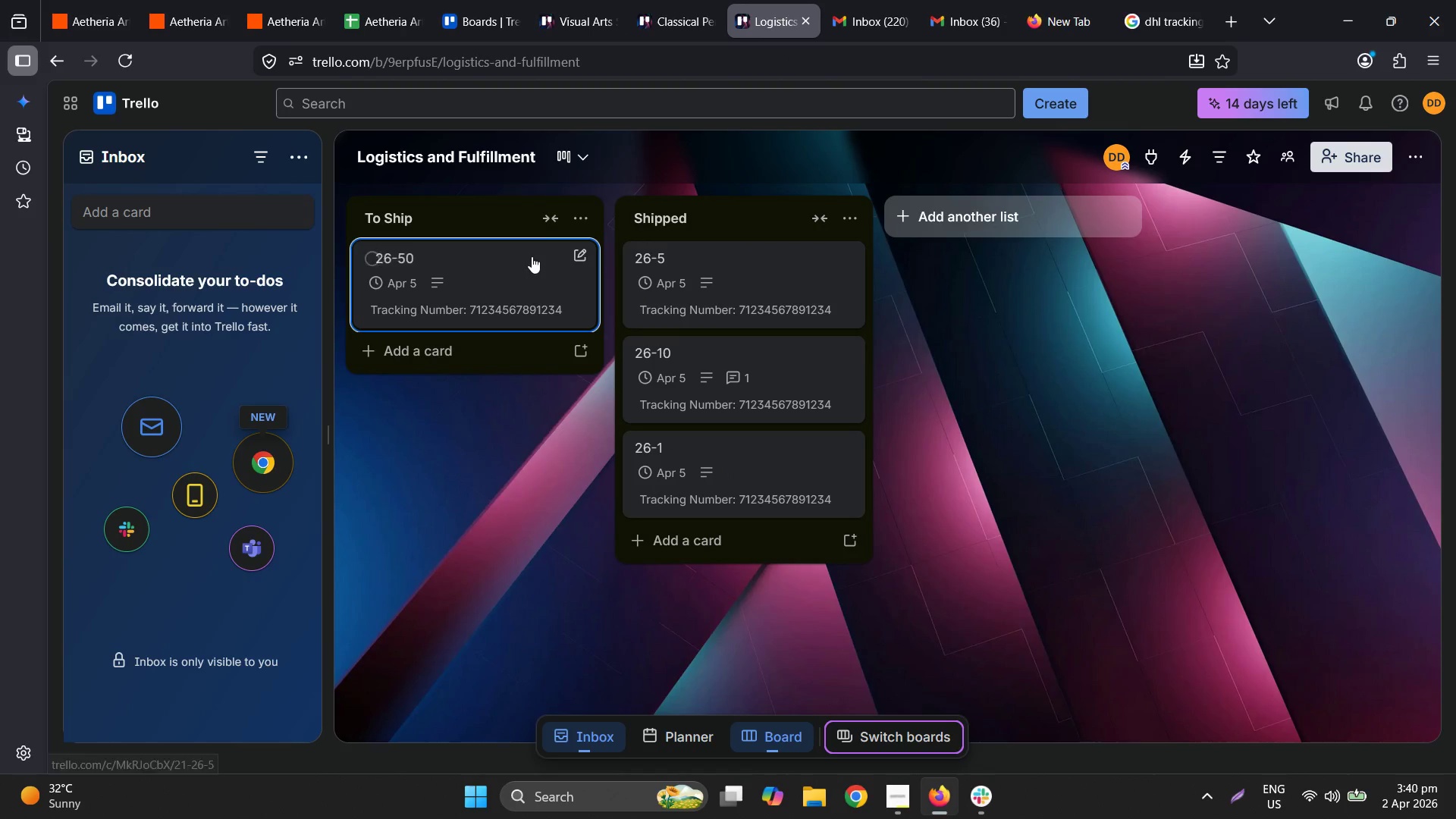 
mouse_move([461, 259])
 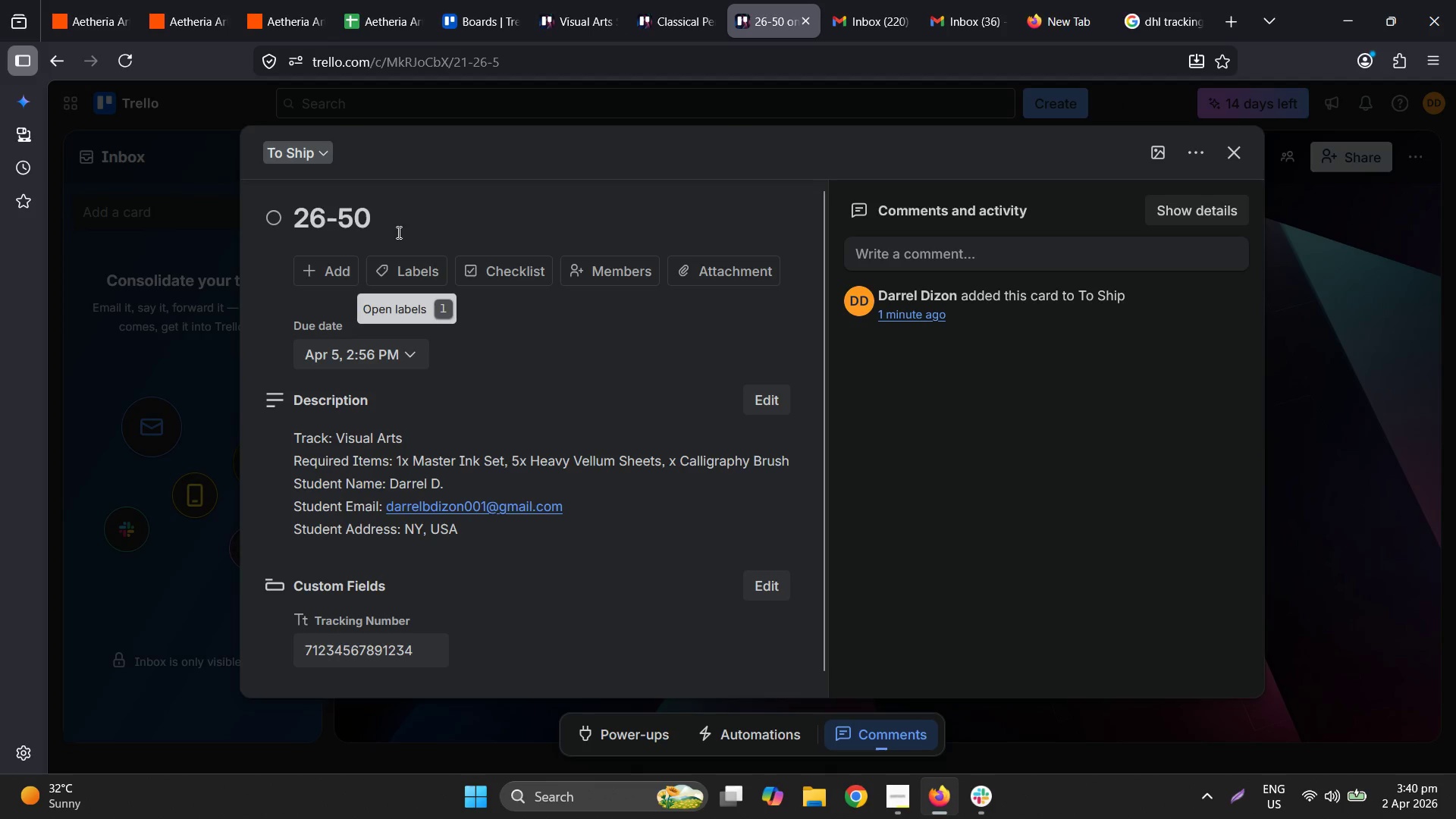 
left_click([388, 219])
 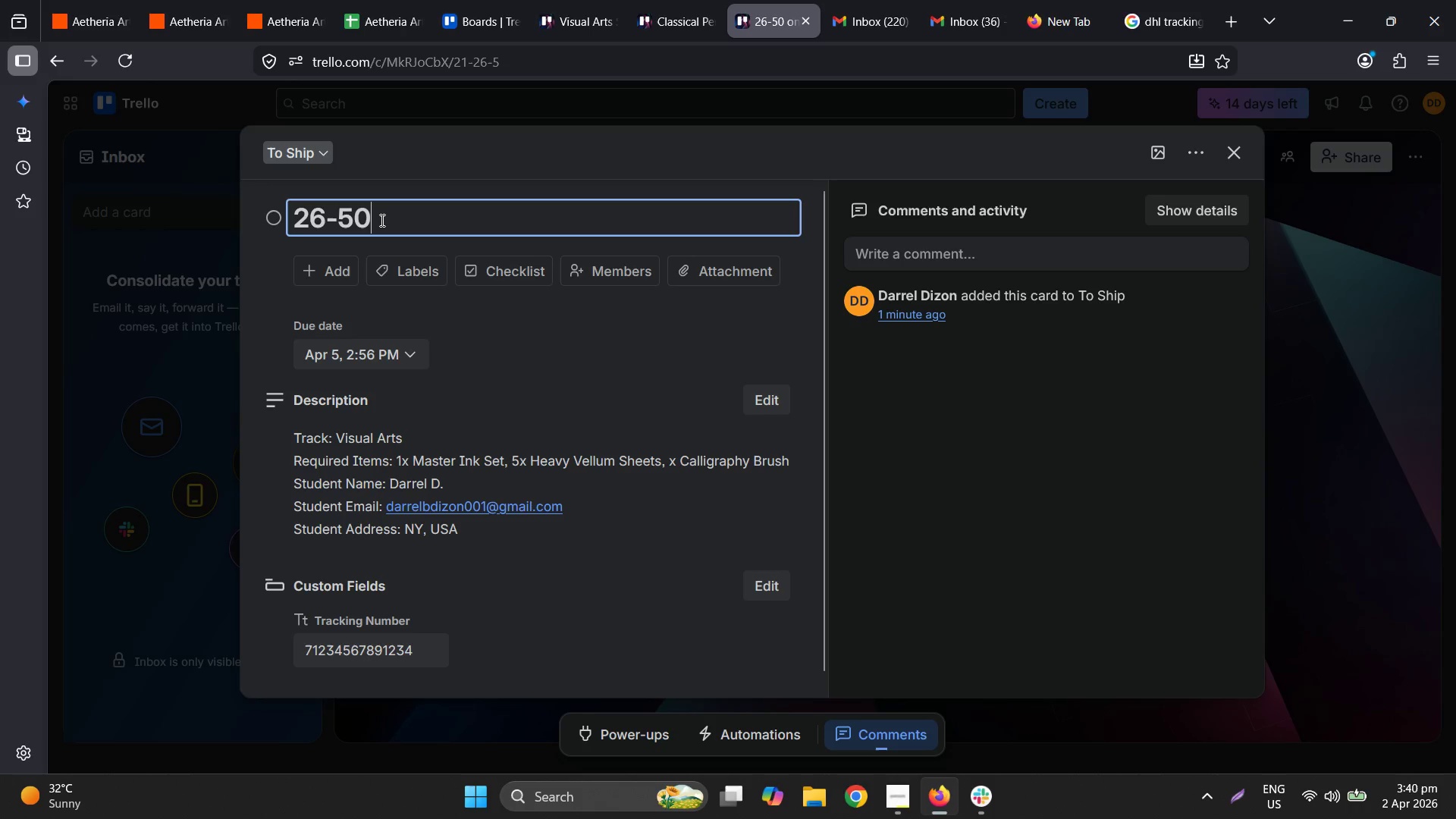 
left_click_drag(start_coordinate=[381, 219], to_coordinate=[341, 219])
 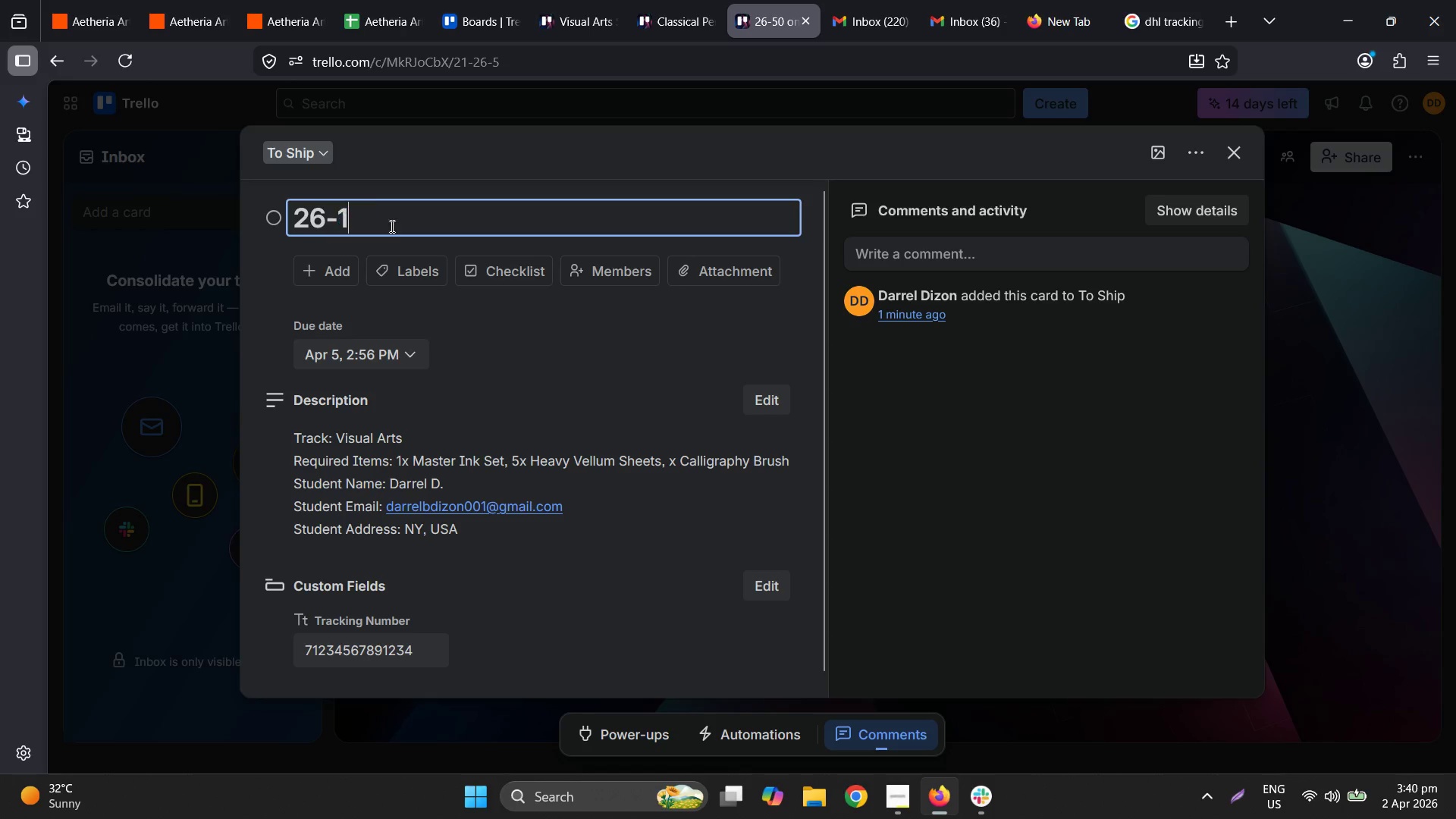 
key(Numpad1)
 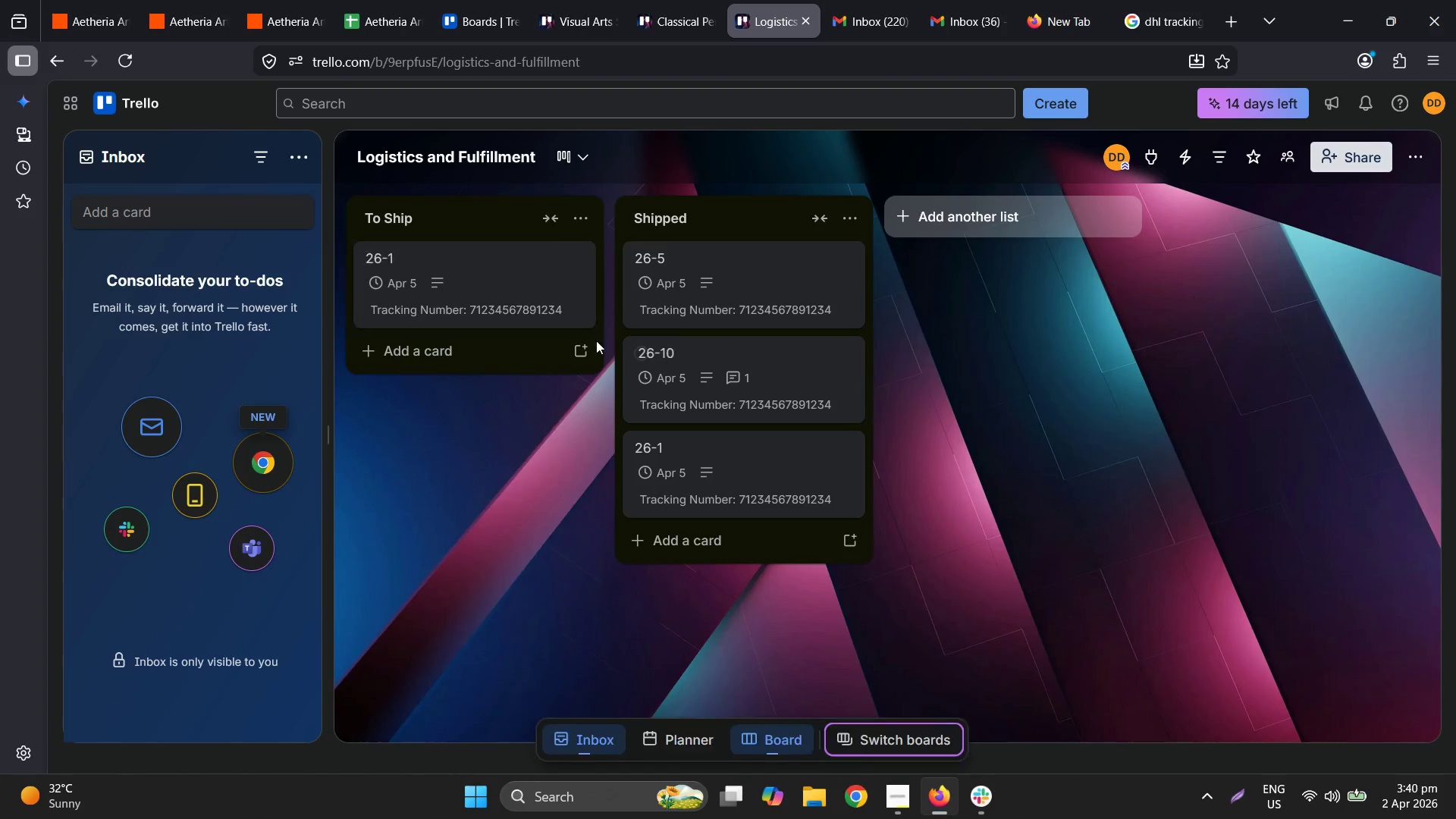 
left_click_drag(start_coordinate=[482, 277], to_coordinate=[681, 271])
 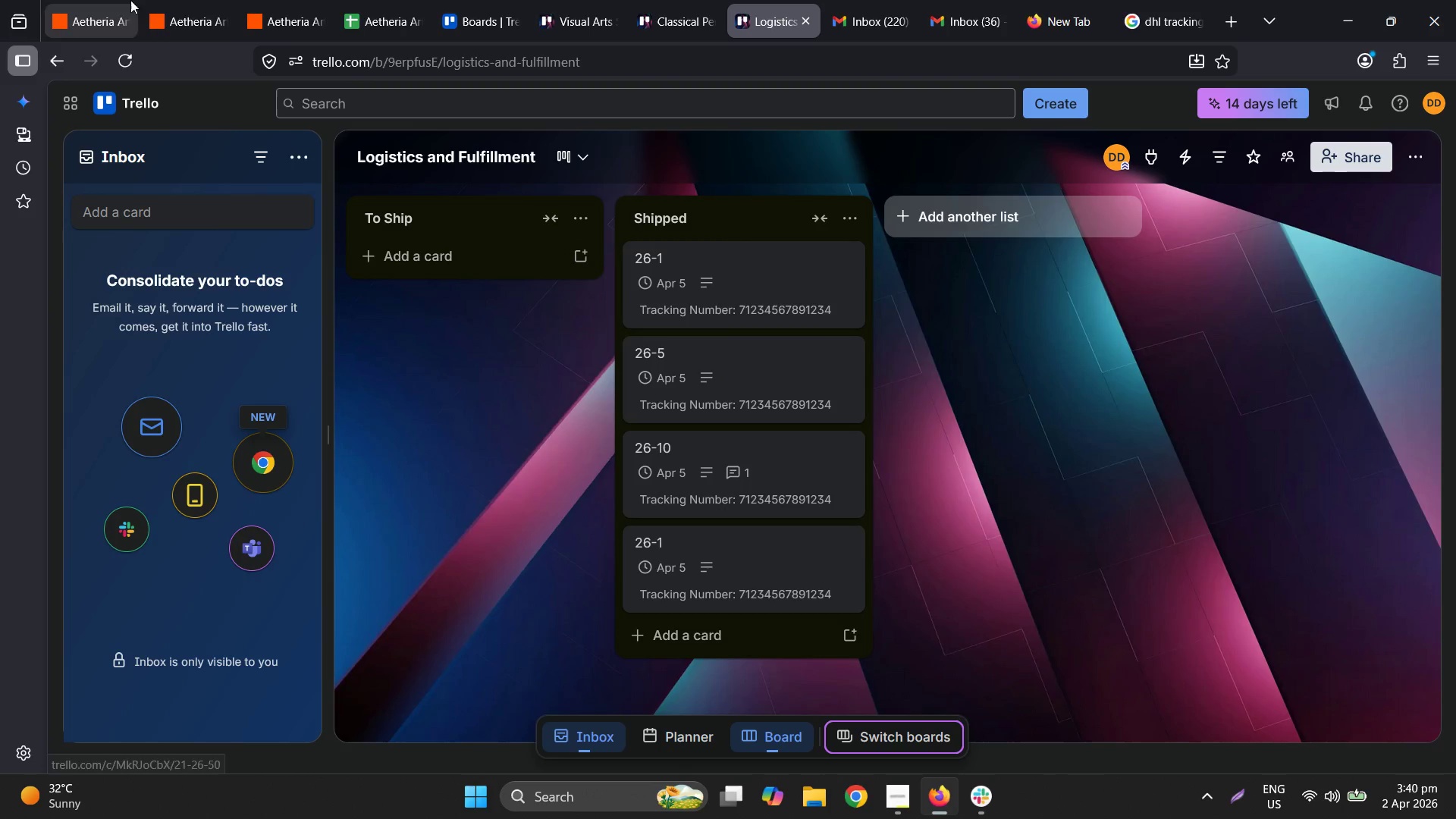 
left_click([243, 0])
 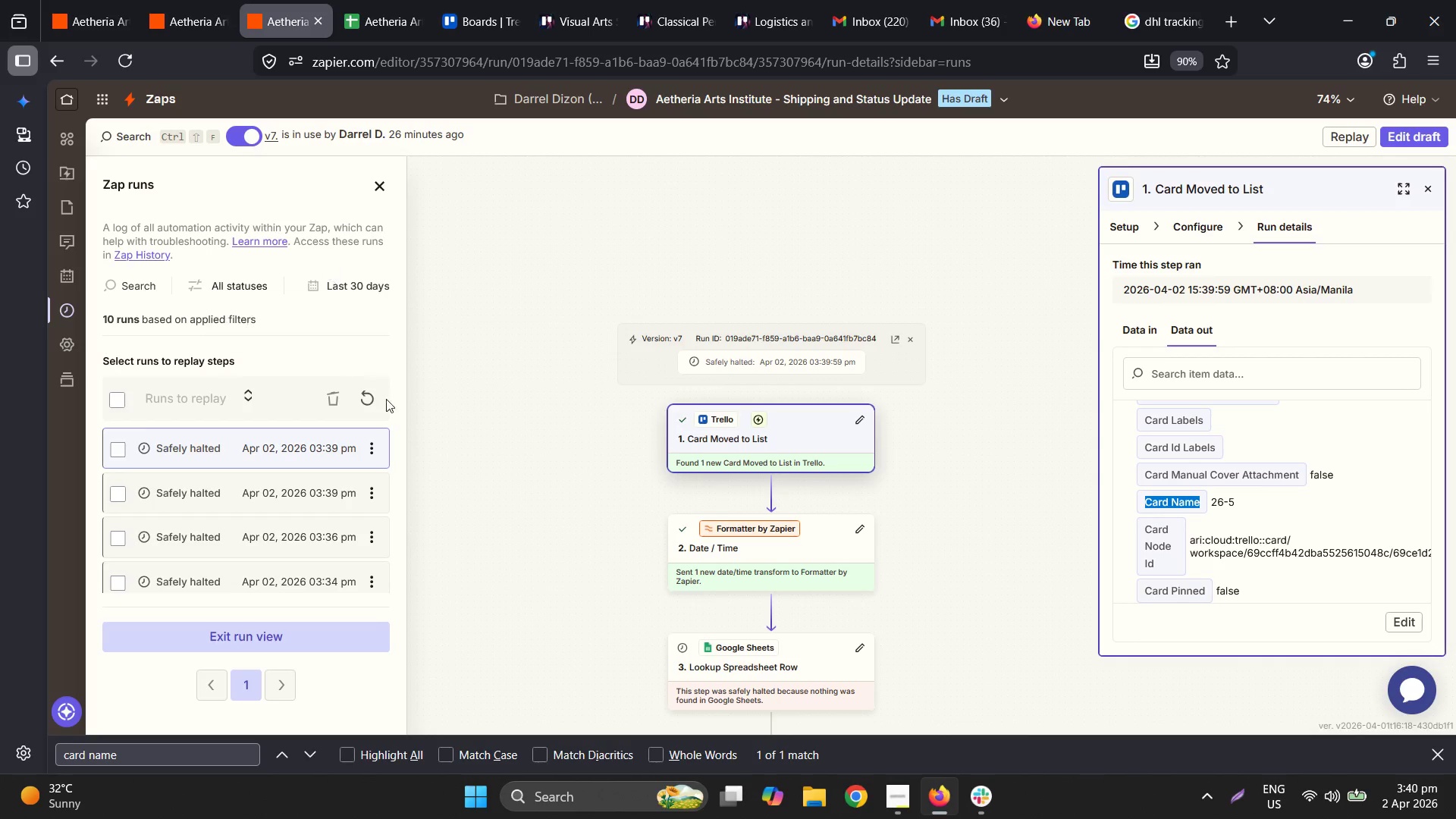 
left_click([362, 406])
 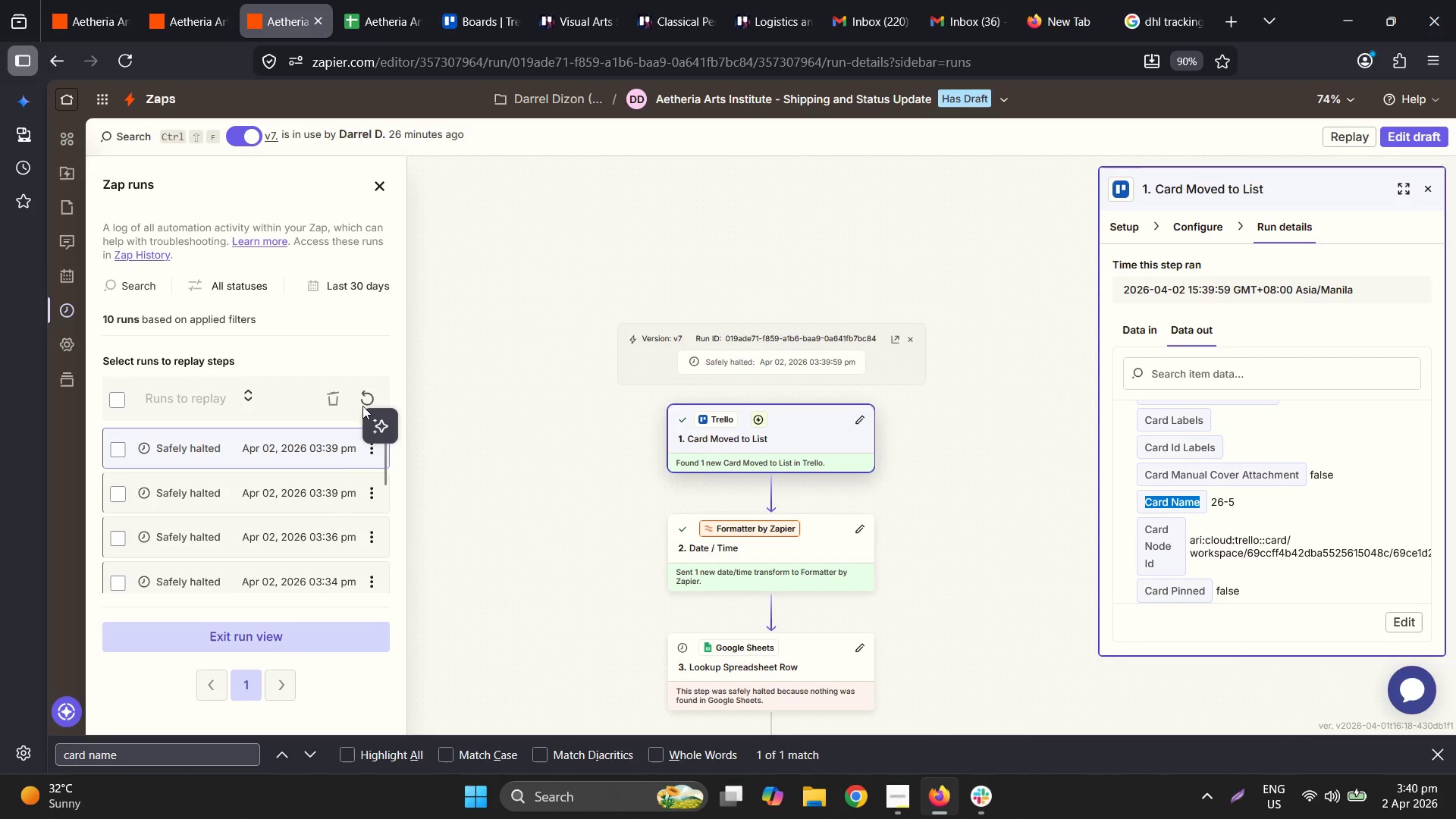 
left_click([364, 406])
 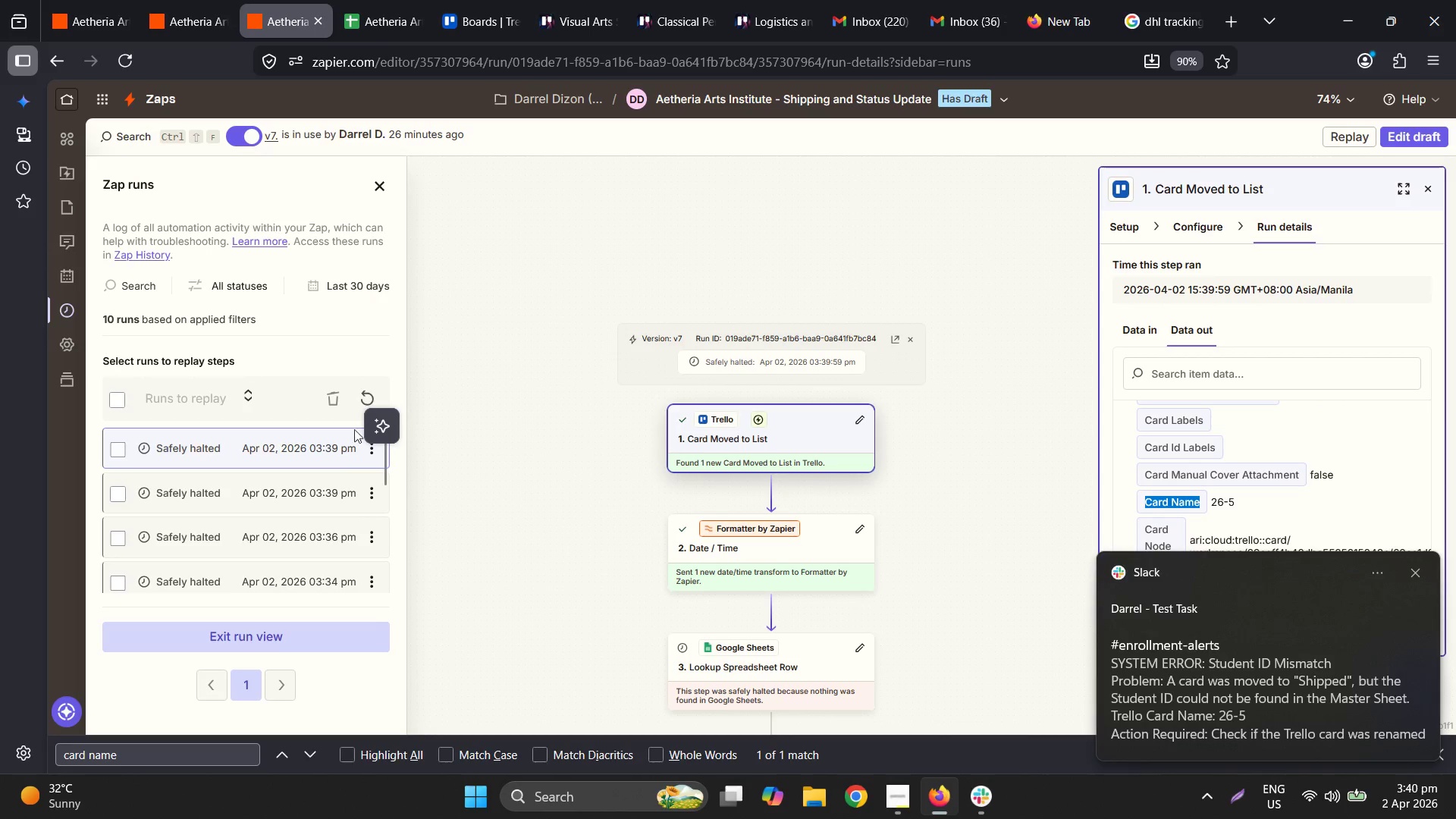 
left_click([309, 461])
 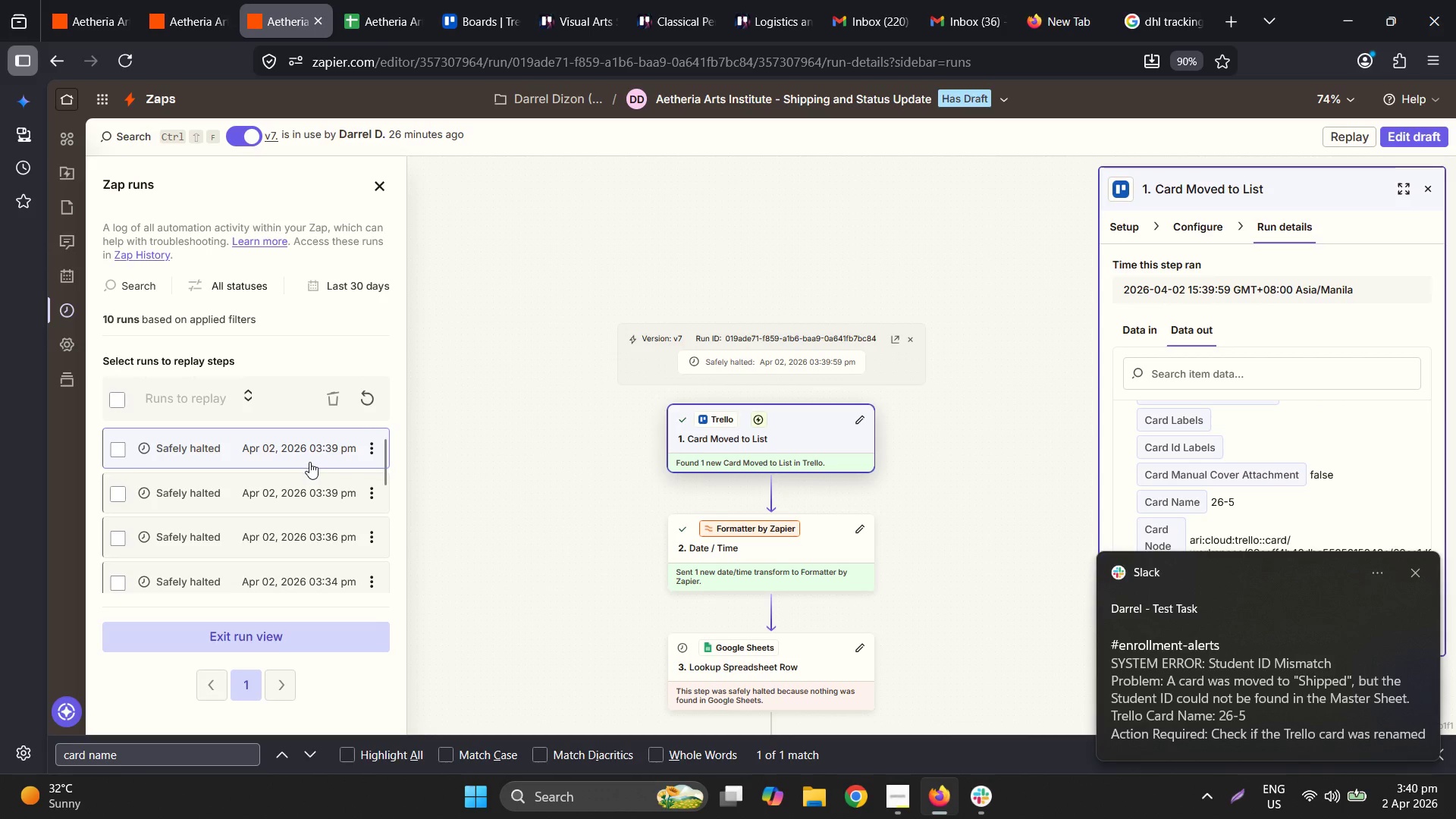 
left_click([313, 490])
 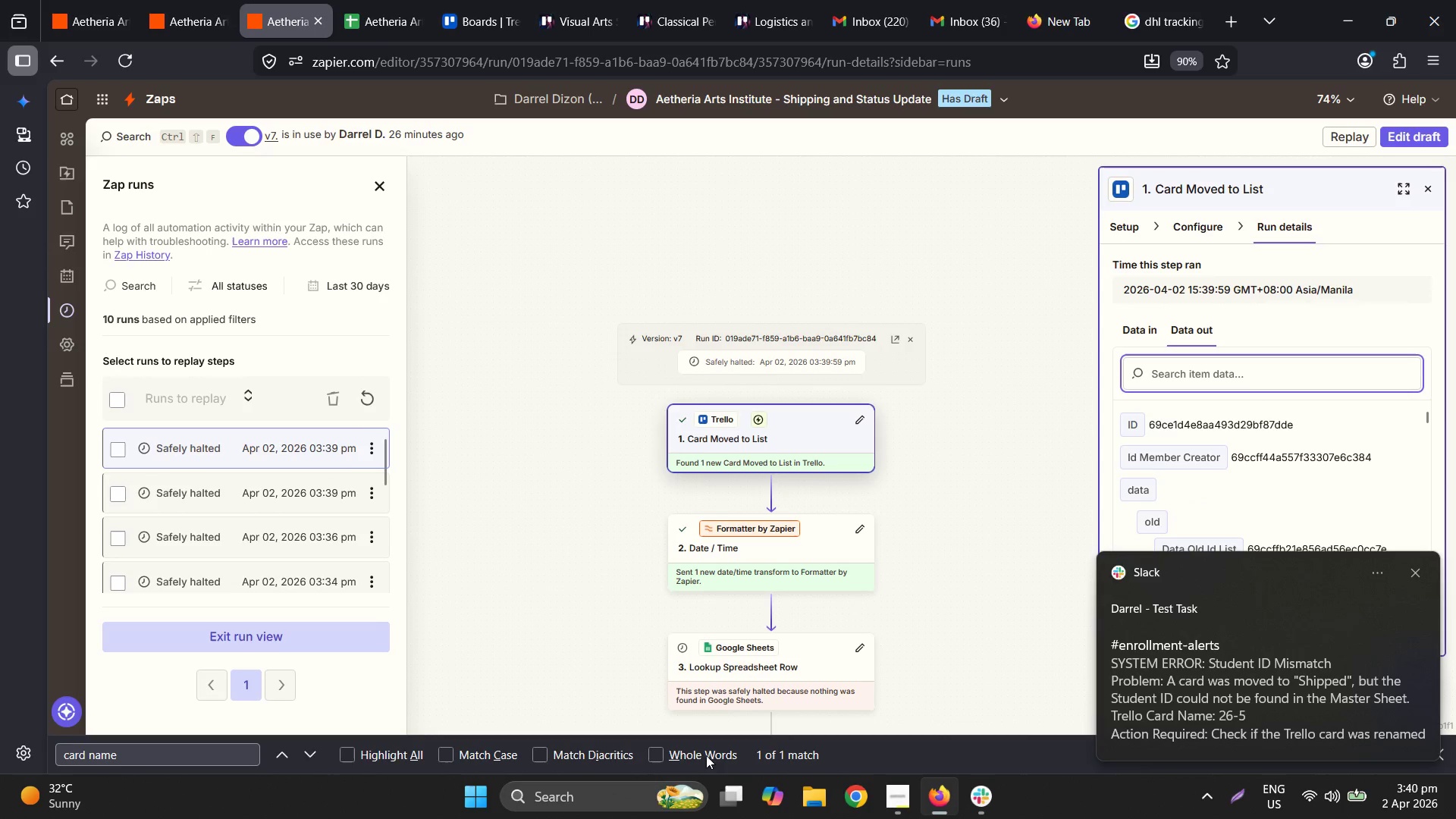 
left_click([187, 754])
 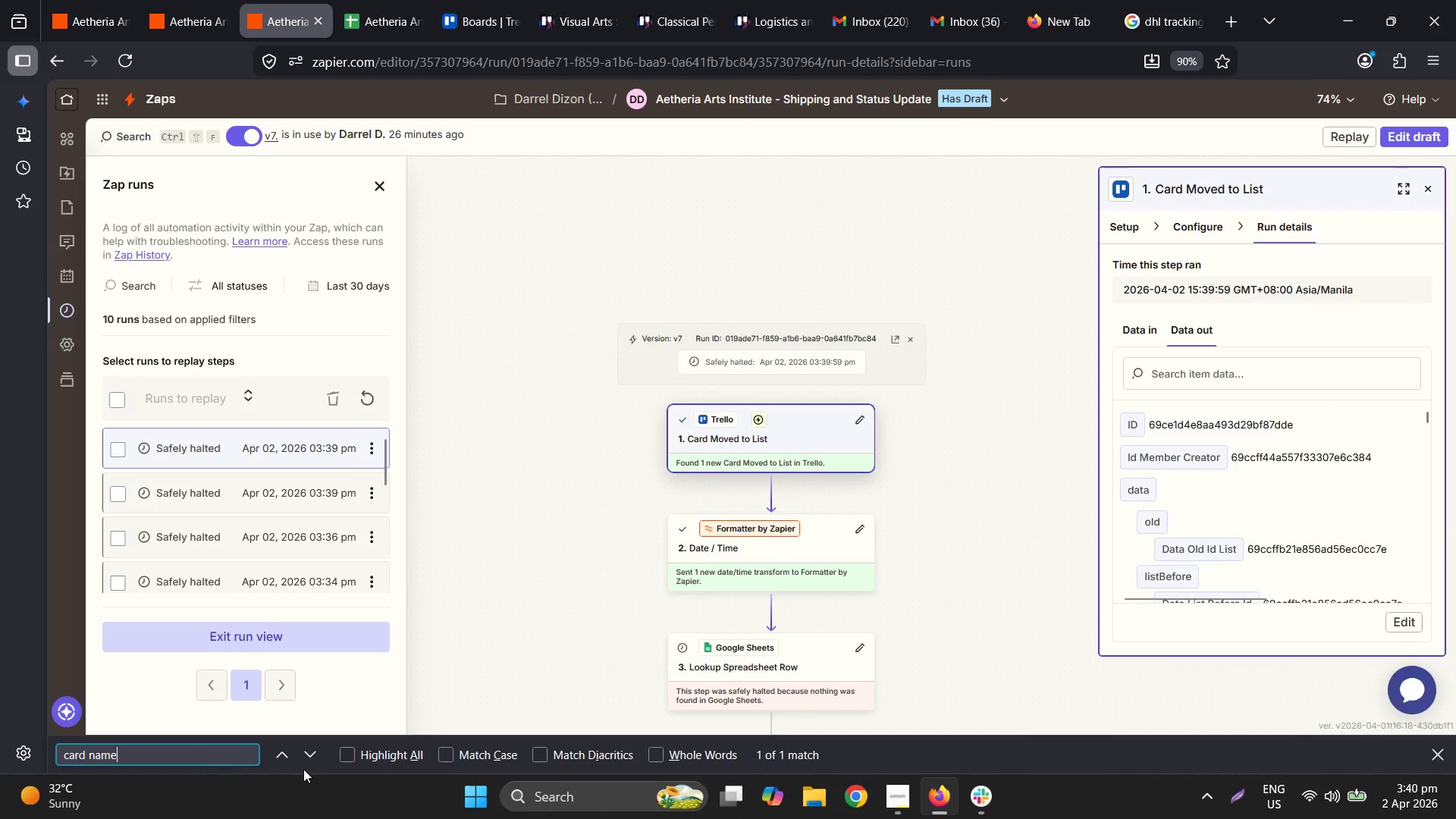 
key(Enter)
 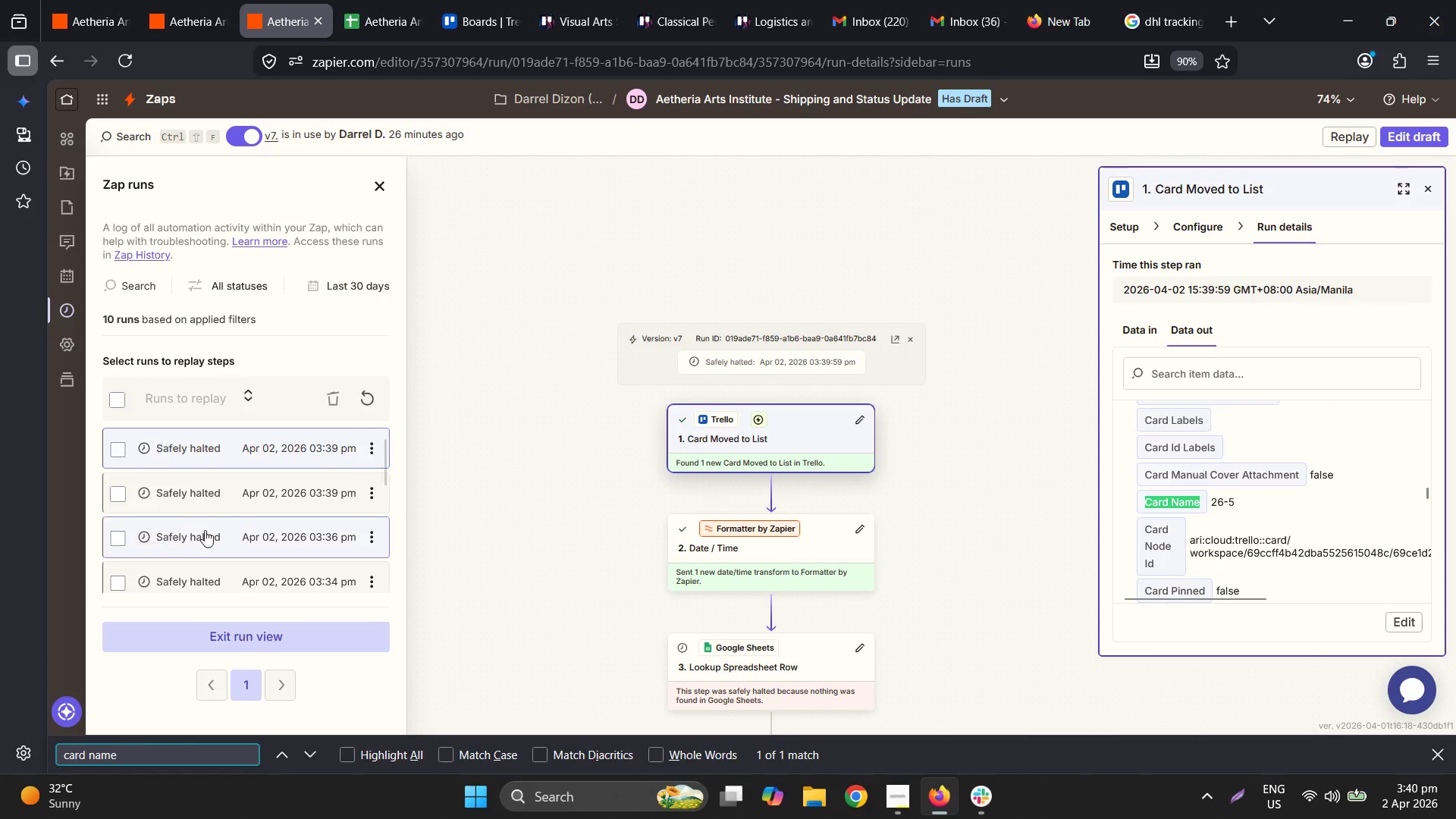 
scroll: coordinate [300, 457], scroll_direction: up, amount: 1.0
 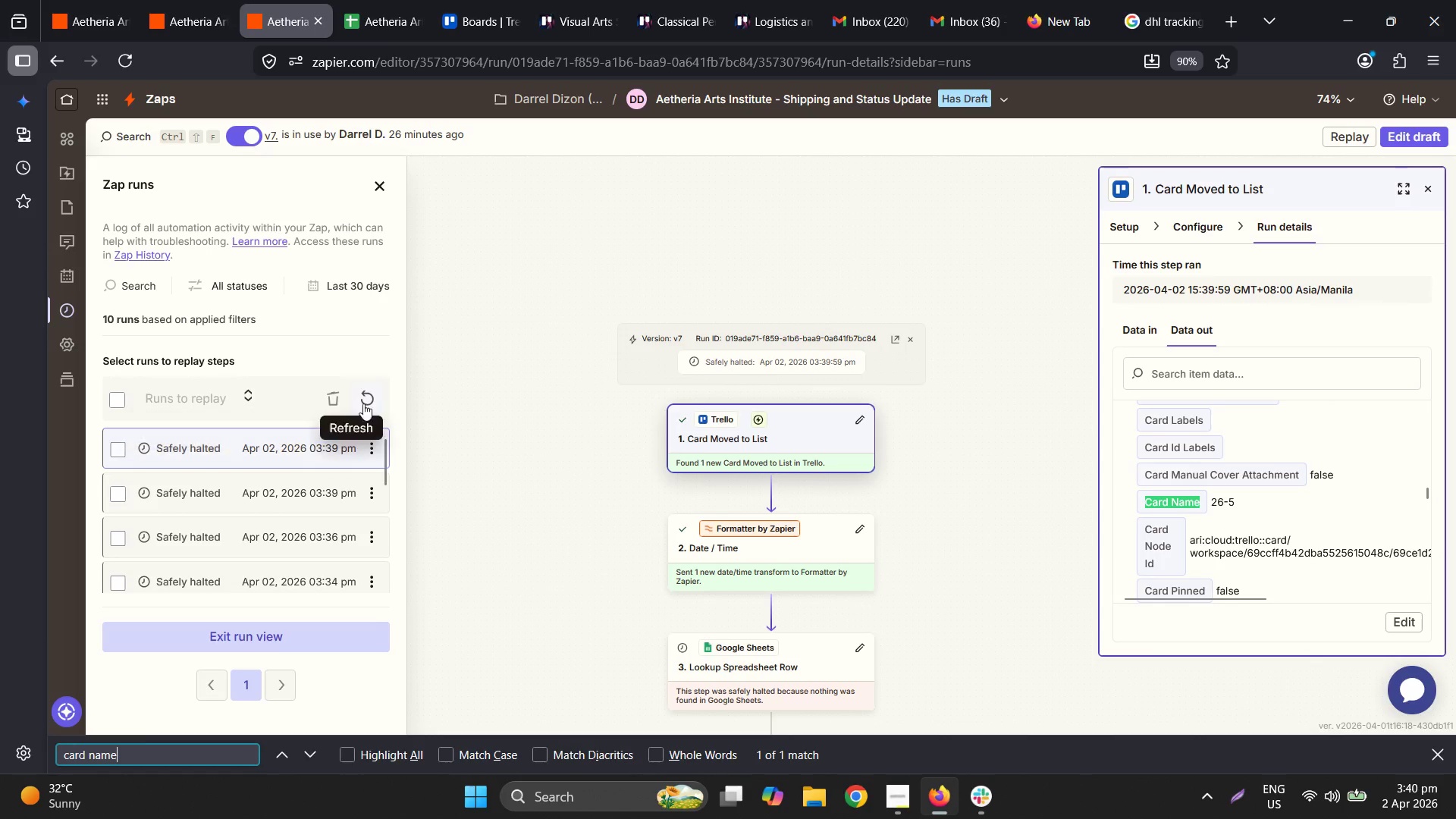 
mouse_move([350, 414])
 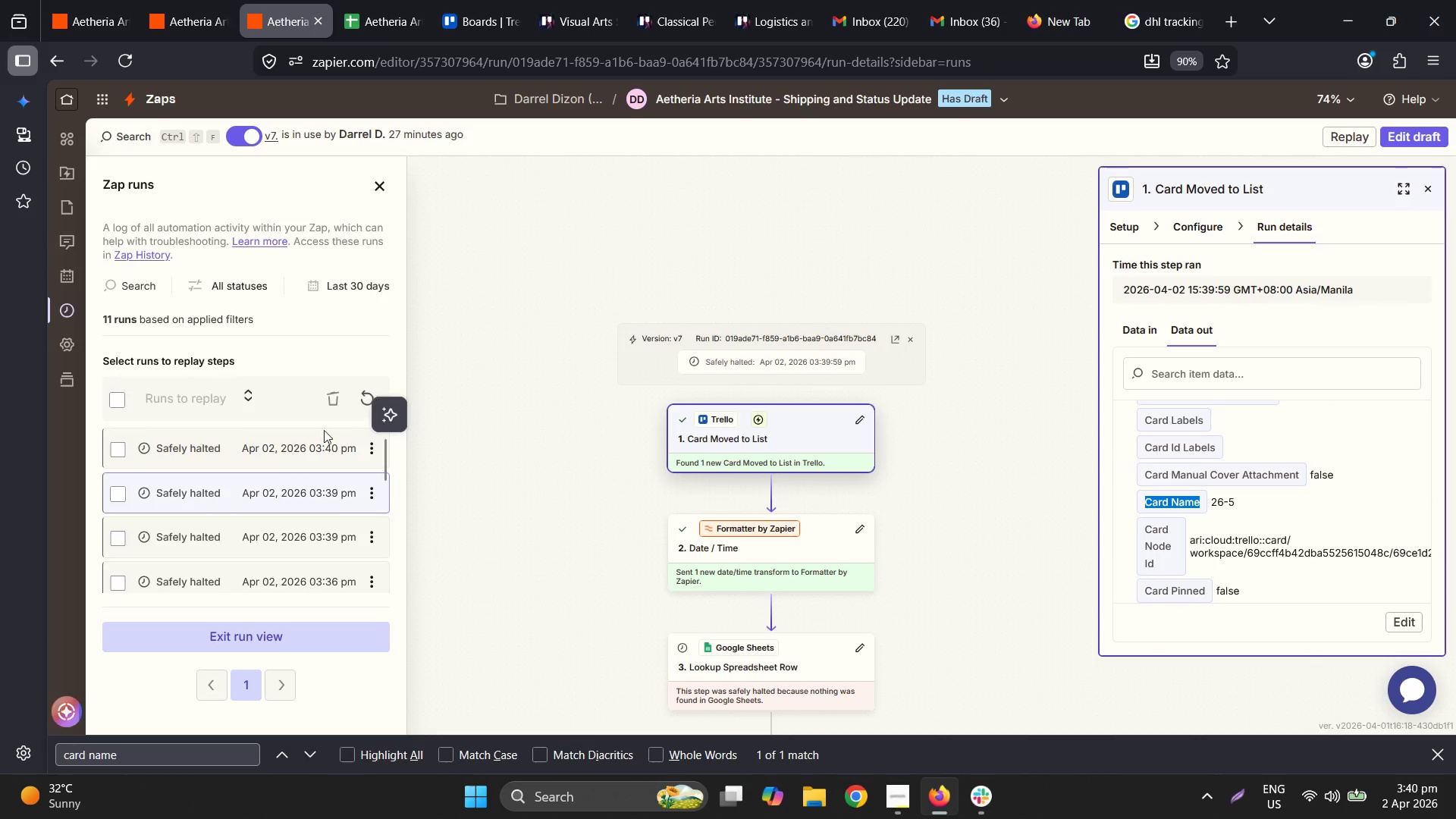 
left_click([287, 449])
 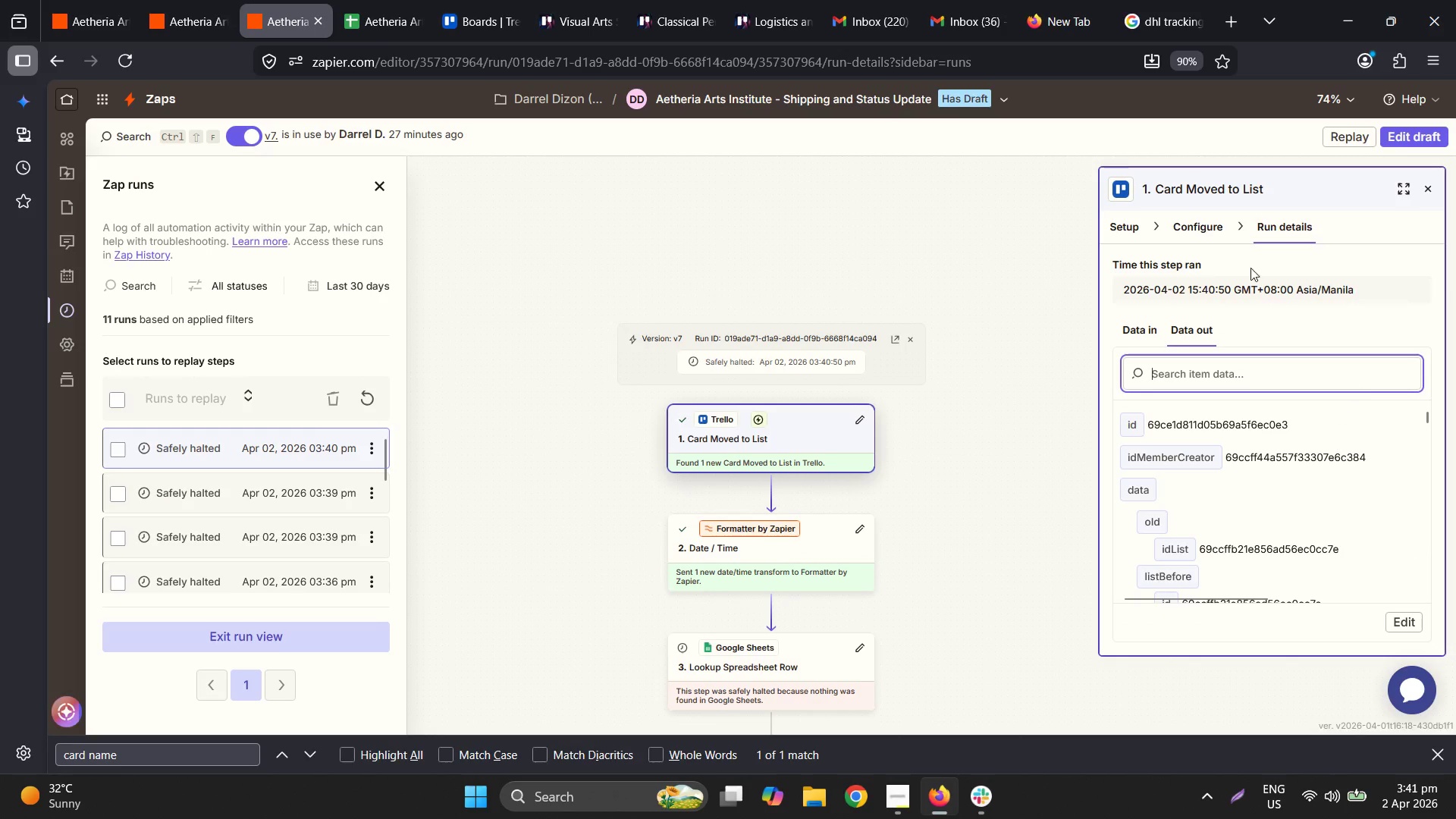 
scroll: coordinate [1259, 497], scroll_direction: down, amount: 5.0
 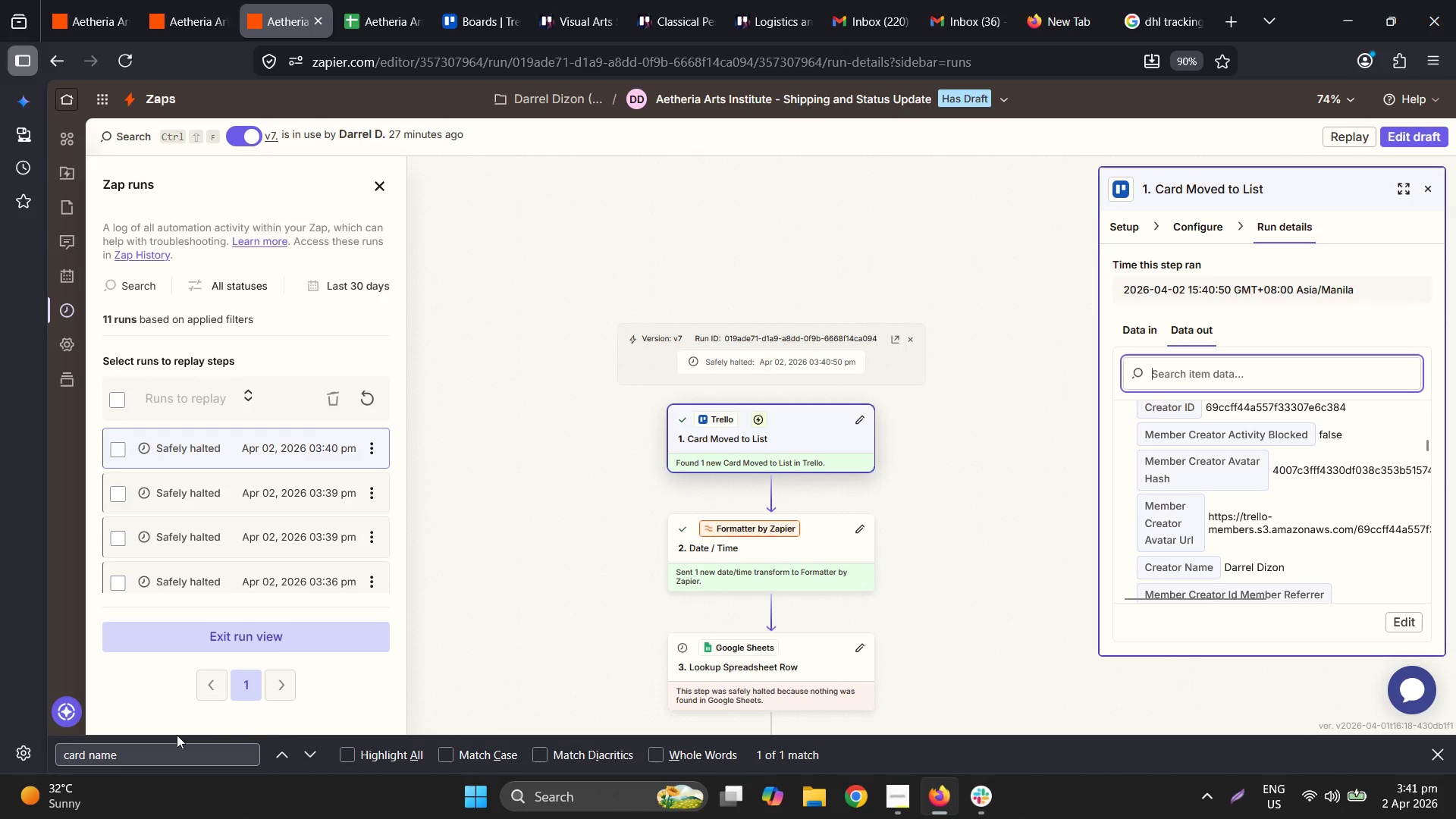 
double_click([166, 752])
 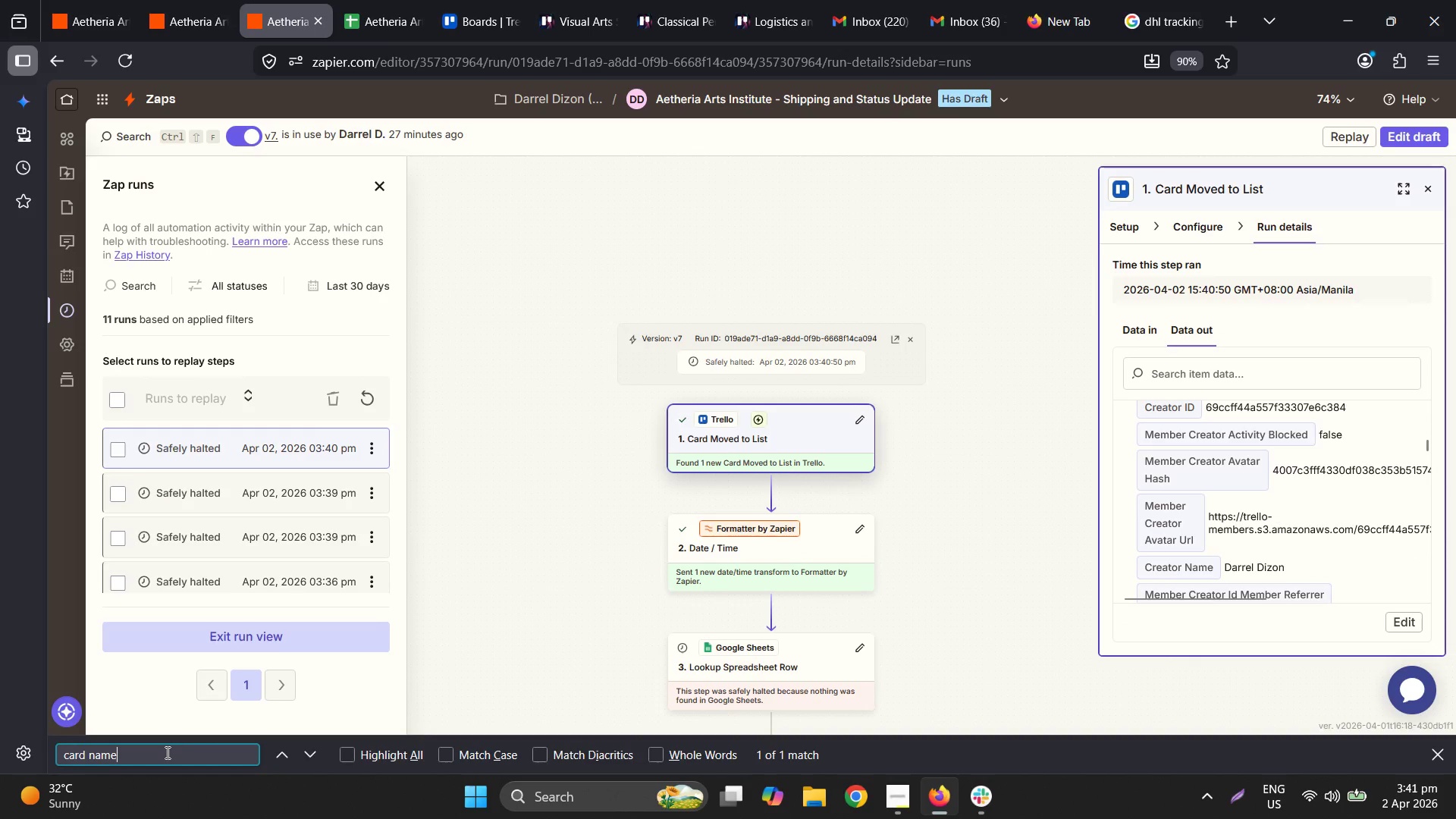 
key(Enter)
 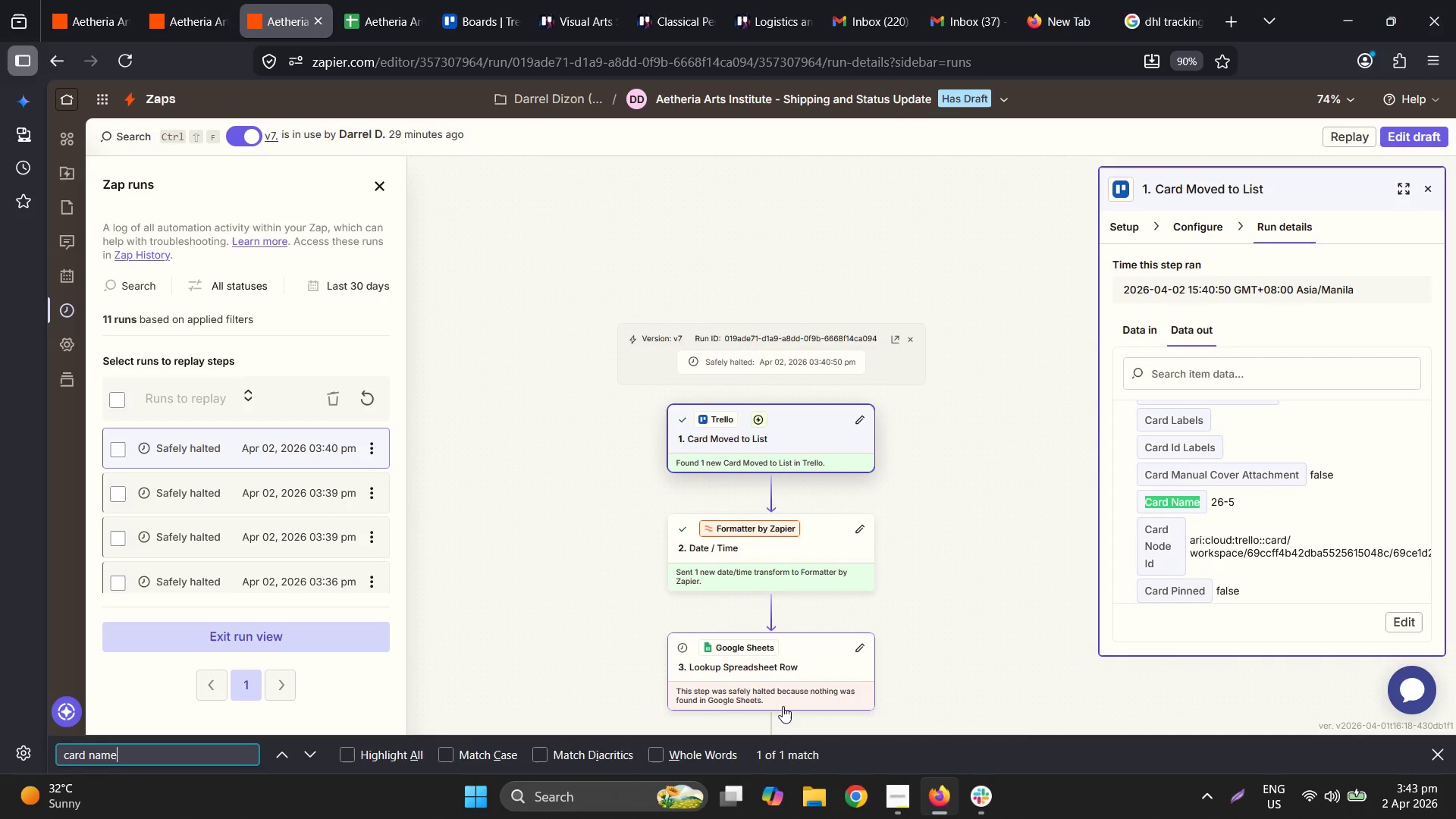 
wait(152.8)
 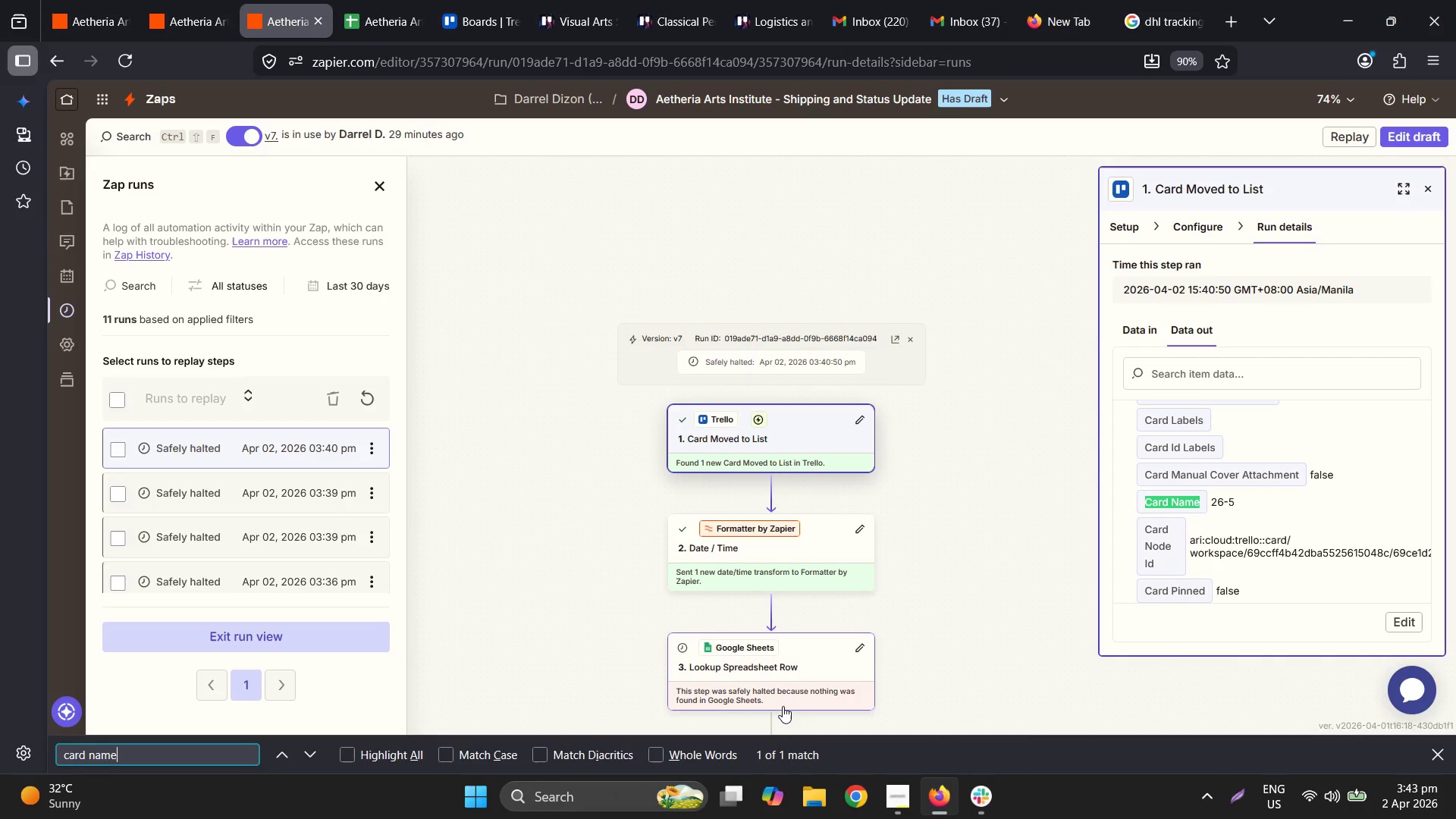 
left_click([362, 396])
 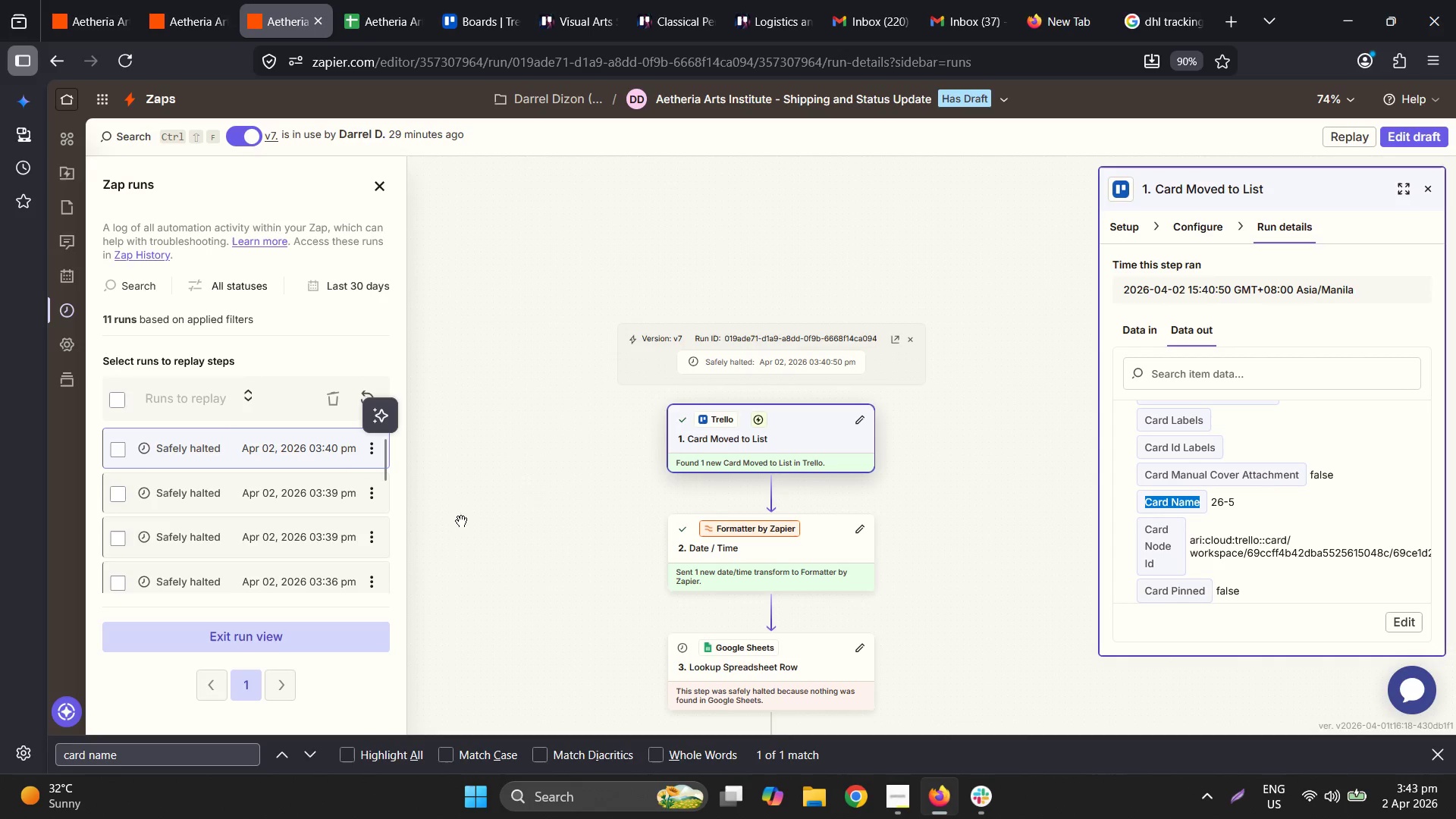 
left_click([310, 458])
 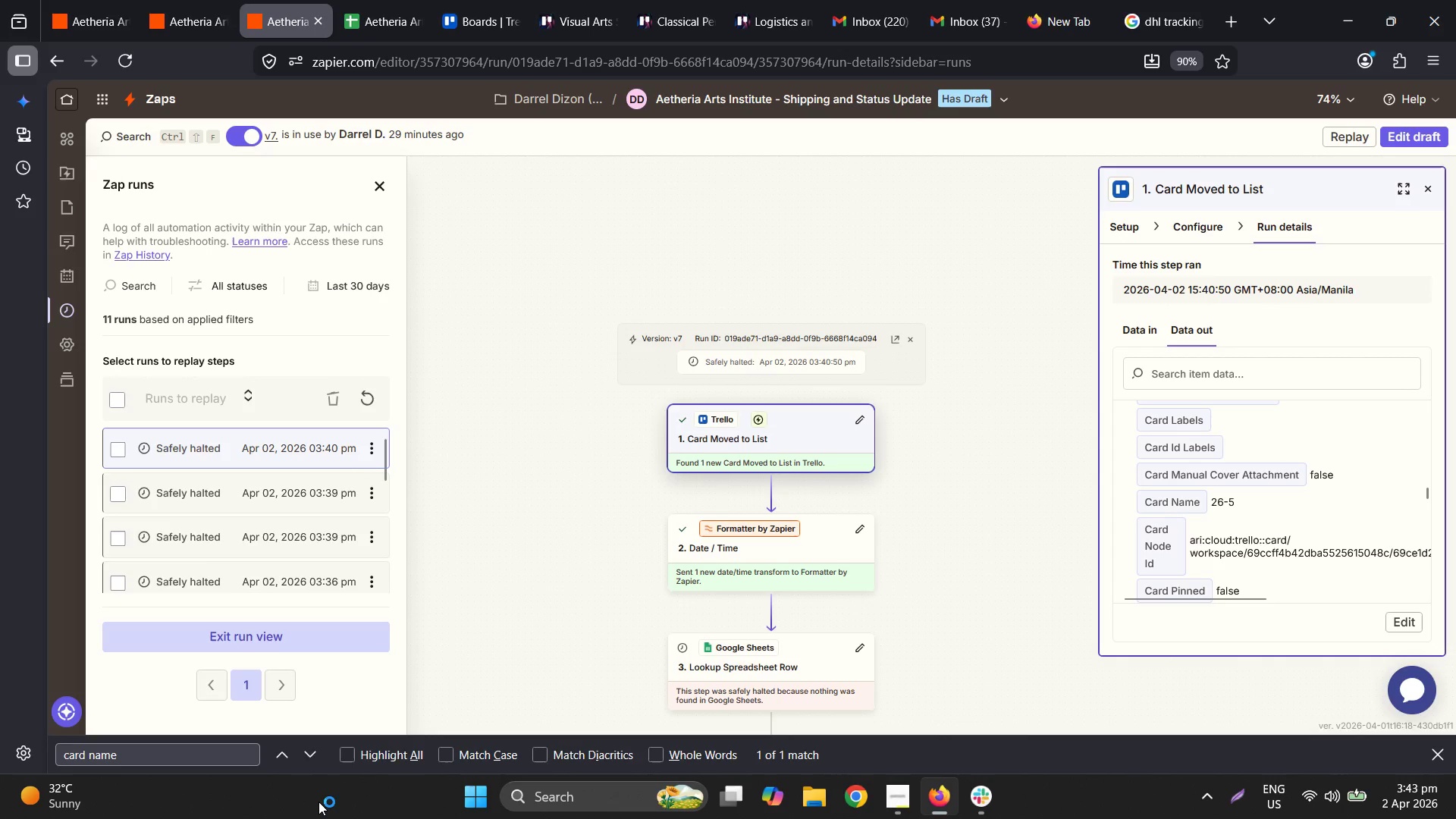 
left_click([475, 0])
 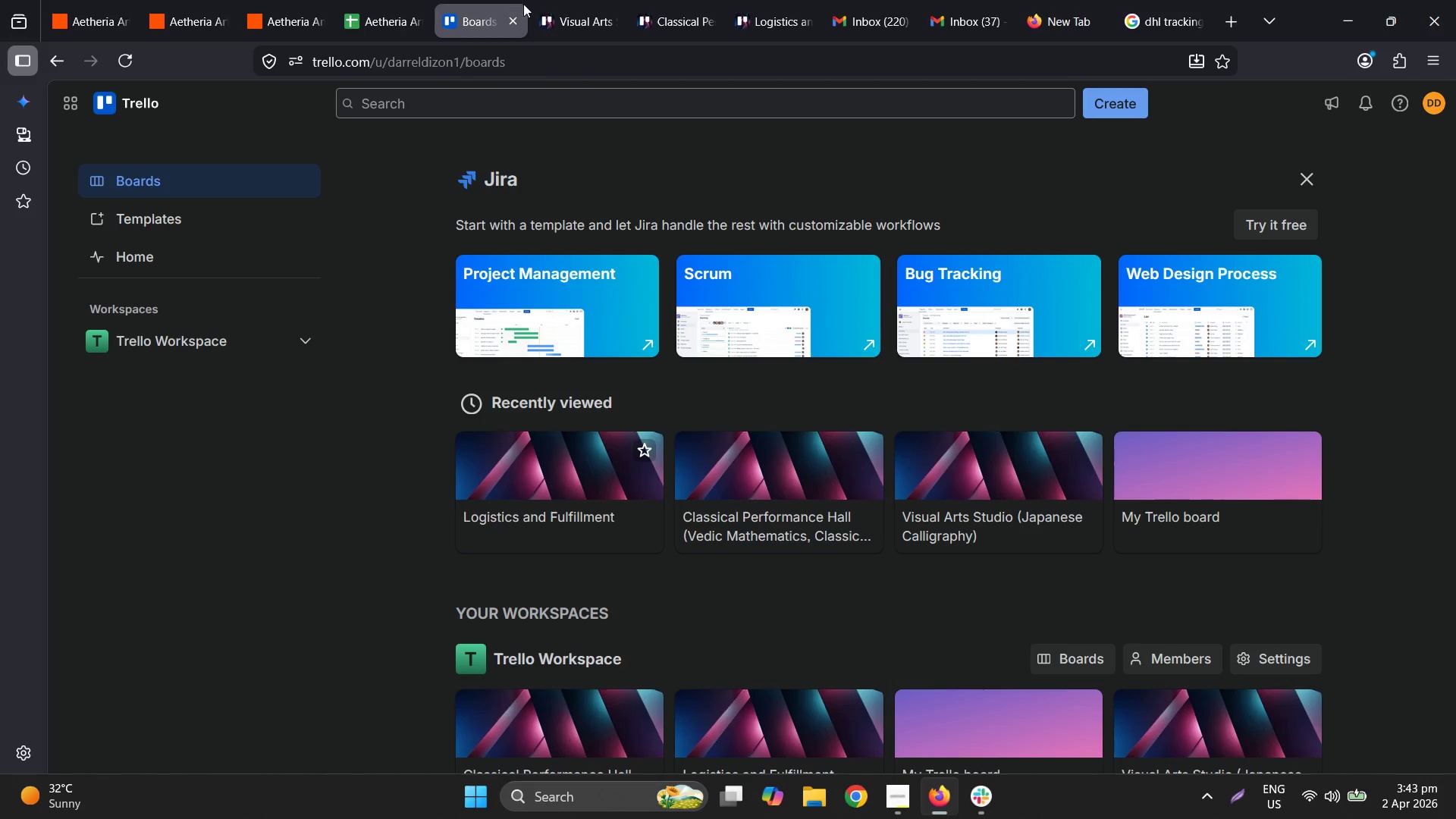 
left_click([607, 0])
 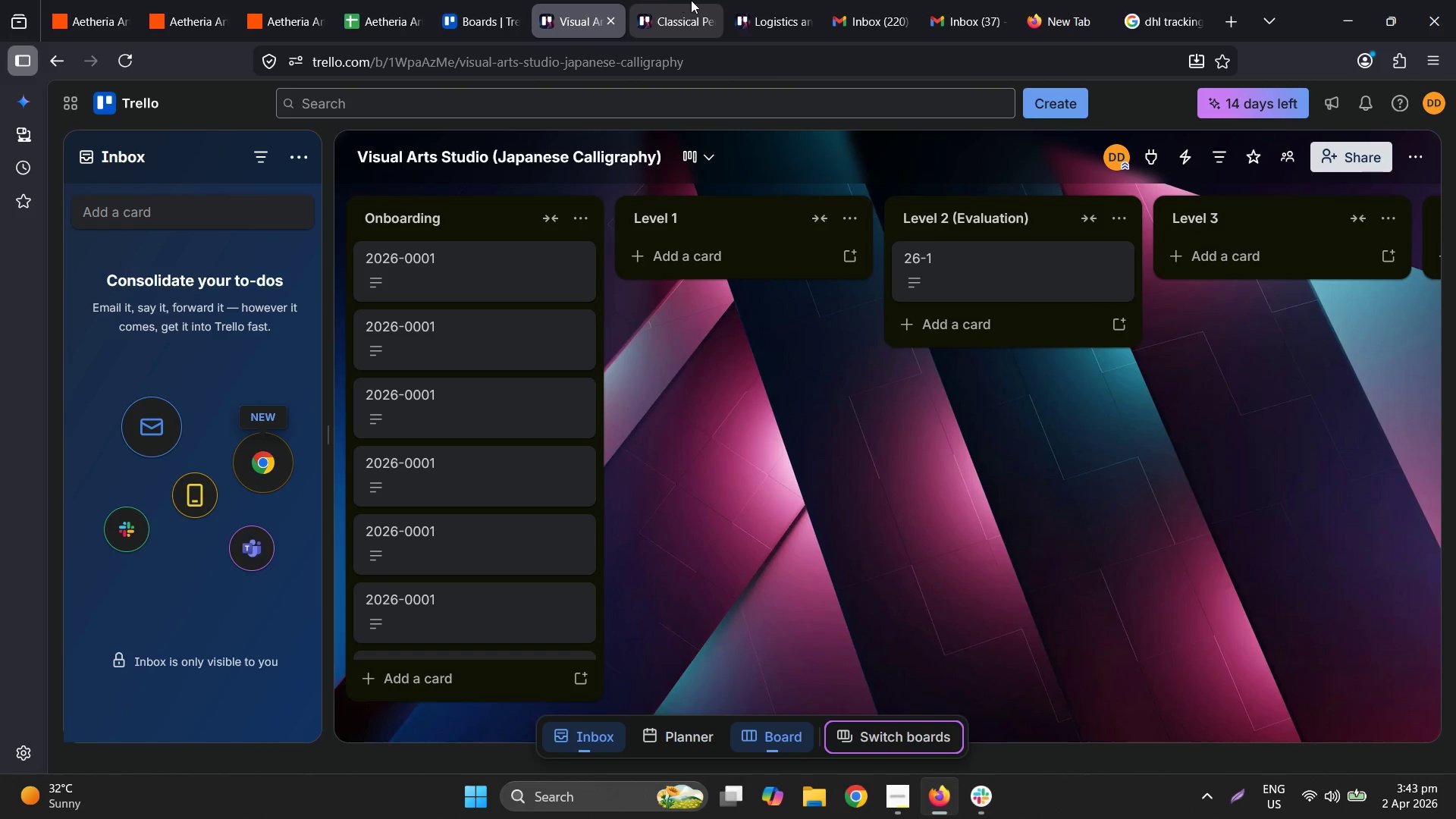 
left_click([691, 0])
 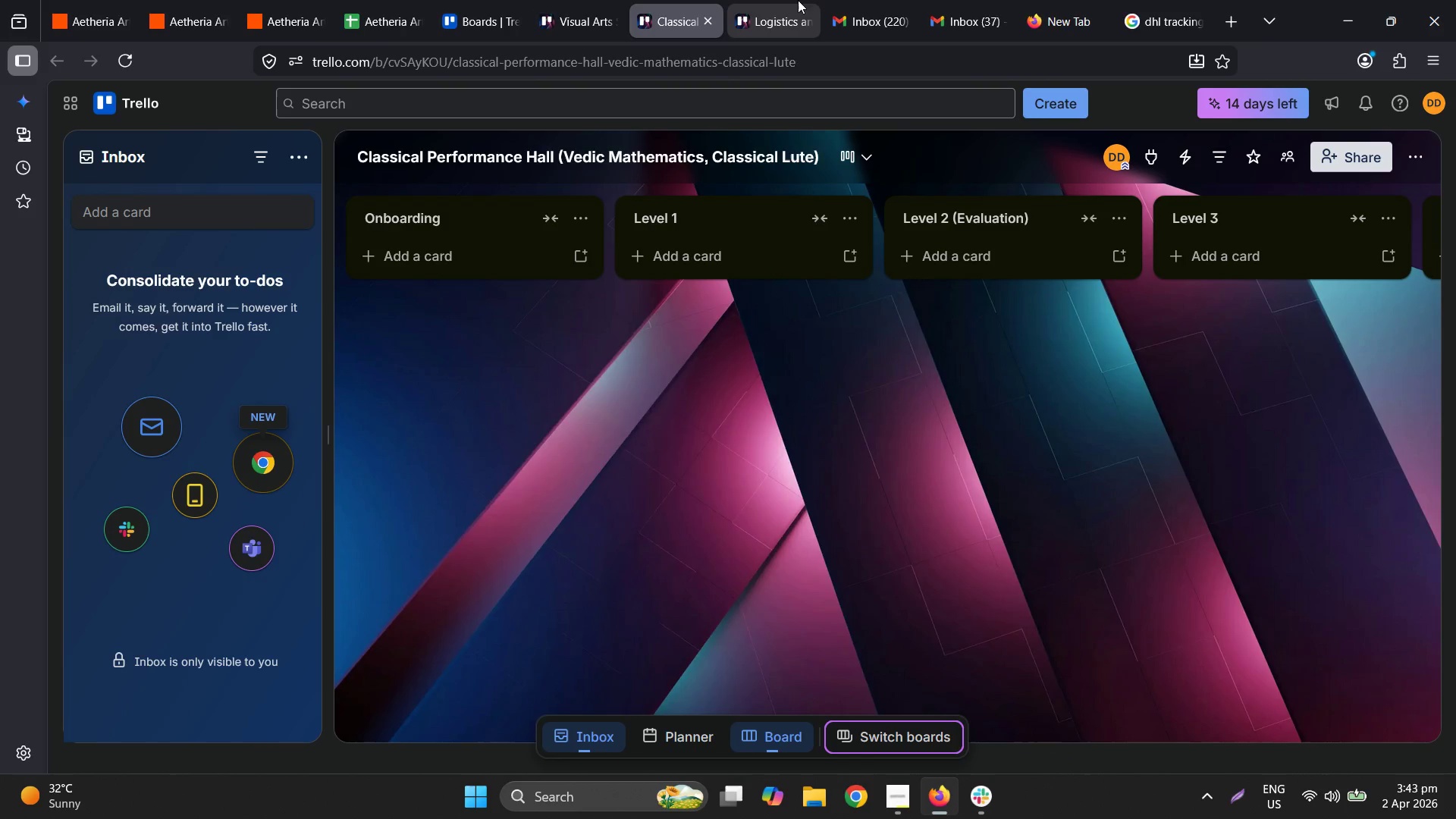 
left_click([812, 0])
 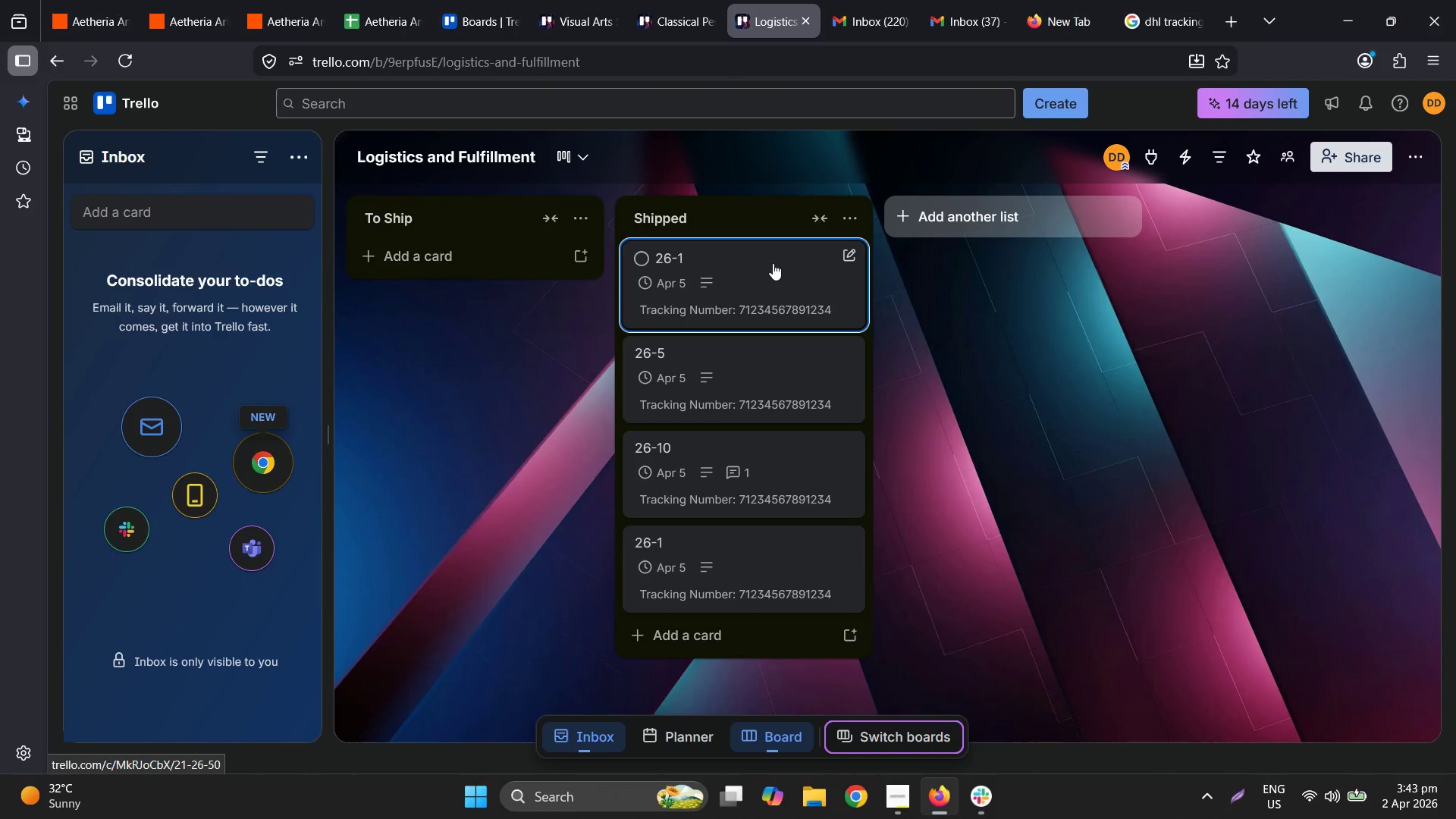 
left_click_drag(start_coordinate=[783, 262], to_coordinate=[534, 221])
 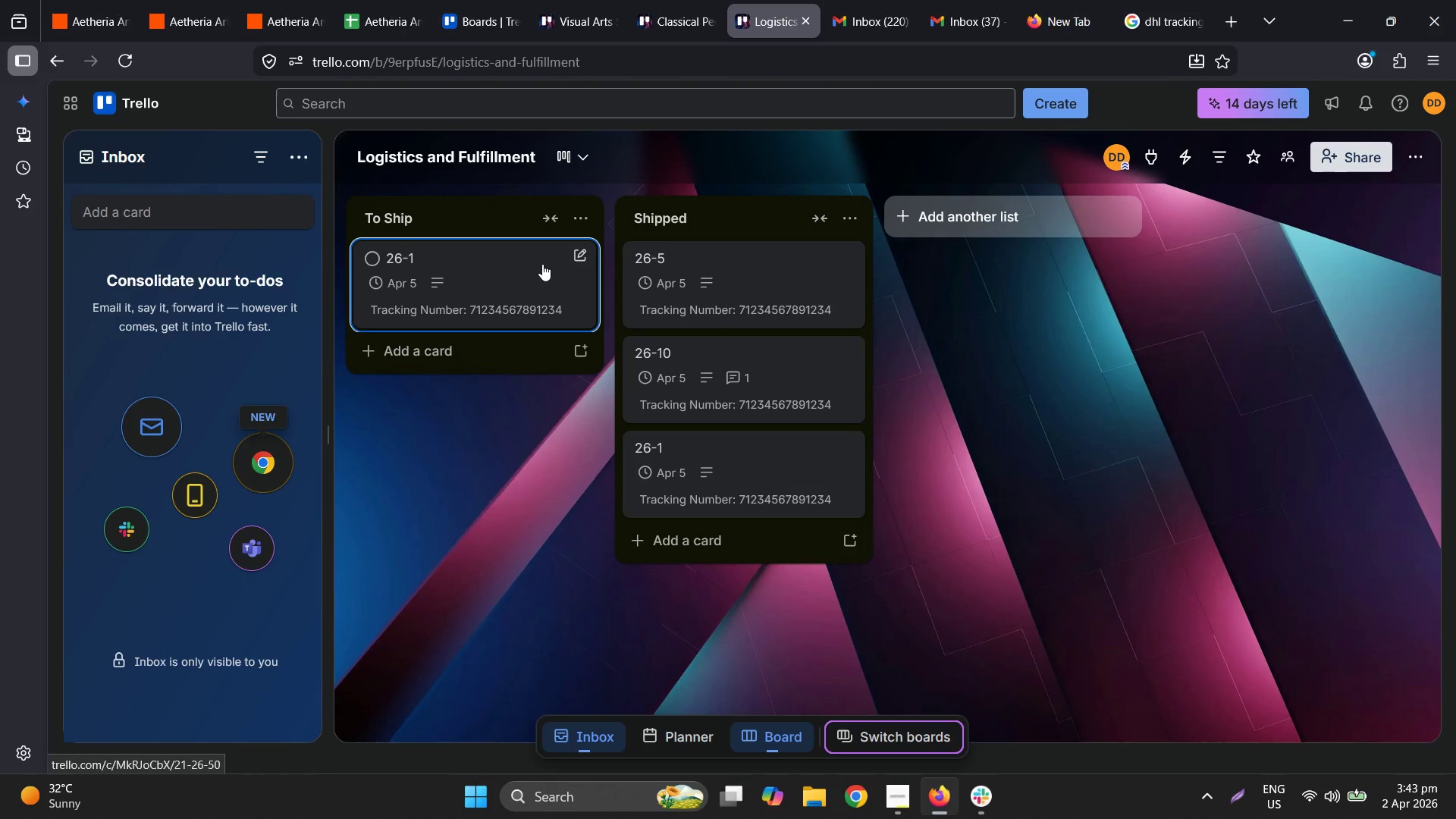 
left_click_drag(start_coordinate=[510, 263], to_coordinate=[739, 259])
 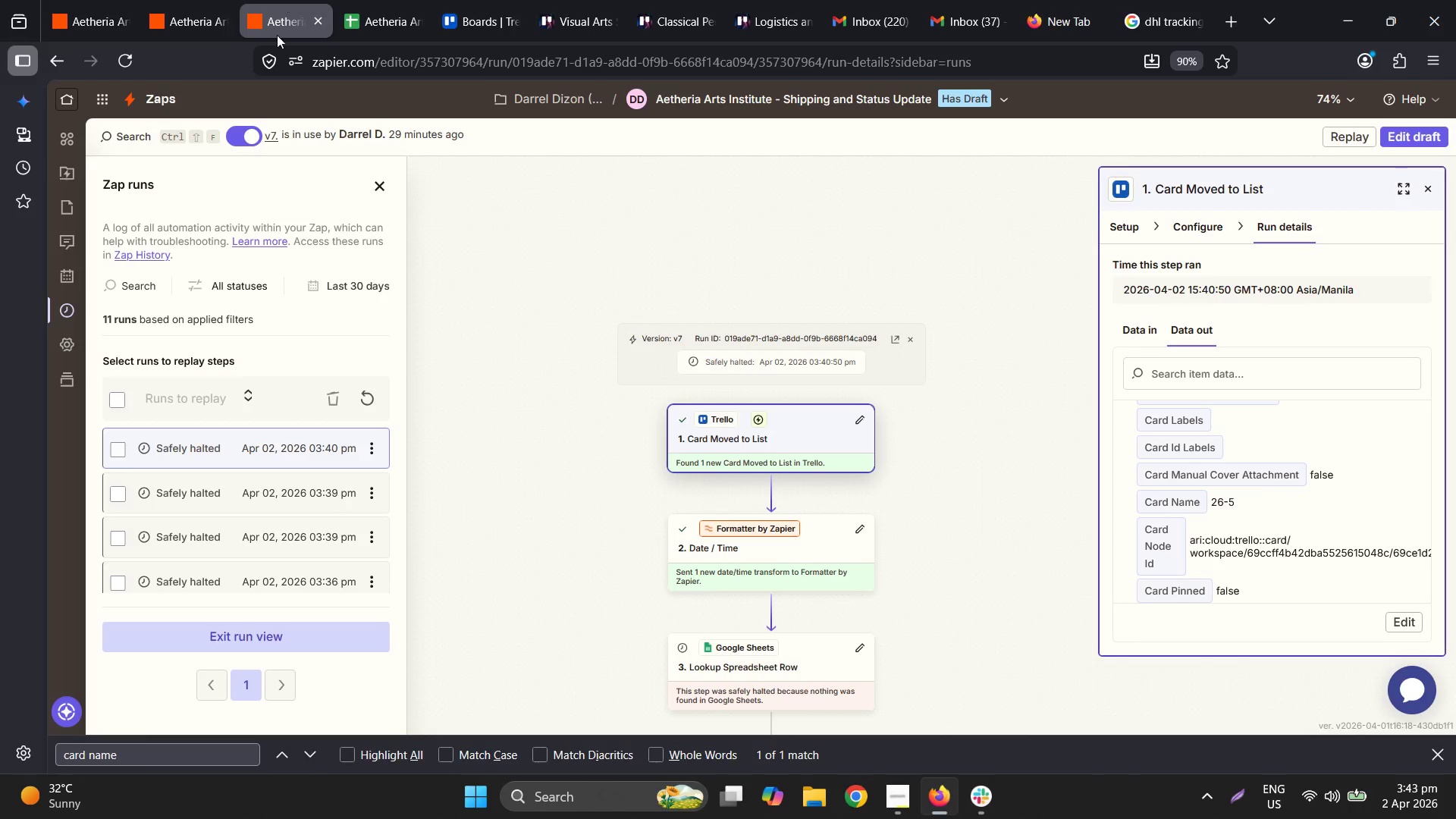 
wait(5.05)
 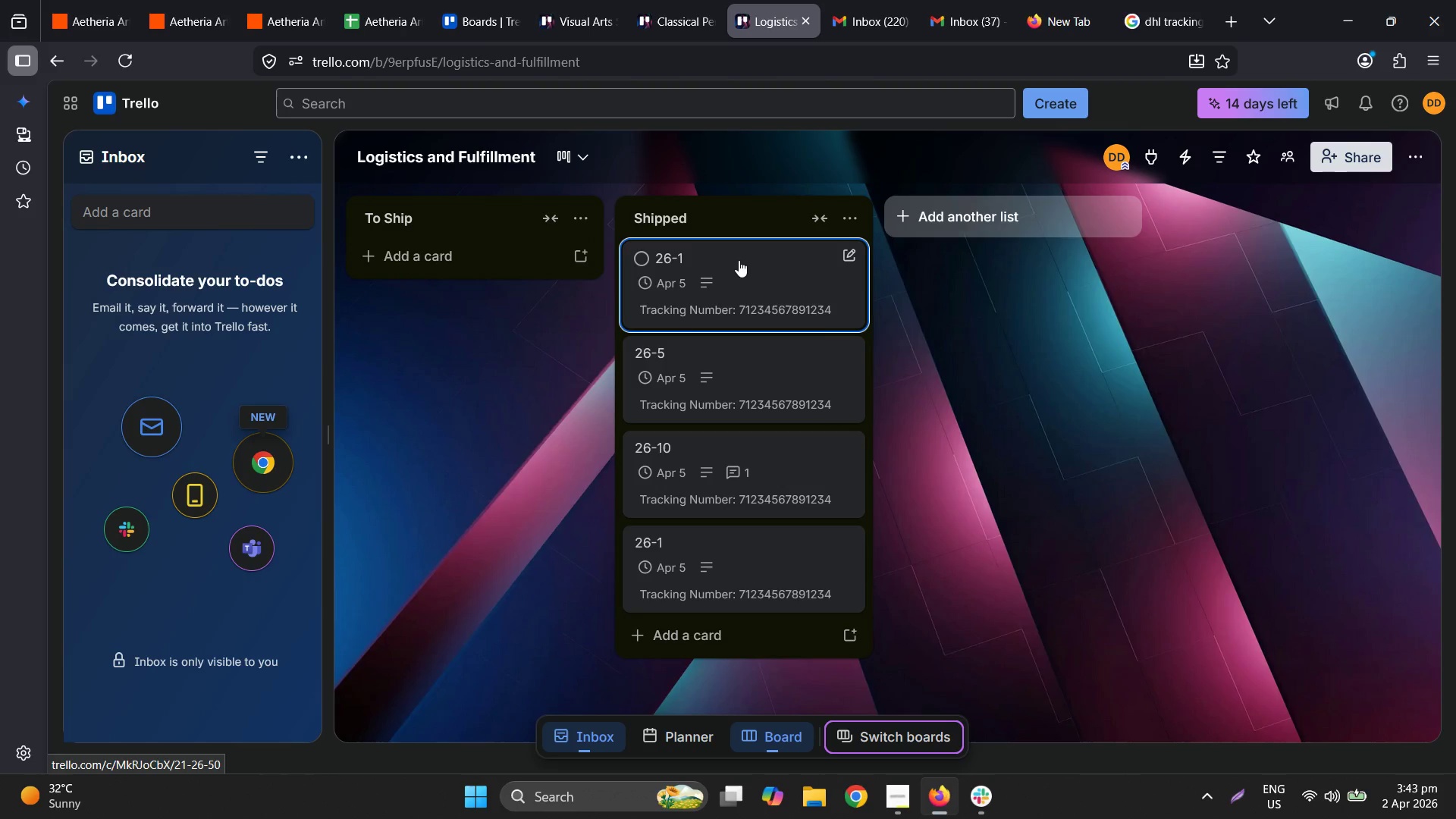 
double_click([362, 388])
 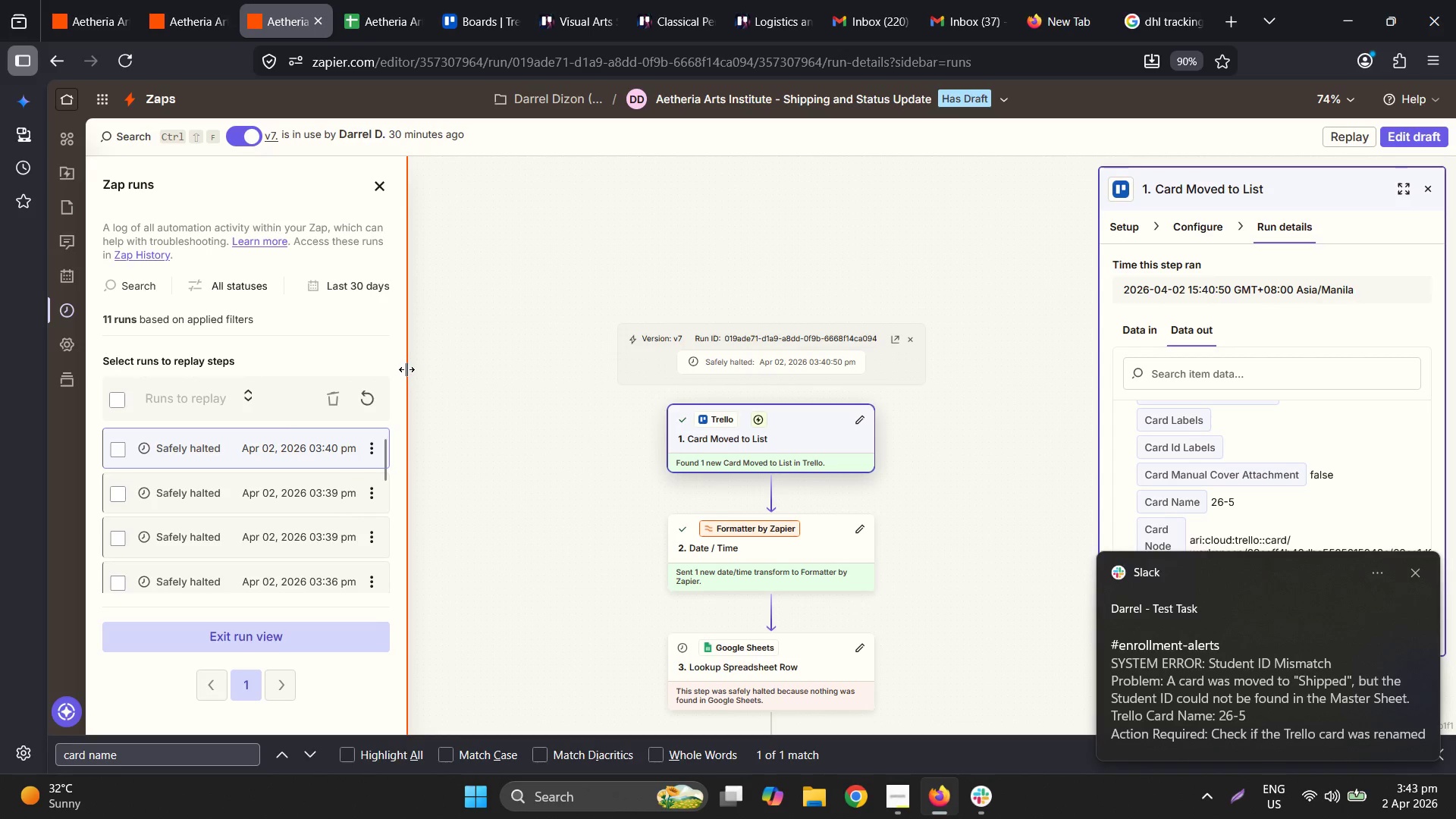 
left_click([444, 0])
 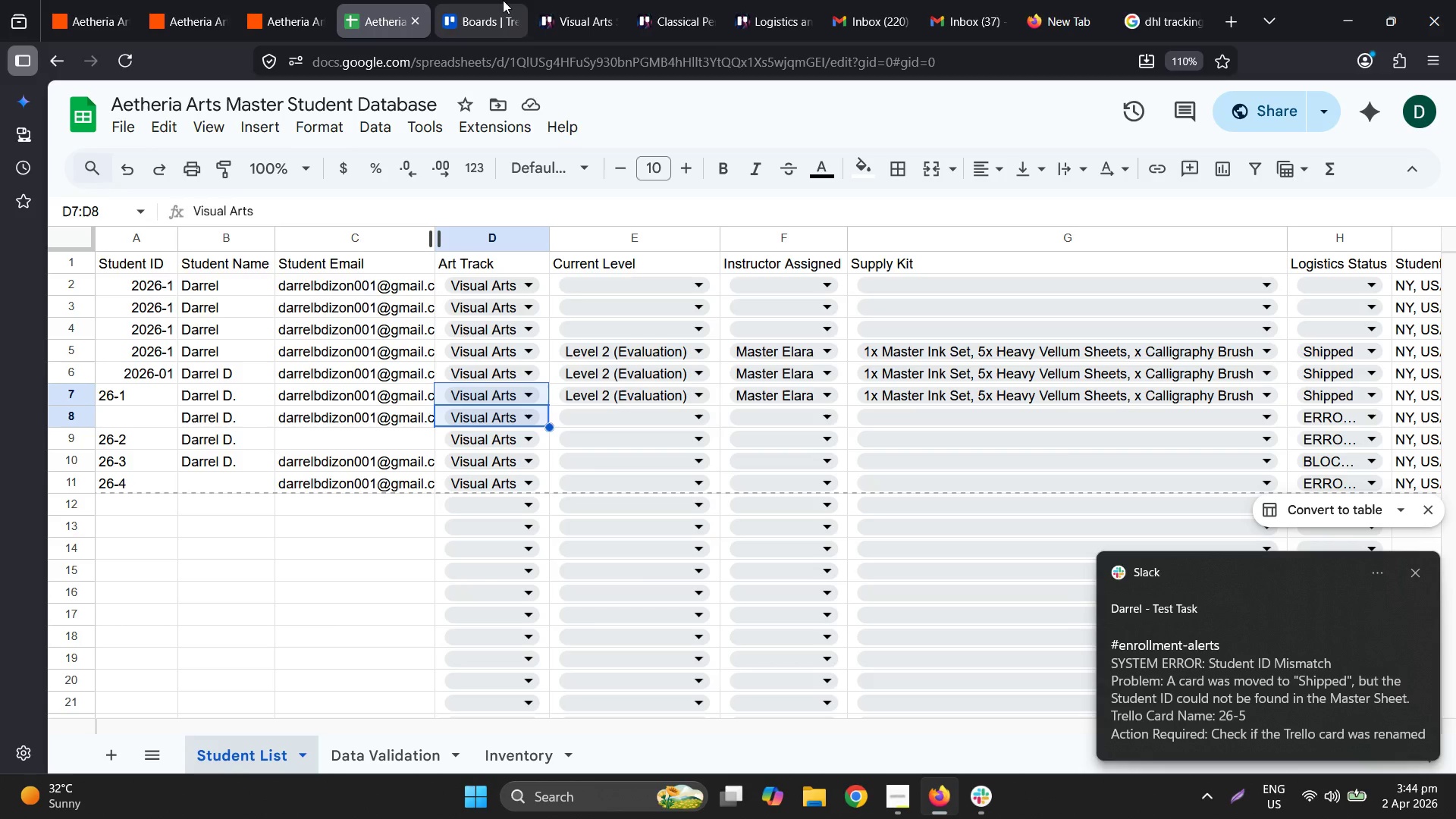 
left_click([582, 0])
 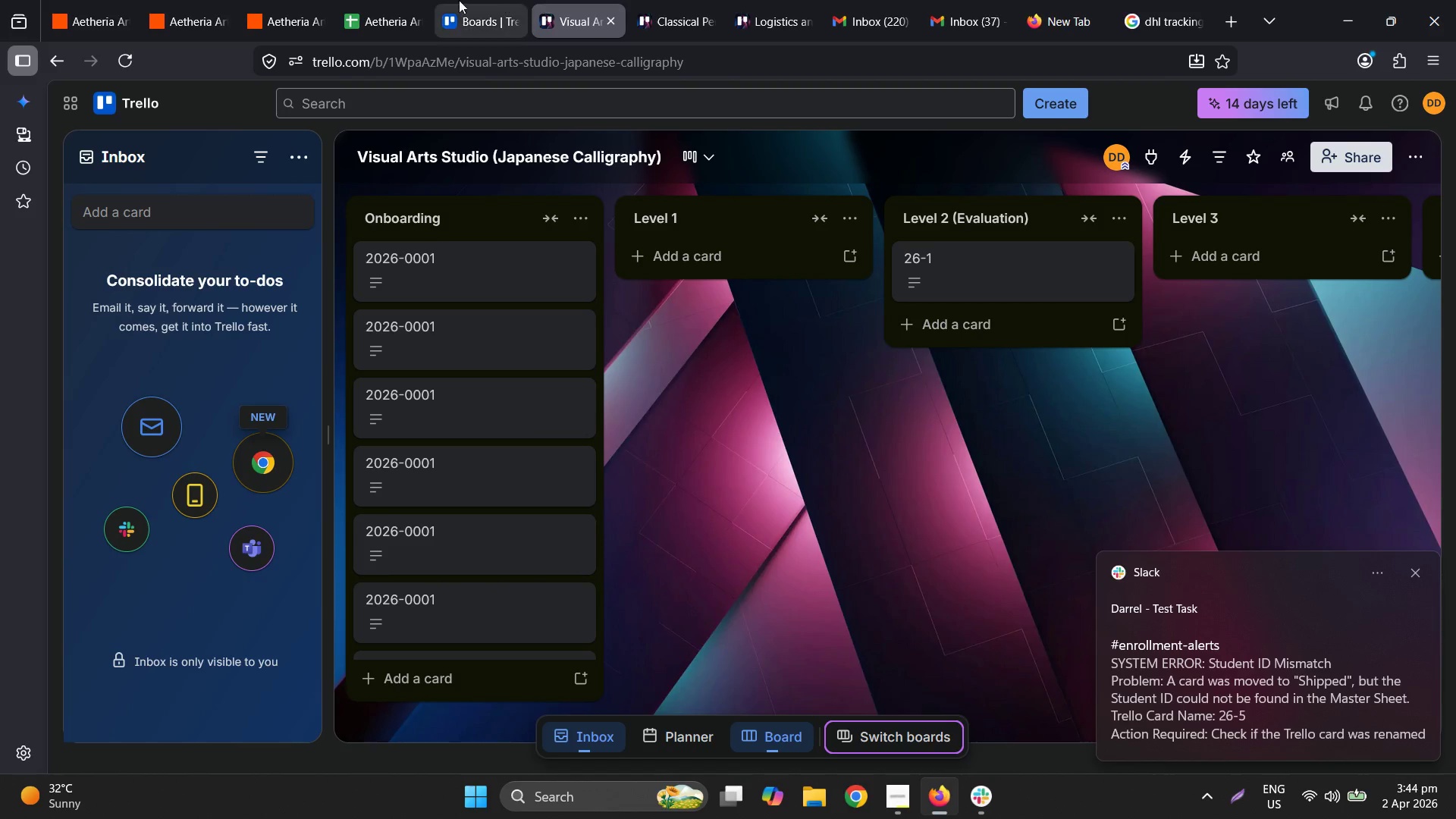 
left_click([294, 0])
 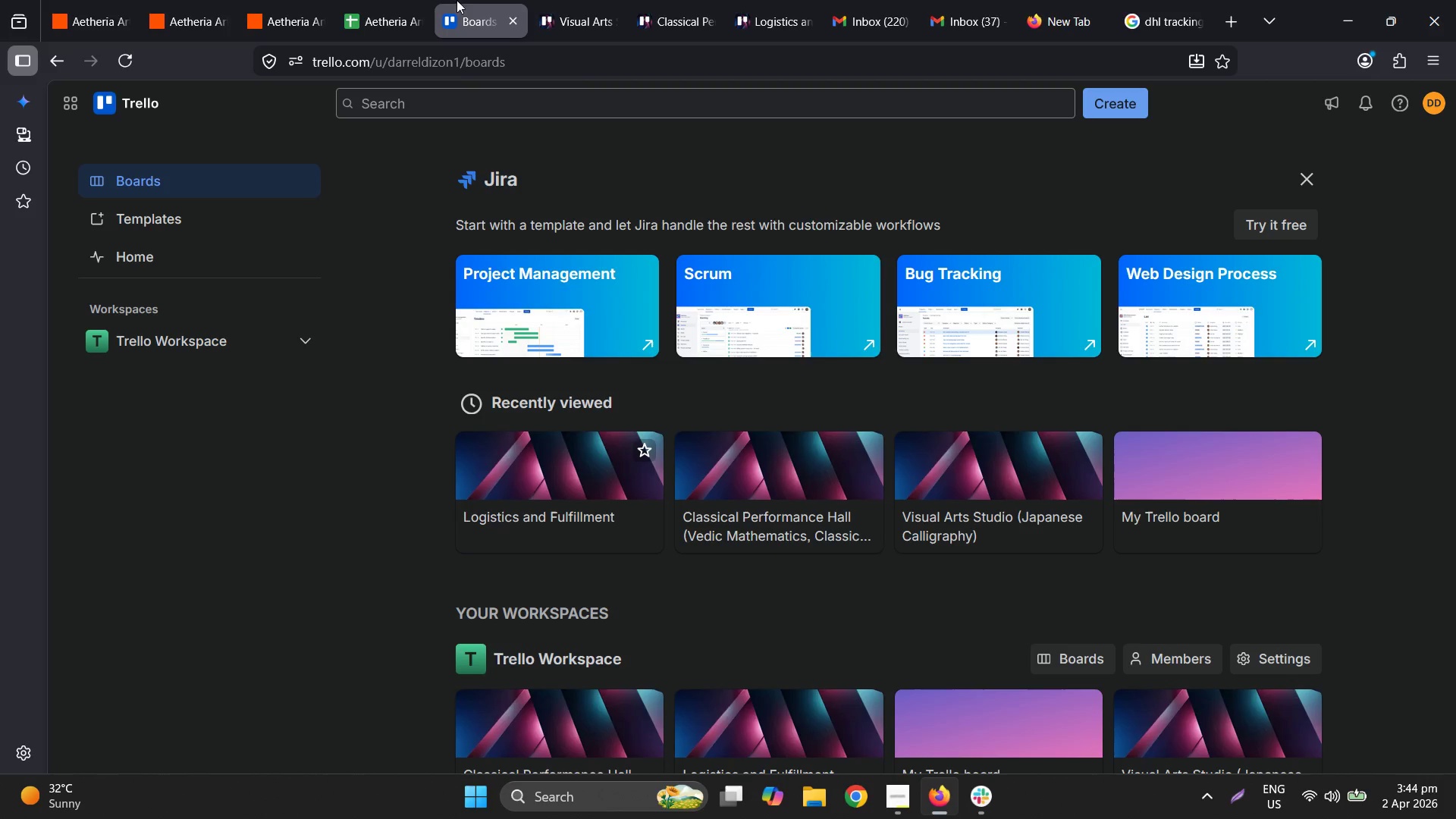 
double_click([612, 0])
 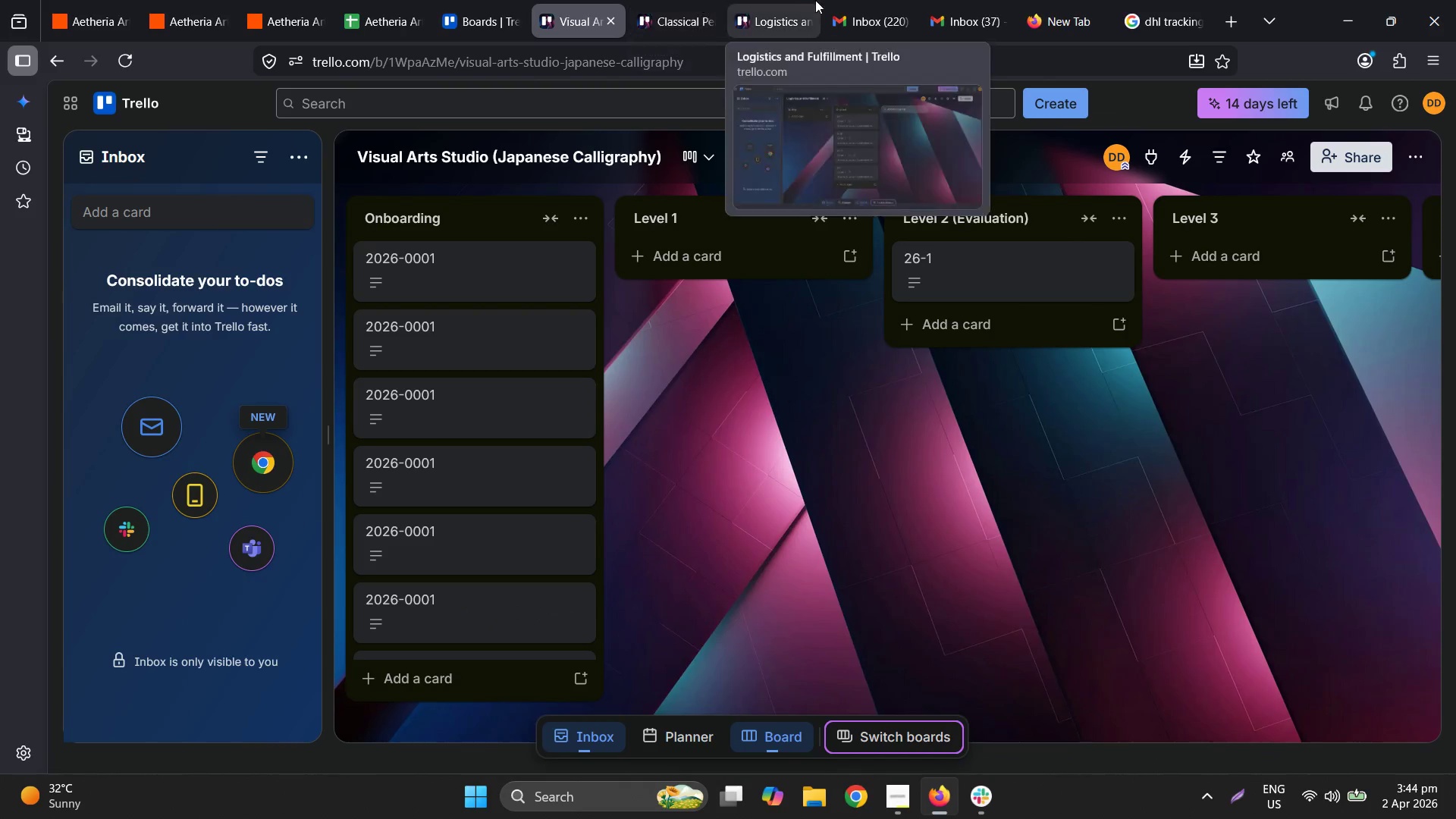 
triple_click([815, 0])
 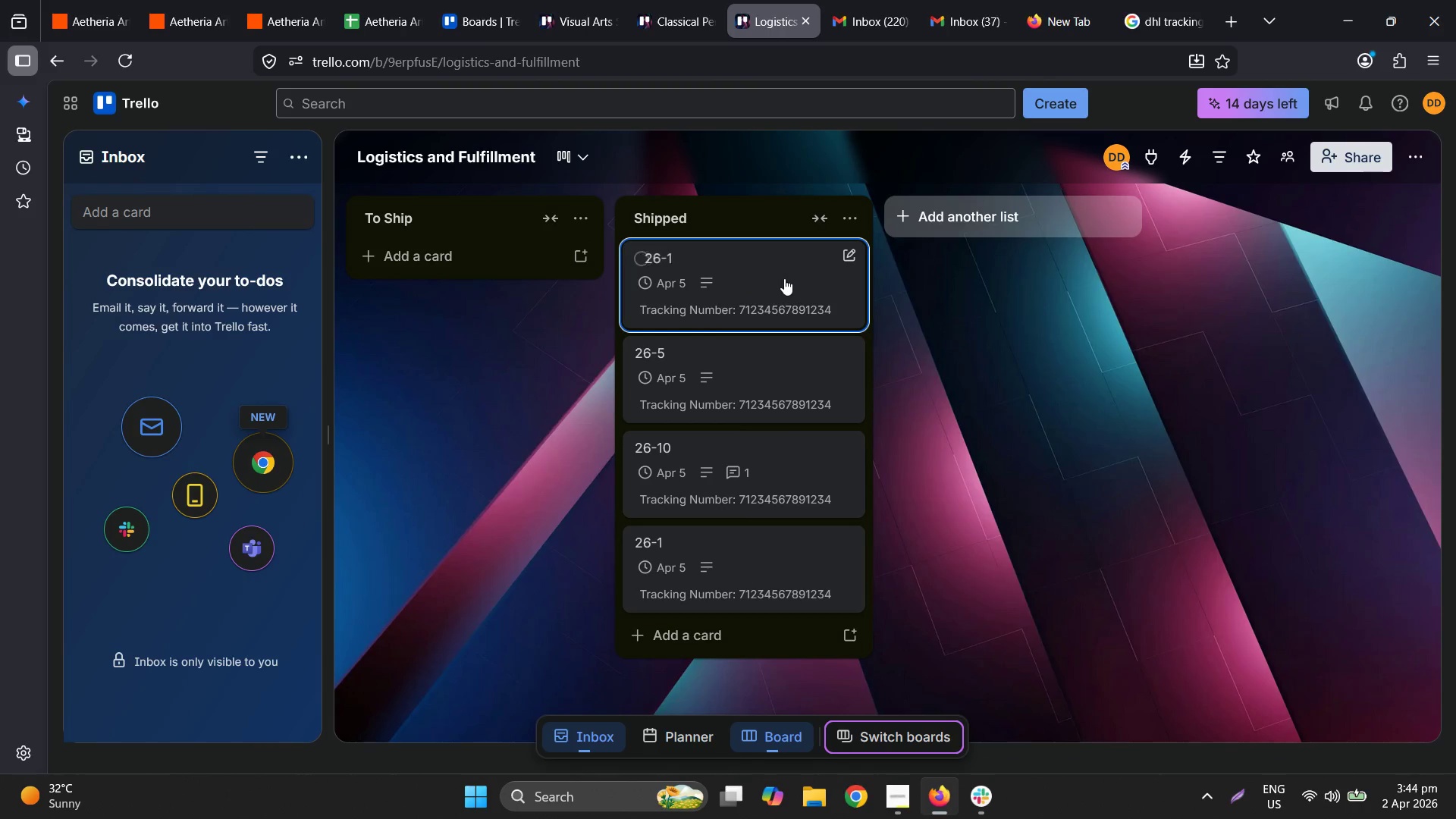 
right_click([787, 277])
 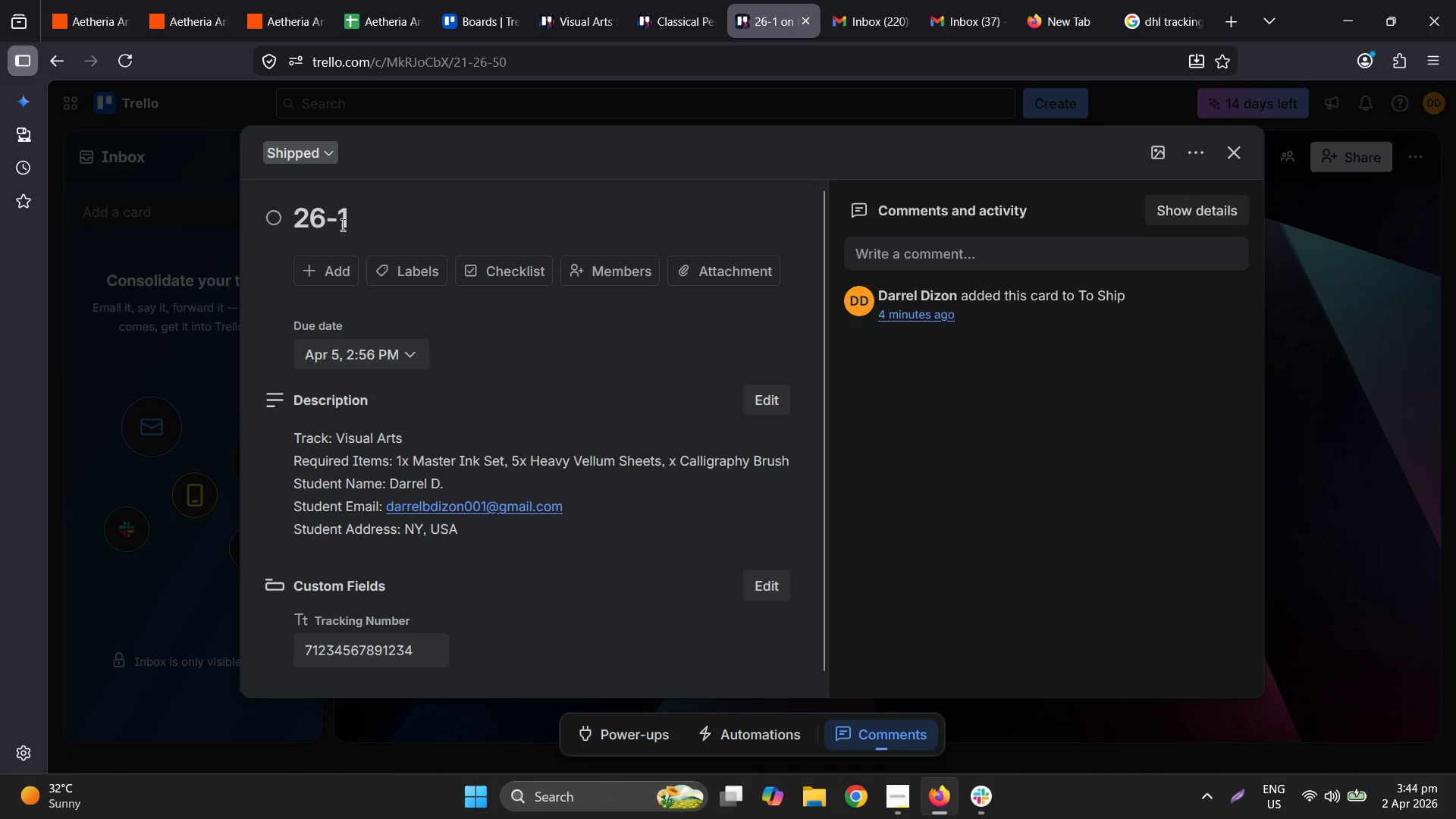 
scroll: coordinate [547, 520], scroll_direction: down, amount: 3.0
 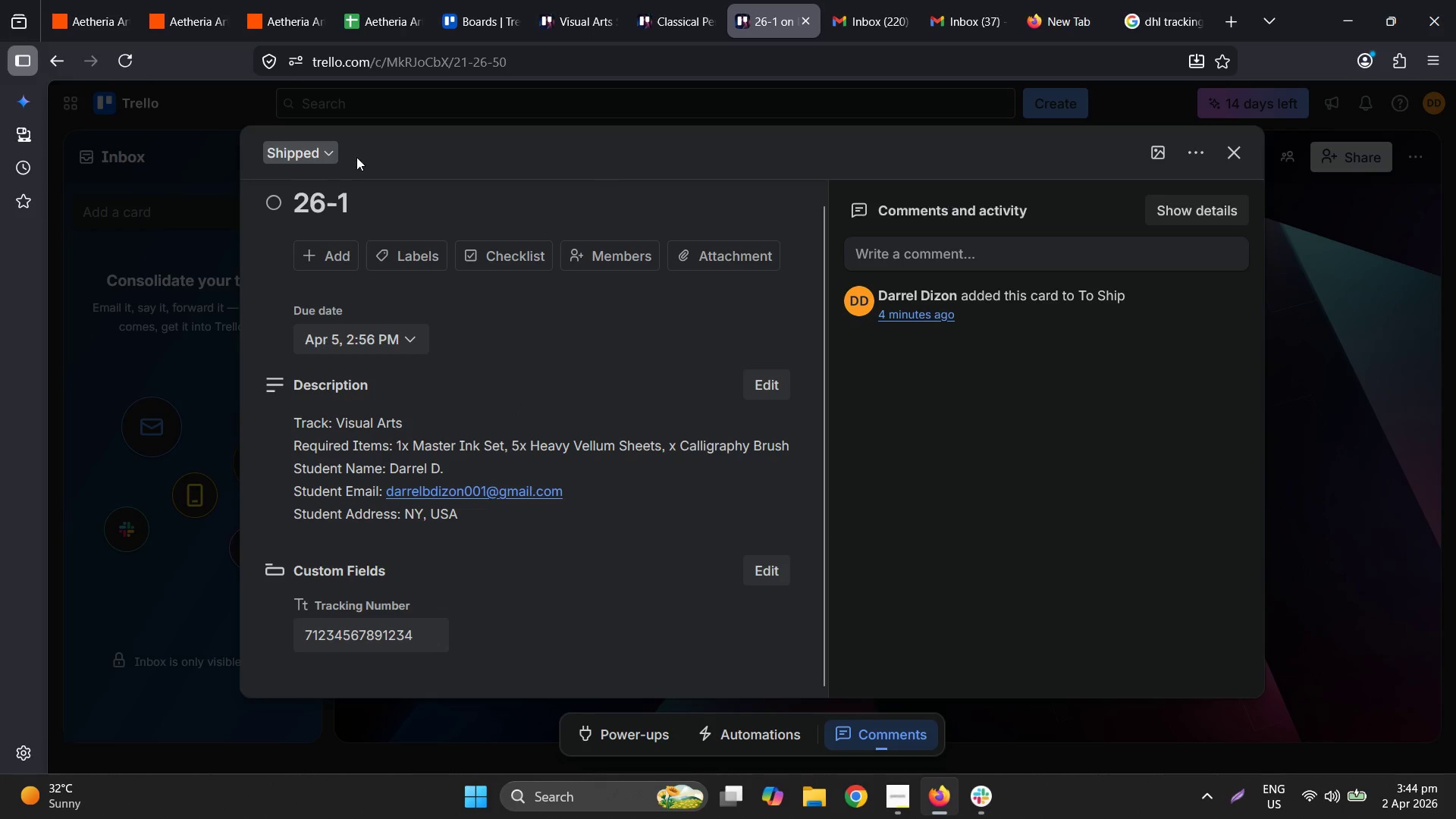 
left_click([353, 207])
 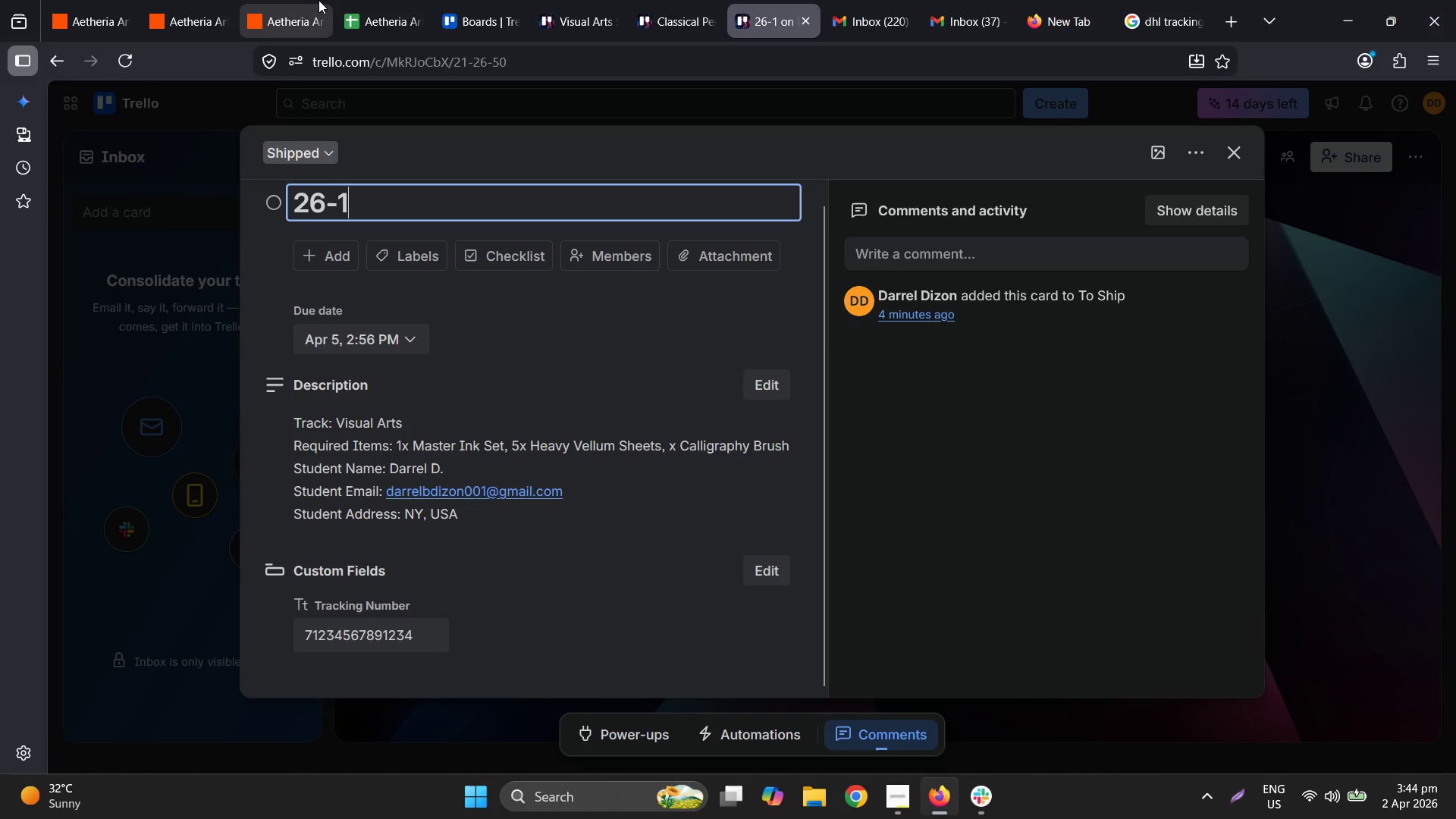 
left_click([352, 0])
 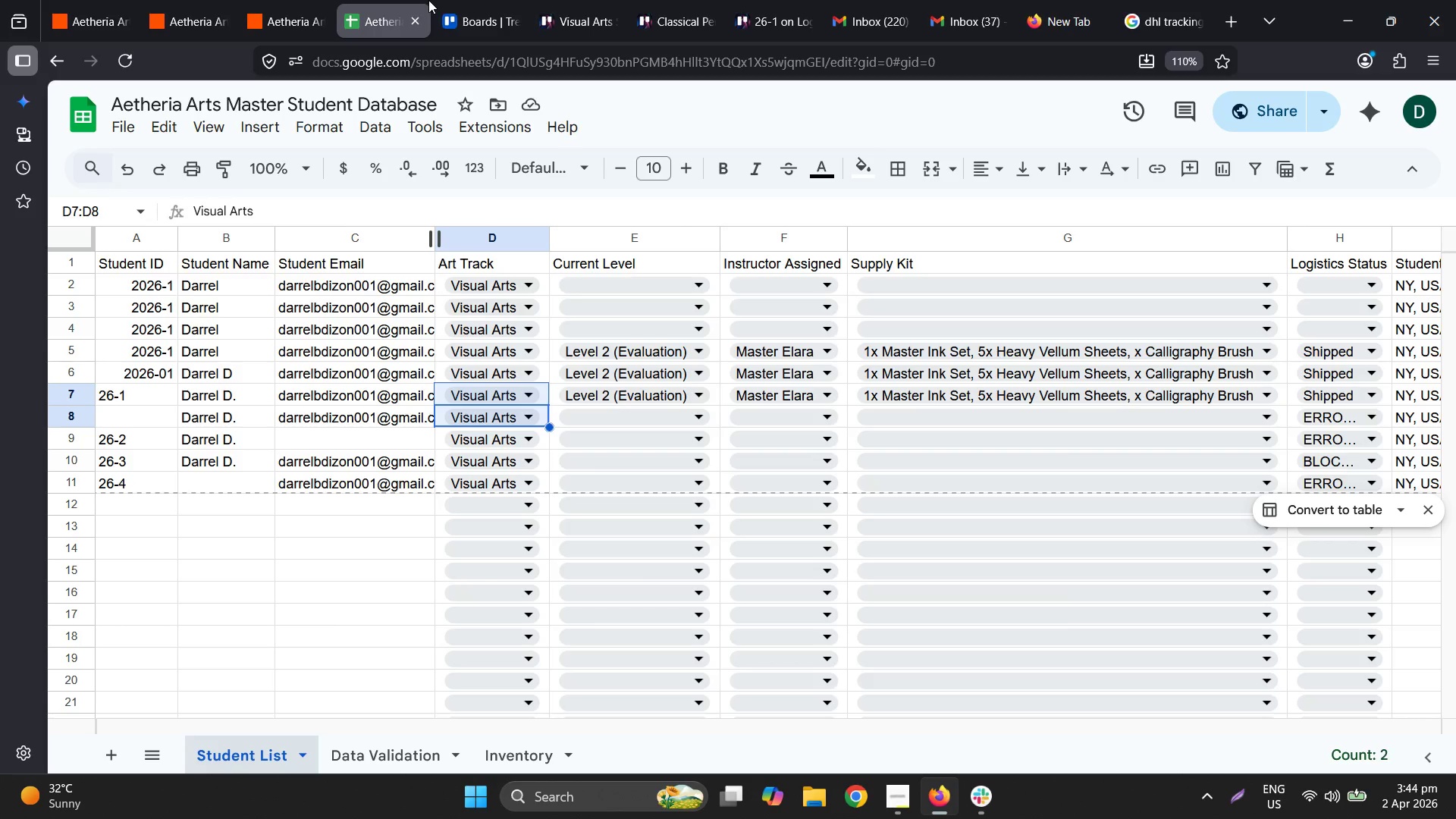 
double_click([444, 0])
 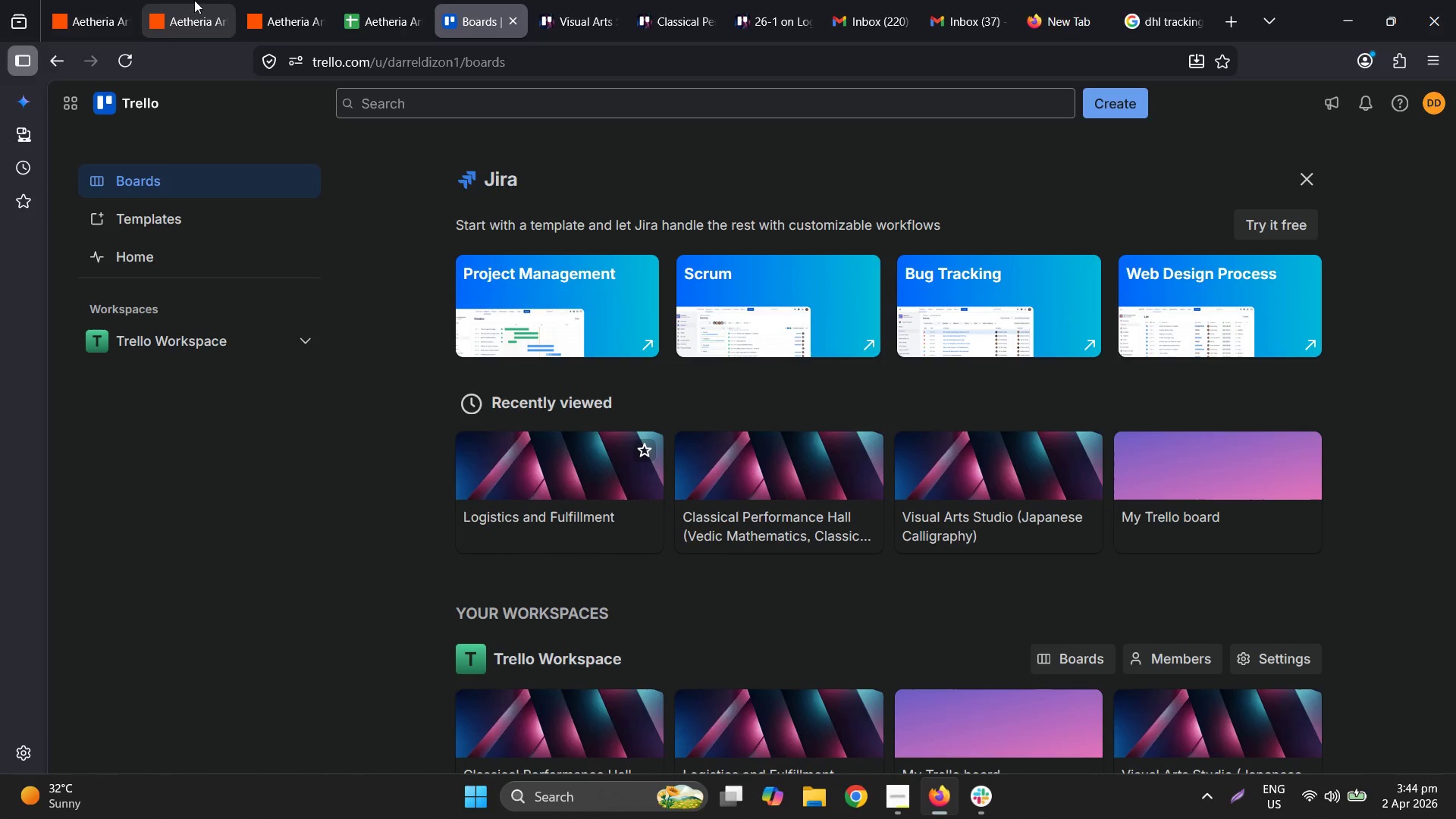 
left_click([122, 0])
 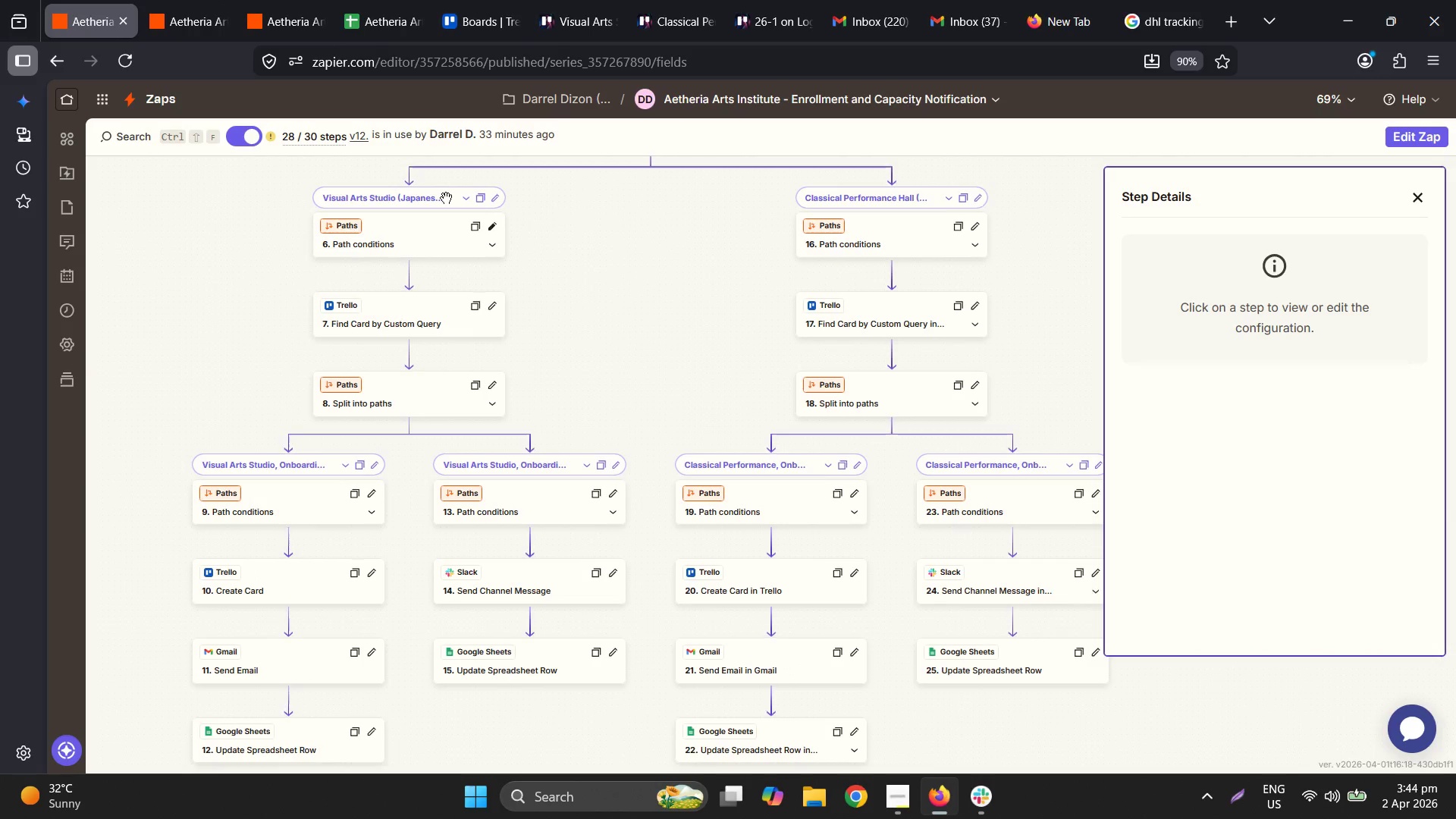 
left_click([286, 0])
 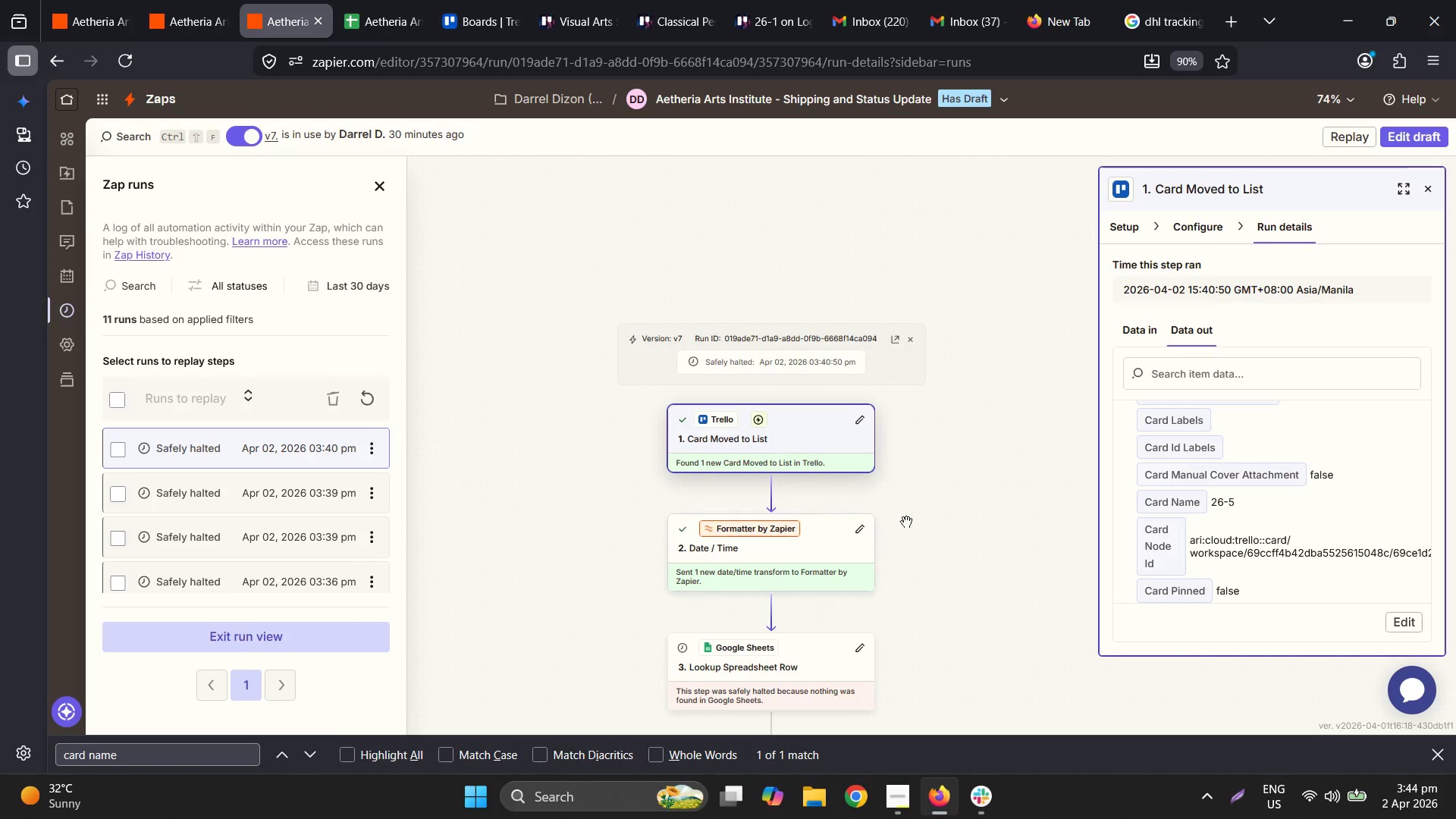 
left_click([1413, 140])
 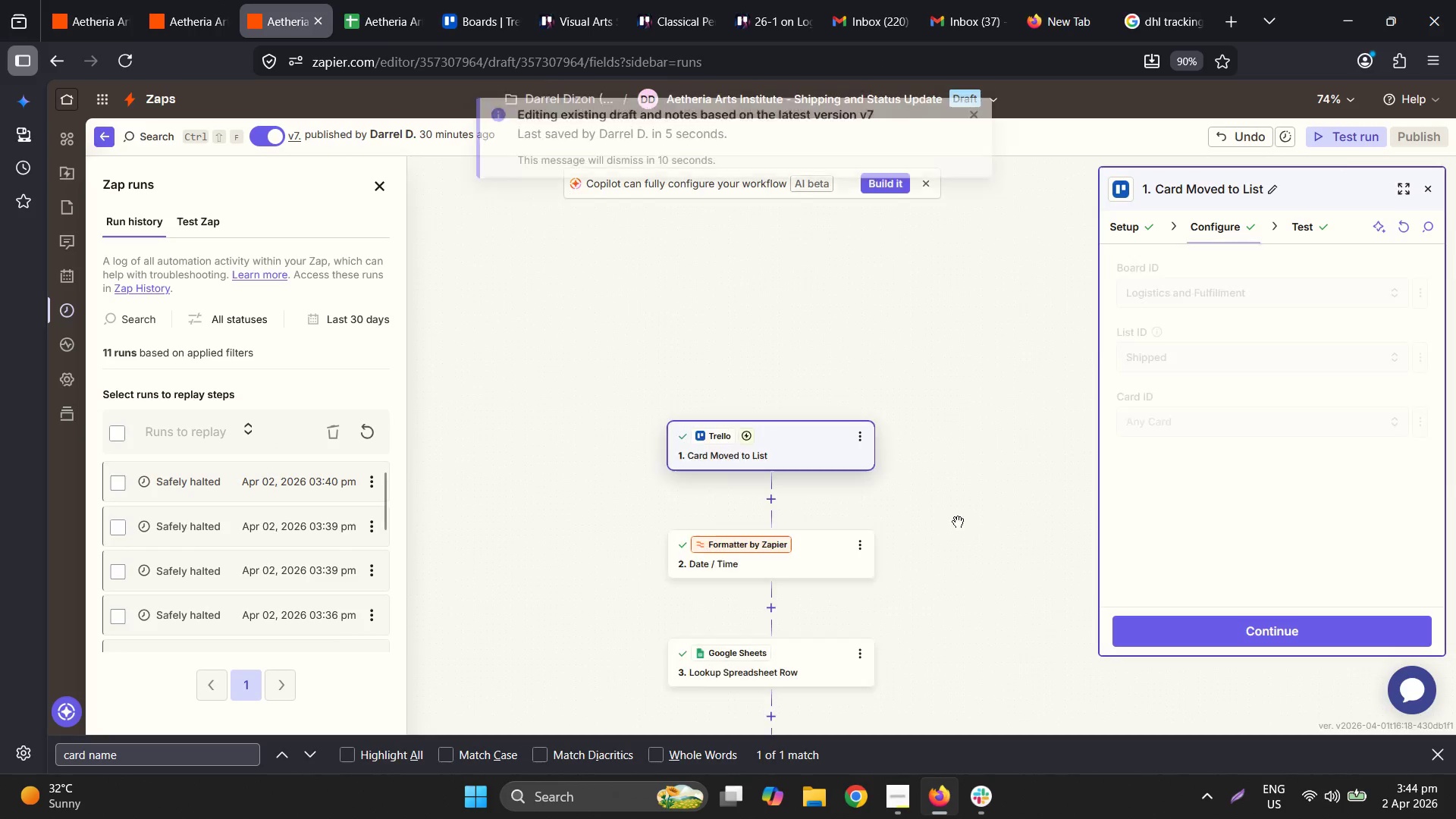 
scroll: coordinate [1282, 491], scroll_direction: down, amount: 7.0
 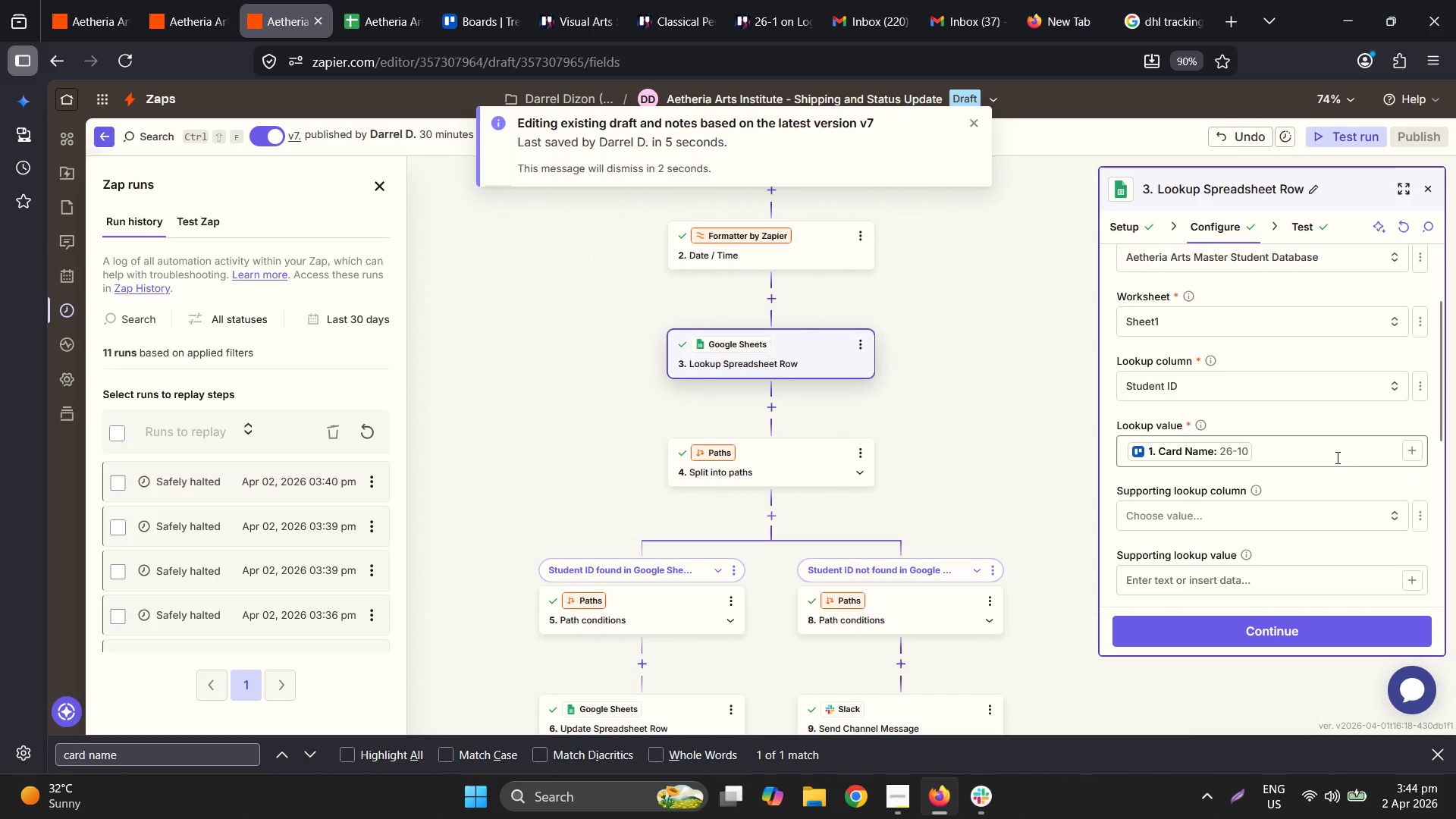 
scroll: coordinate [1009, 410], scroll_direction: up, amount: 2.0
 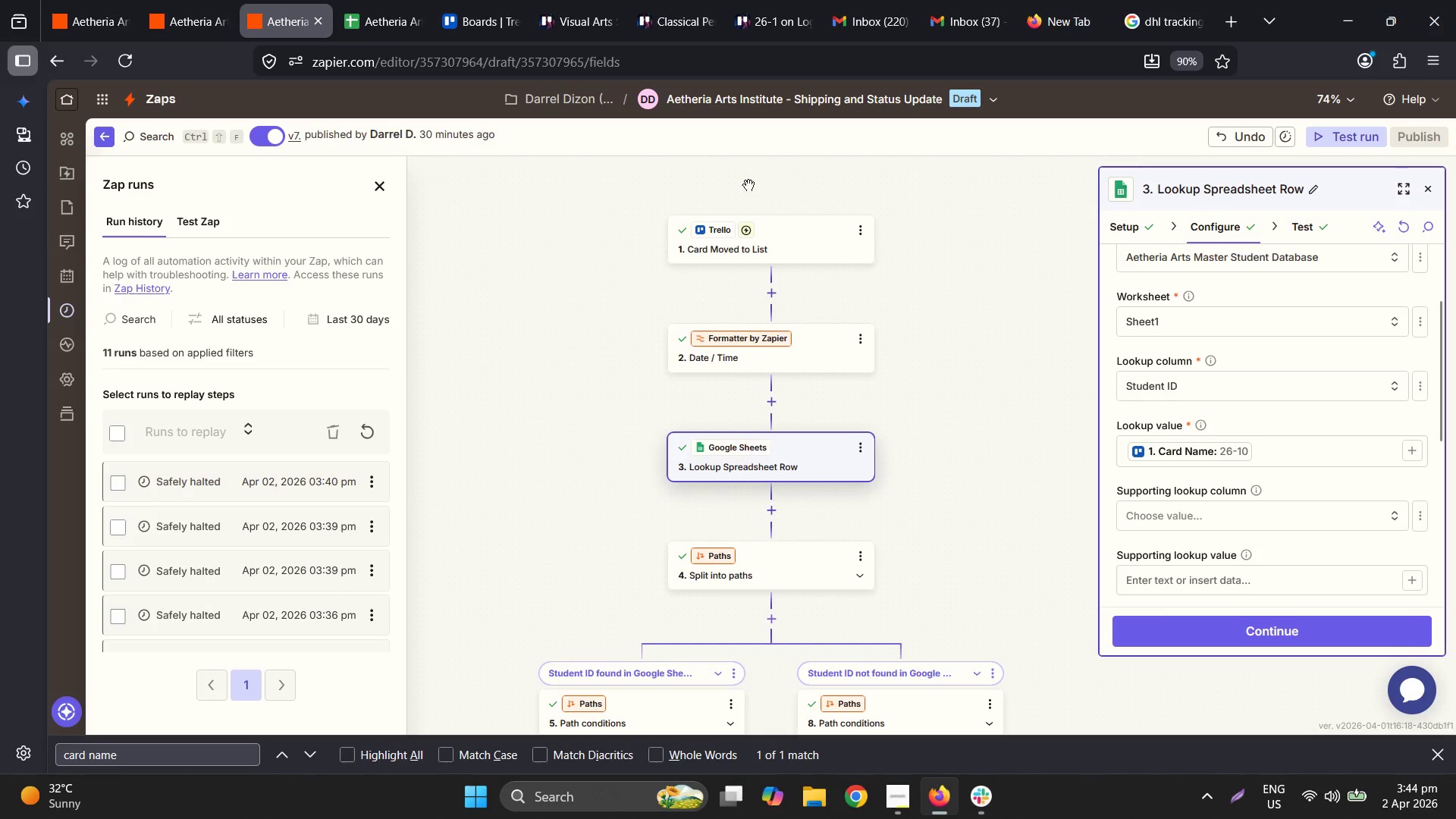 
wait(6.43)
 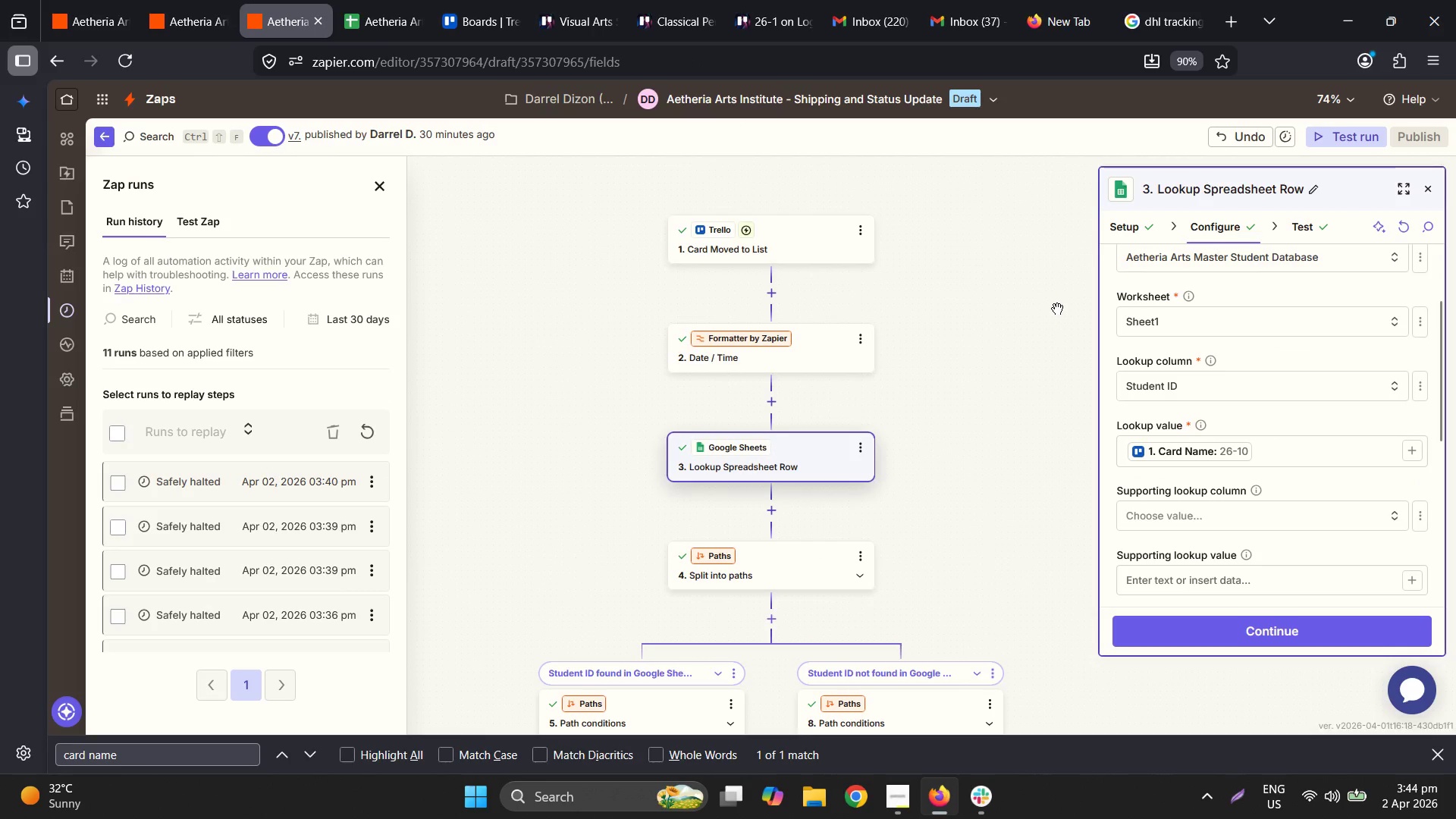 
left_click([1298, 218])
 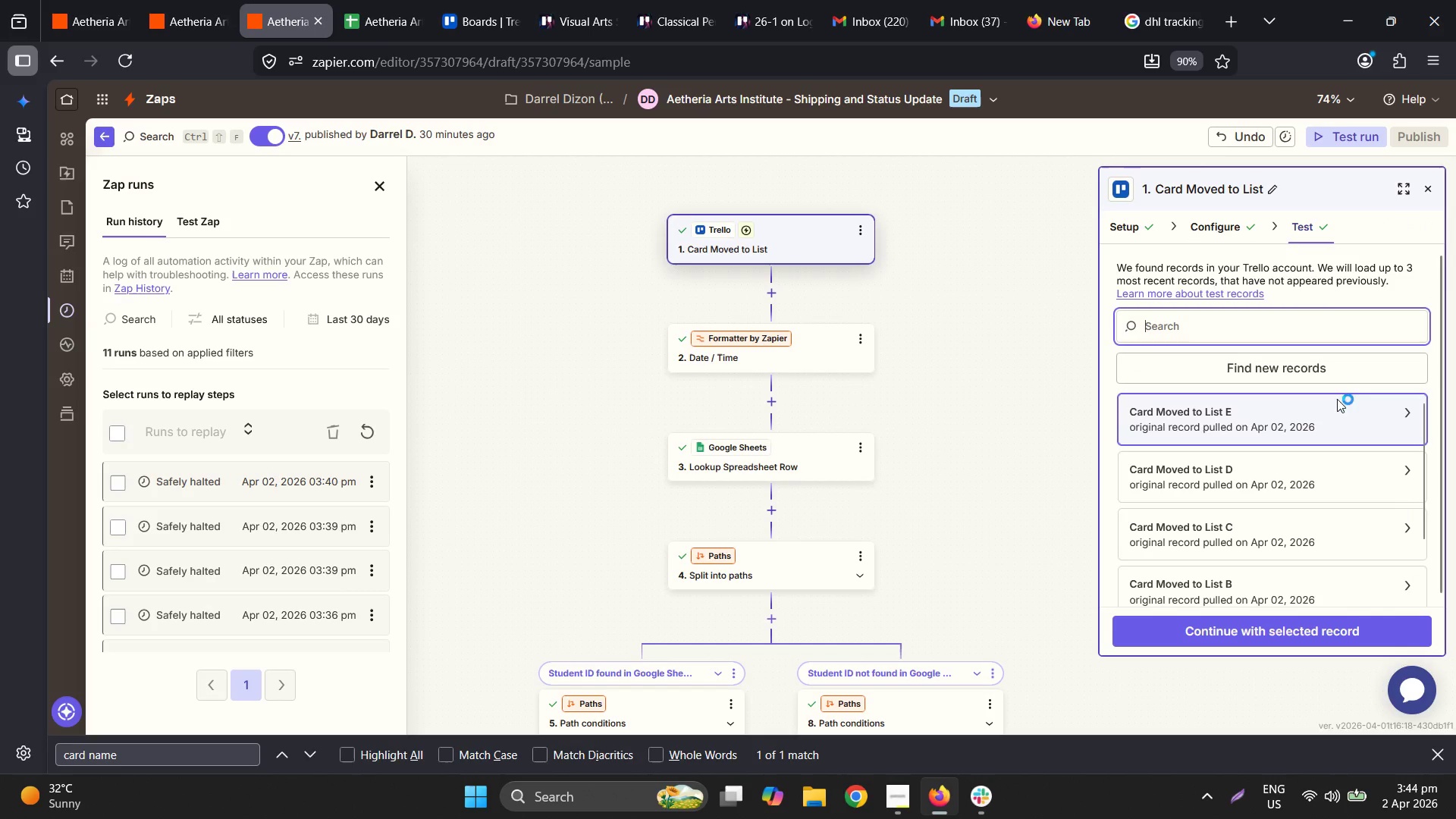 
left_click([1313, 378])
 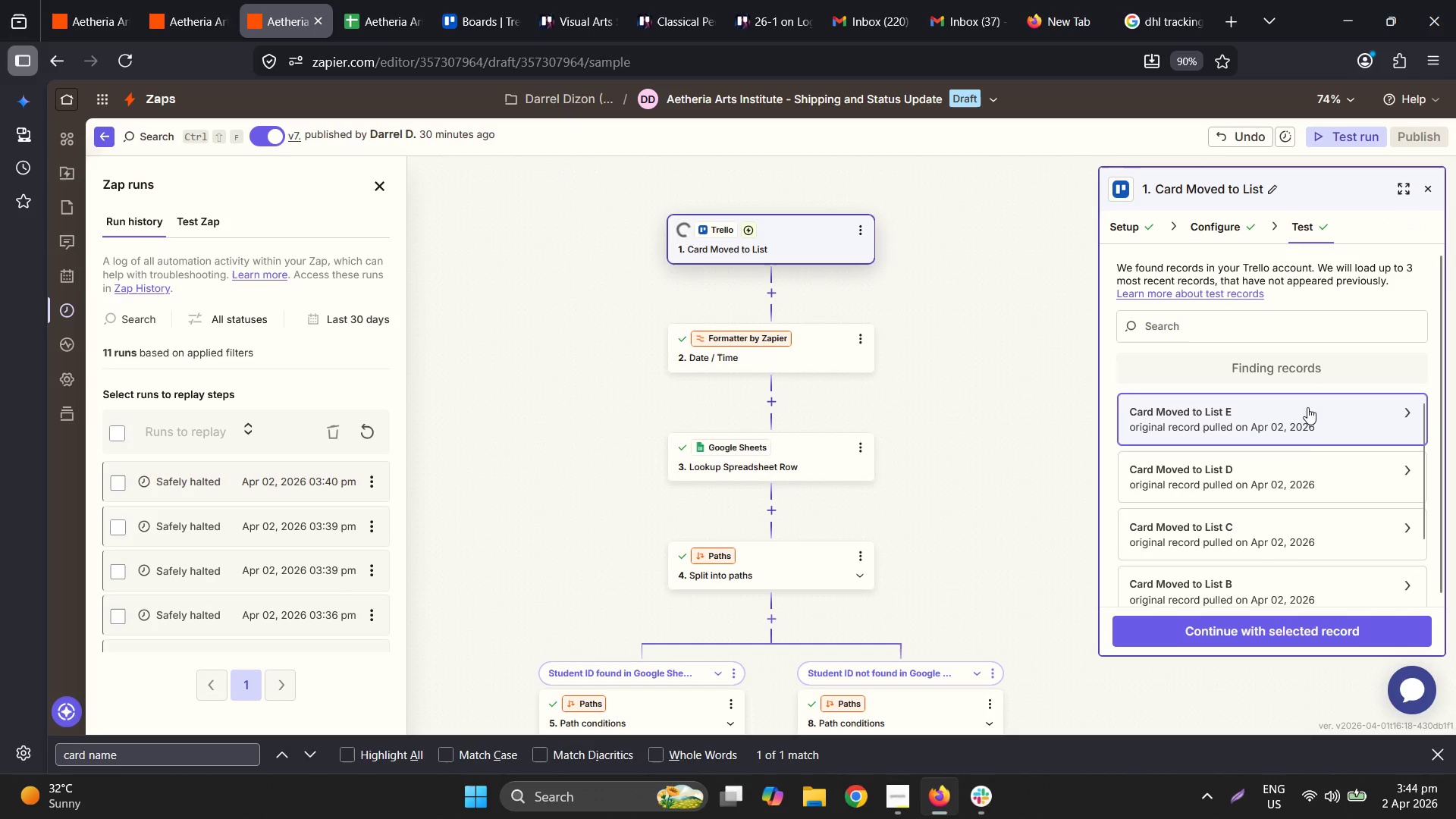 
scroll: coordinate [1300, 468], scroll_direction: down, amount: 1.0
 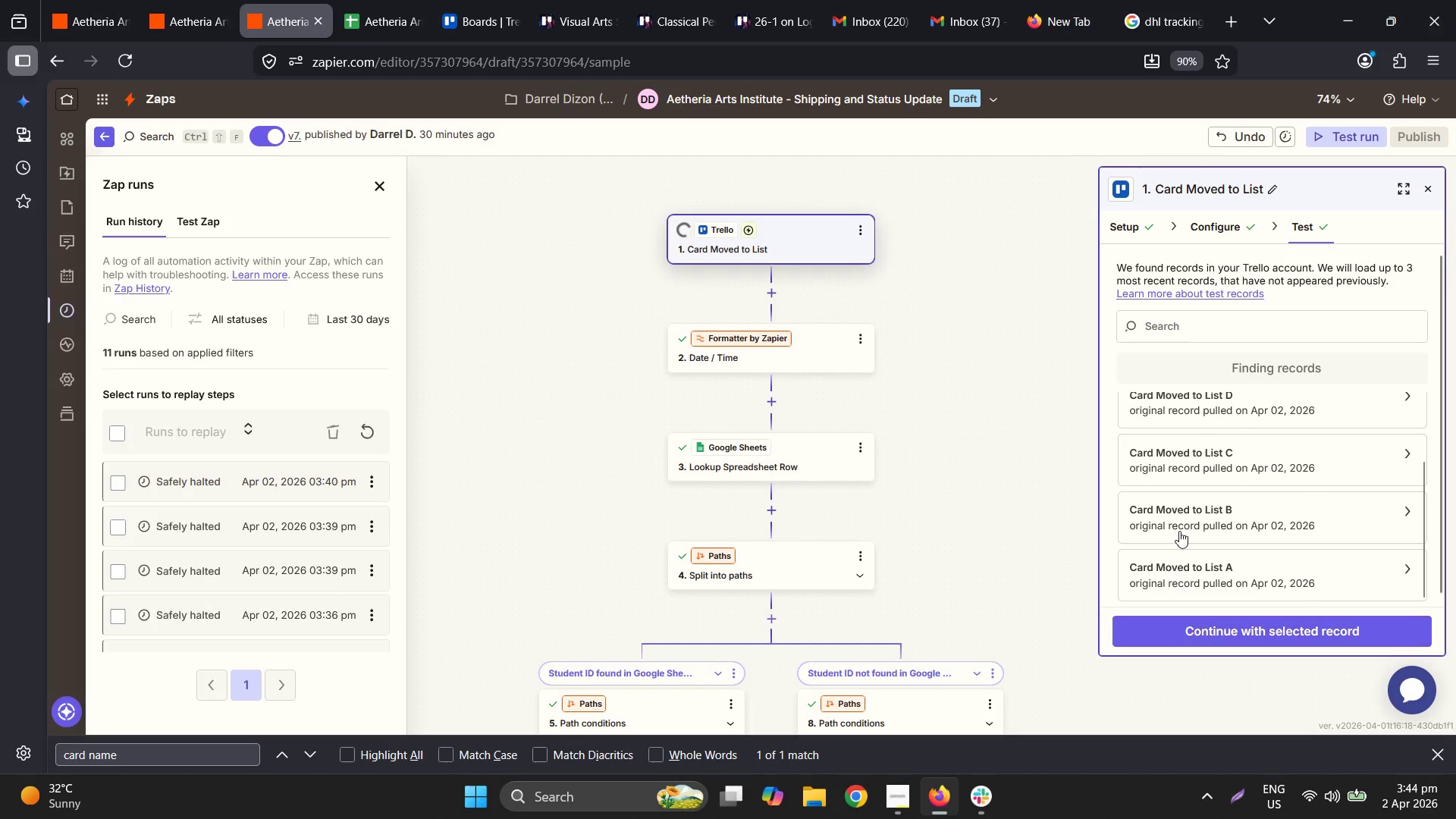 
scroll: coordinate [1227, 458], scroll_direction: up, amount: 2.0
 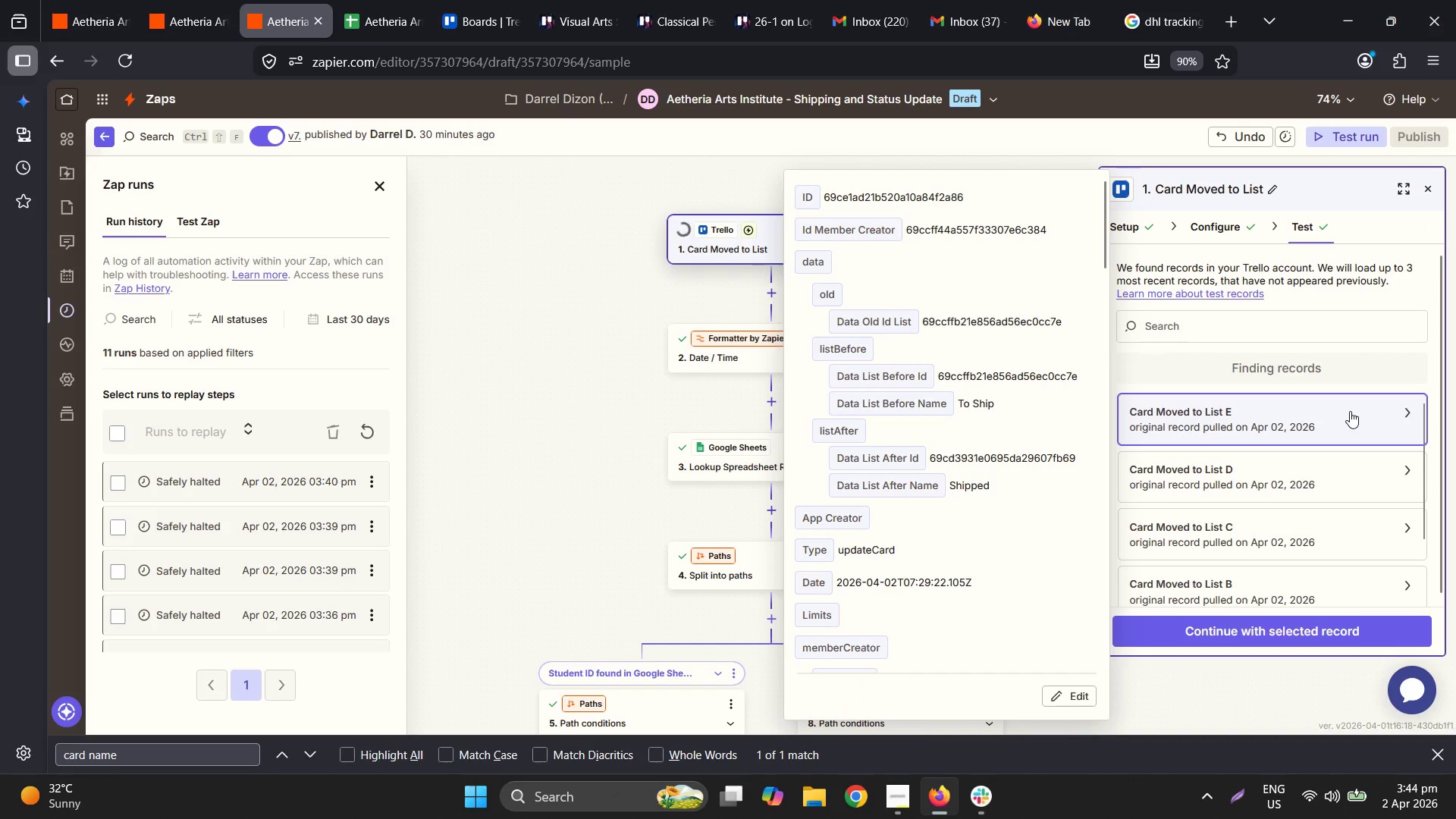 
scroll: coordinate [965, 478], scroll_direction: down, amount: 5.0
 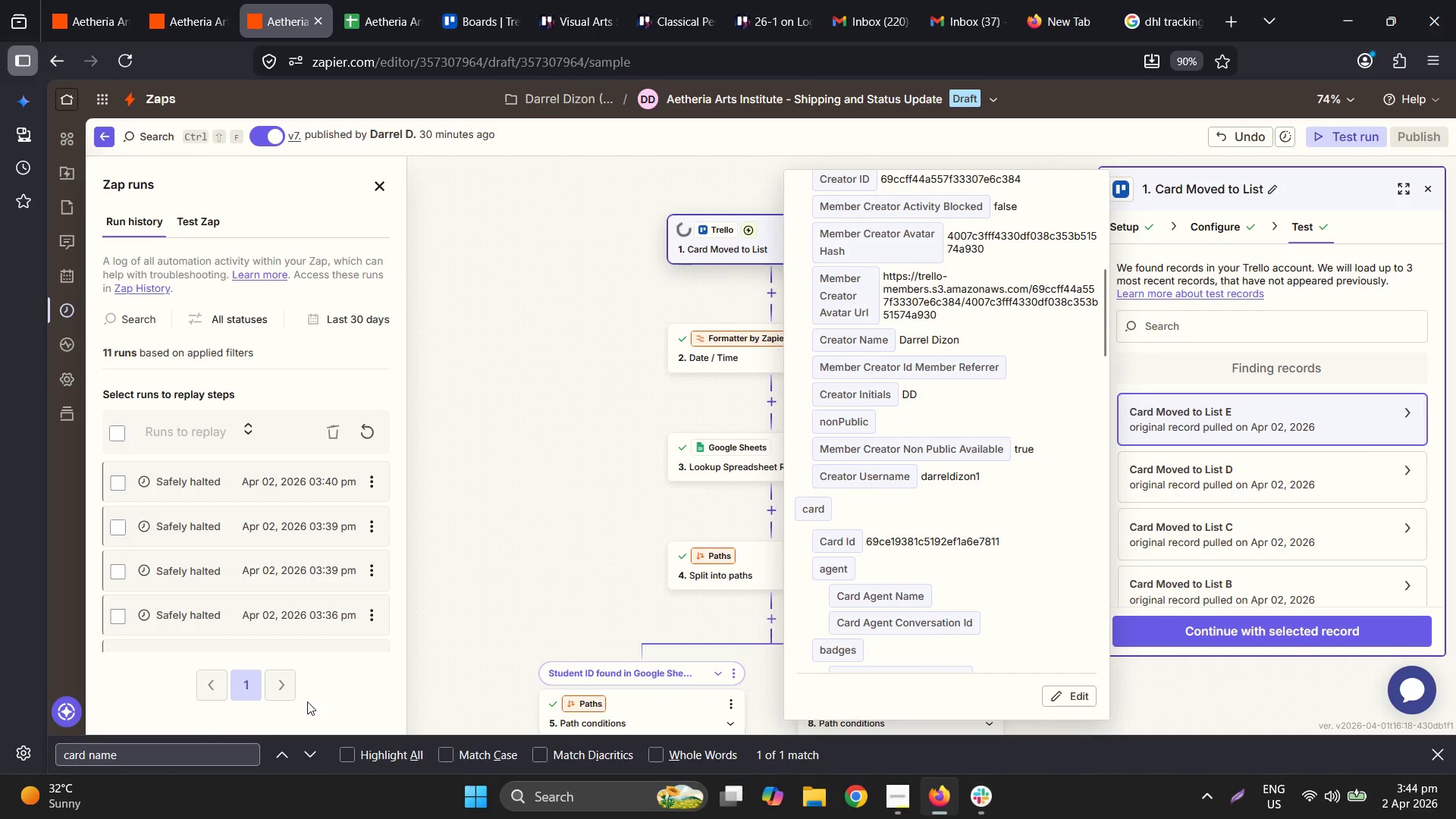 
left_click_drag(start_coordinate=[134, 748], to_coordinate=[138, 749])
 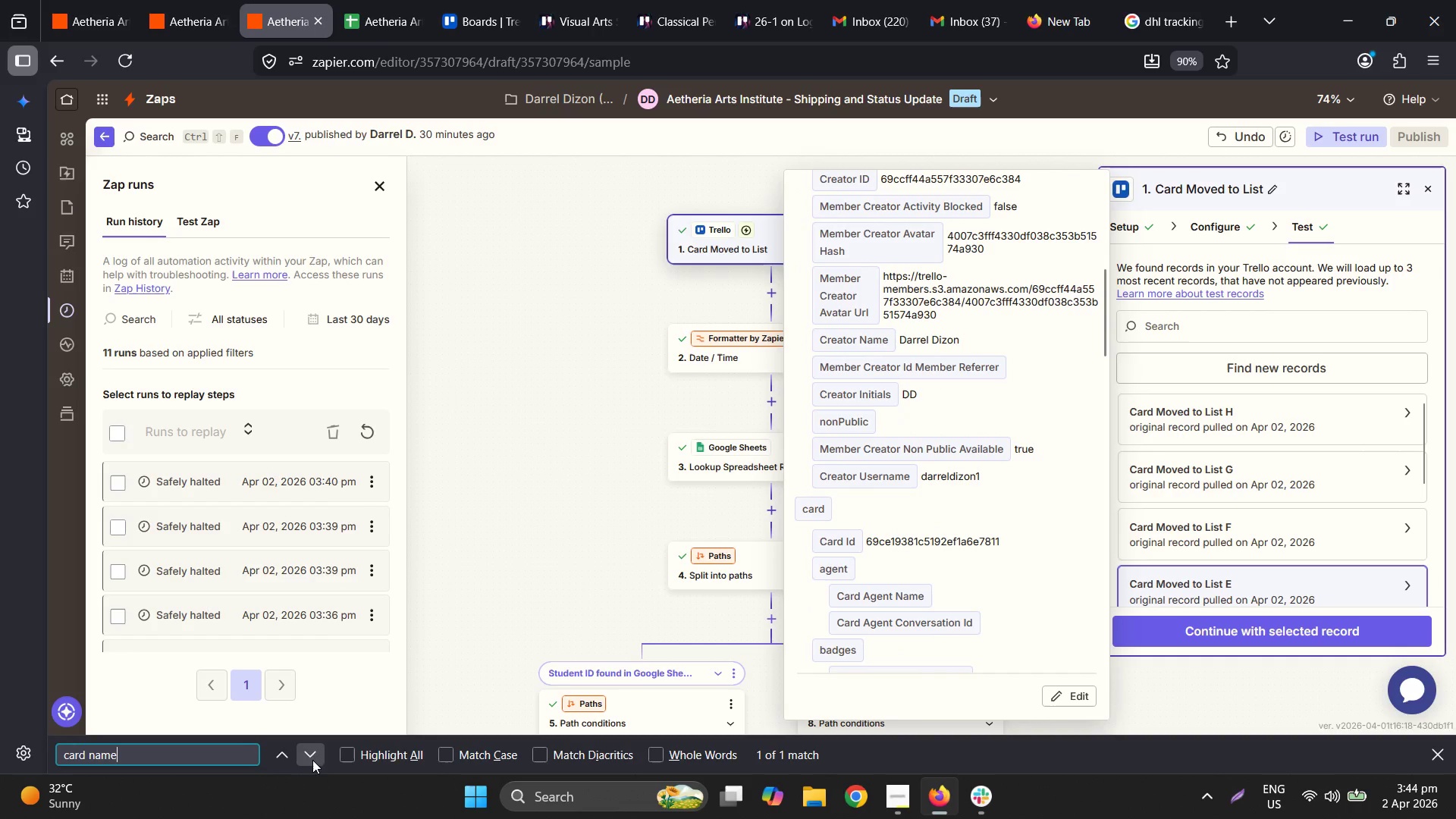 
left_click([303, 758])
 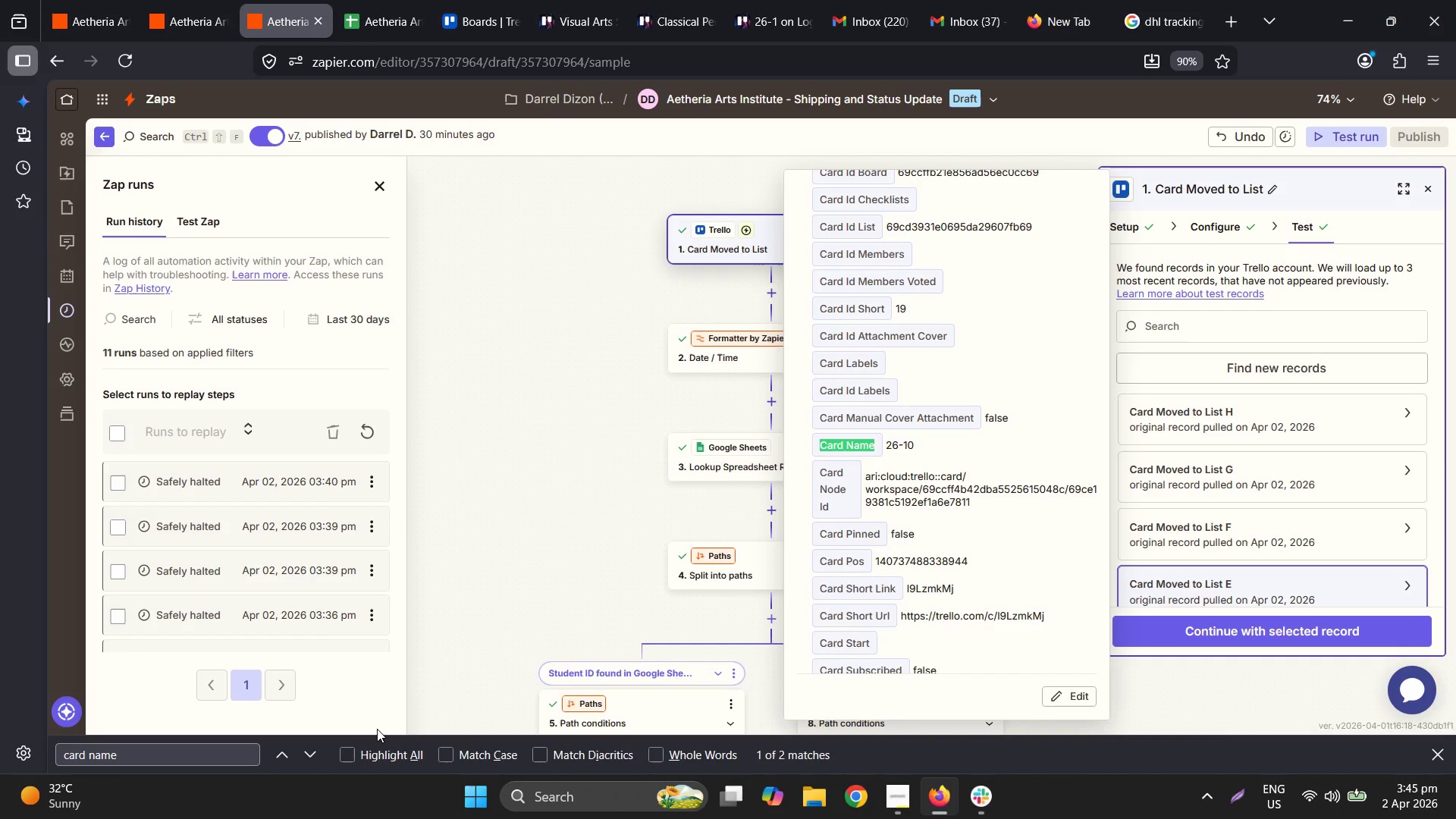 
wait(20.3)
 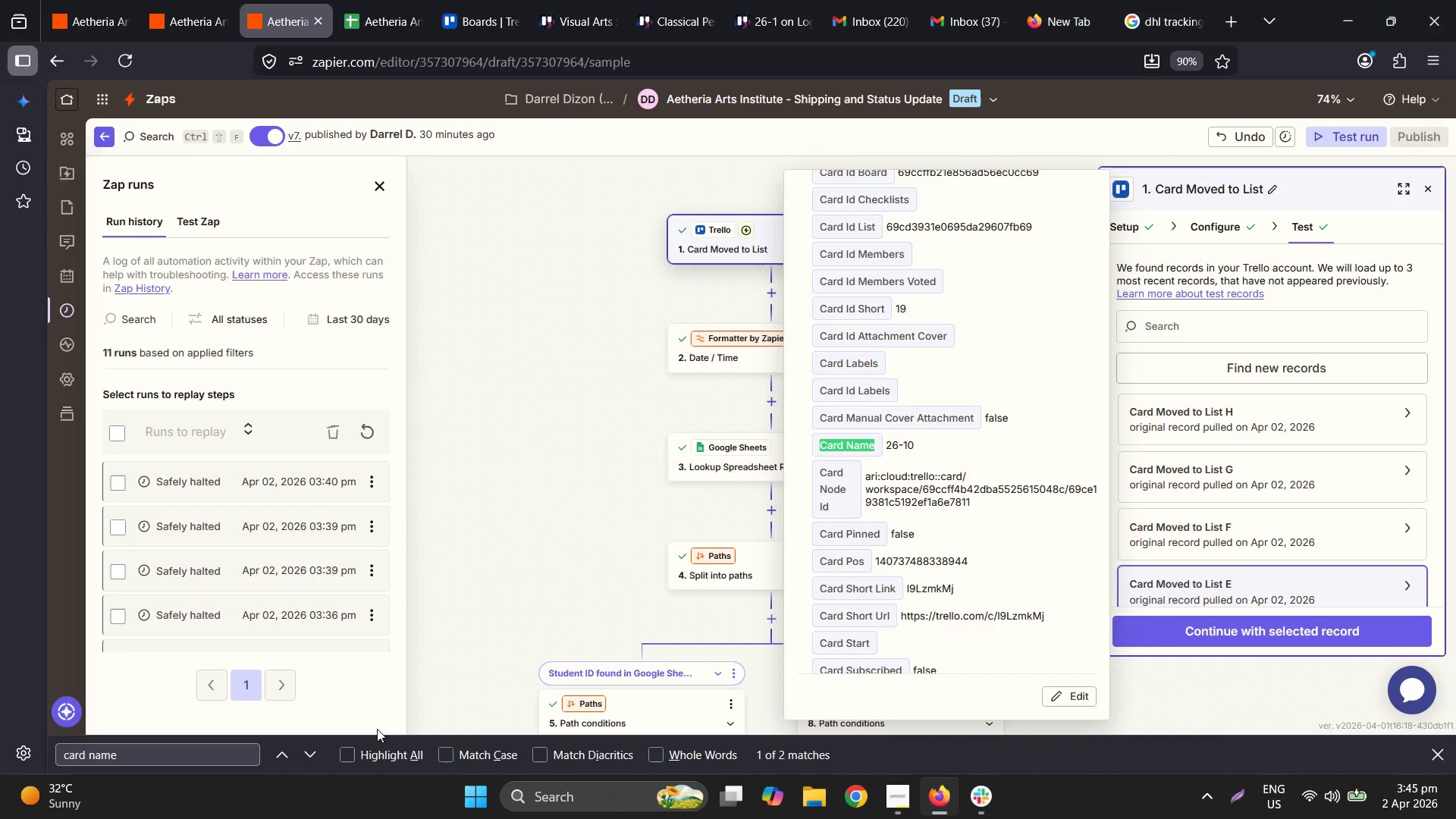 
scroll: coordinate [996, 401], scroll_direction: down, amount: 4.0
 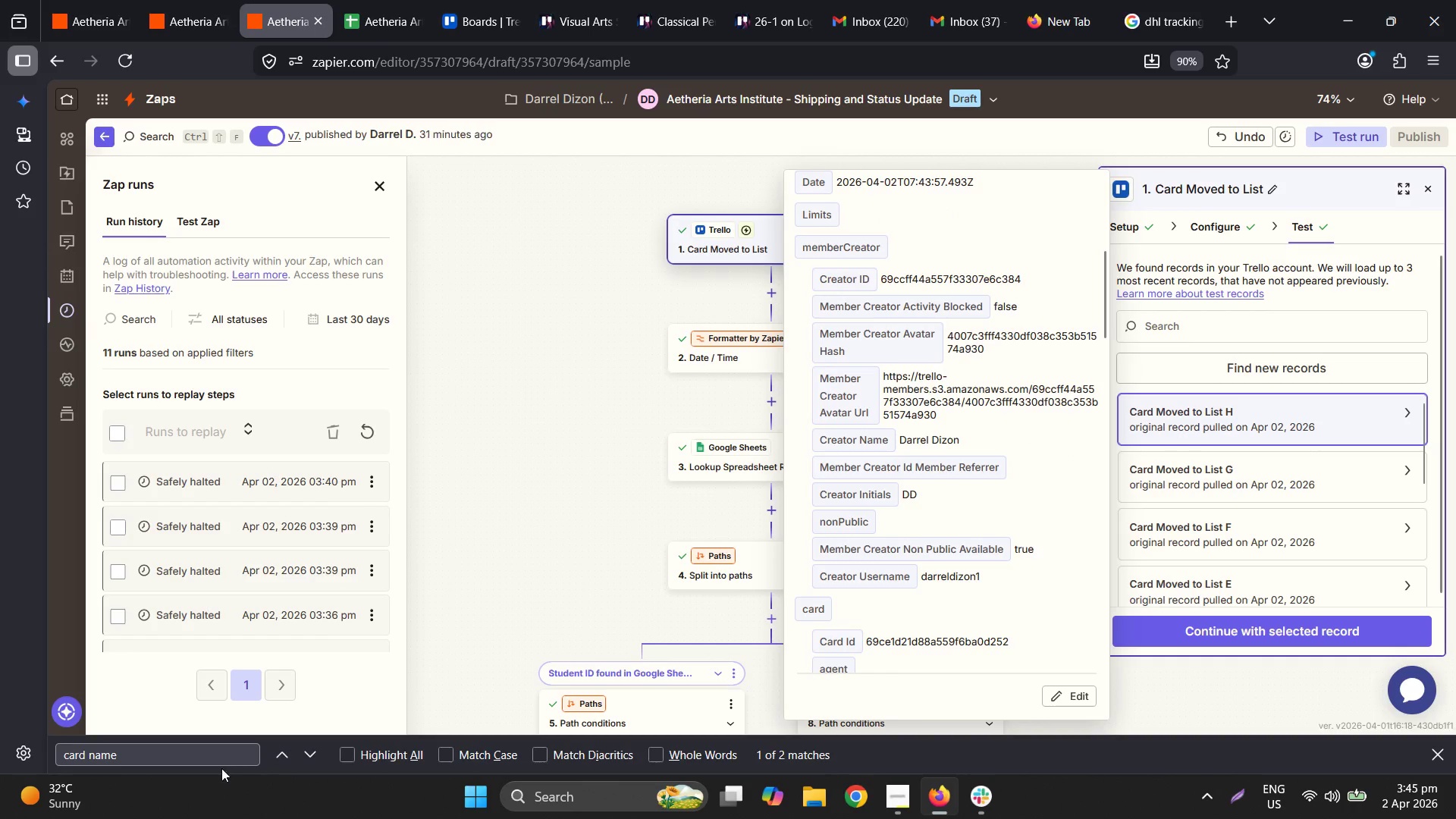 
left_click([300, 752])
 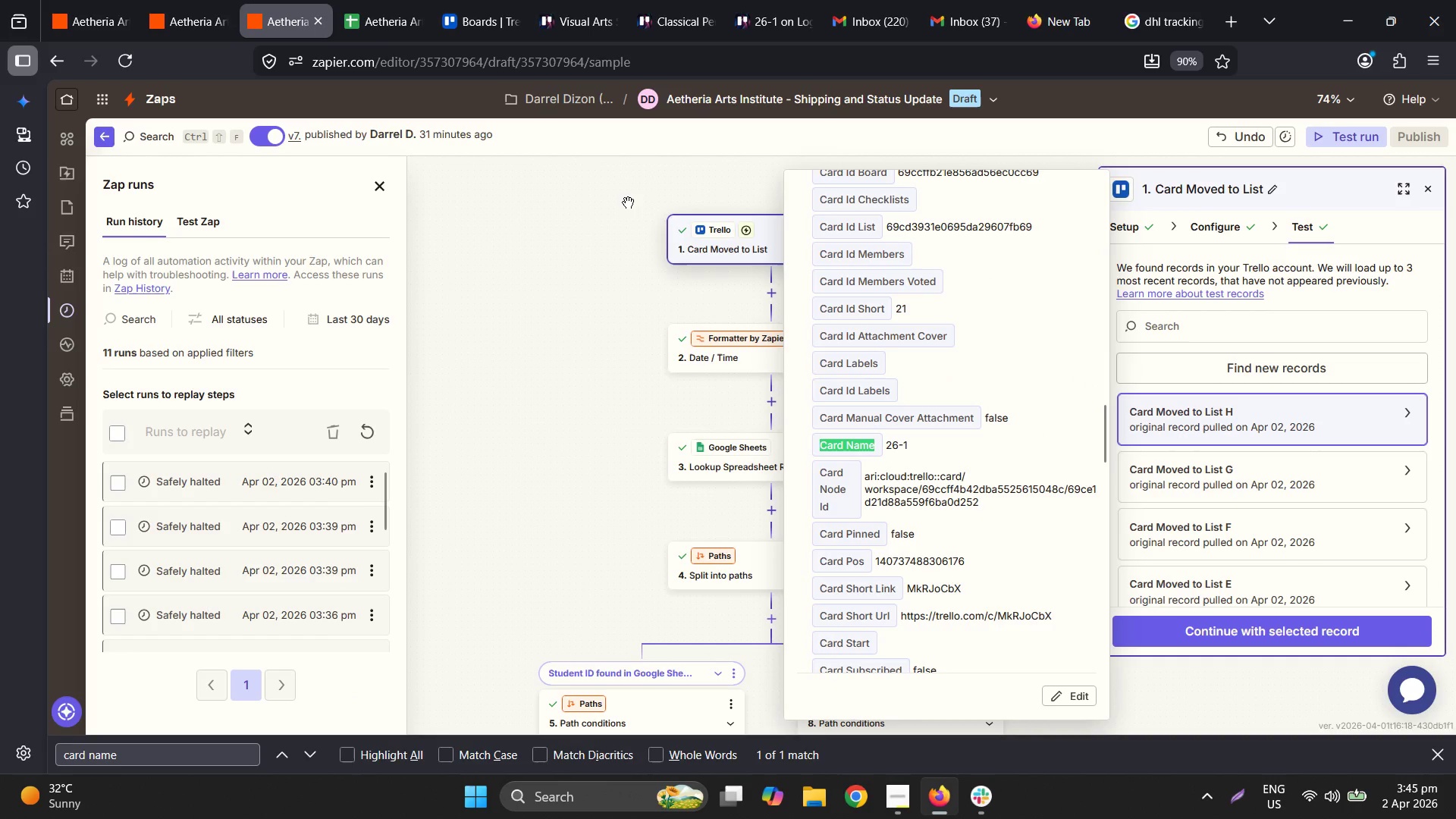 
left_click([576, 238])
 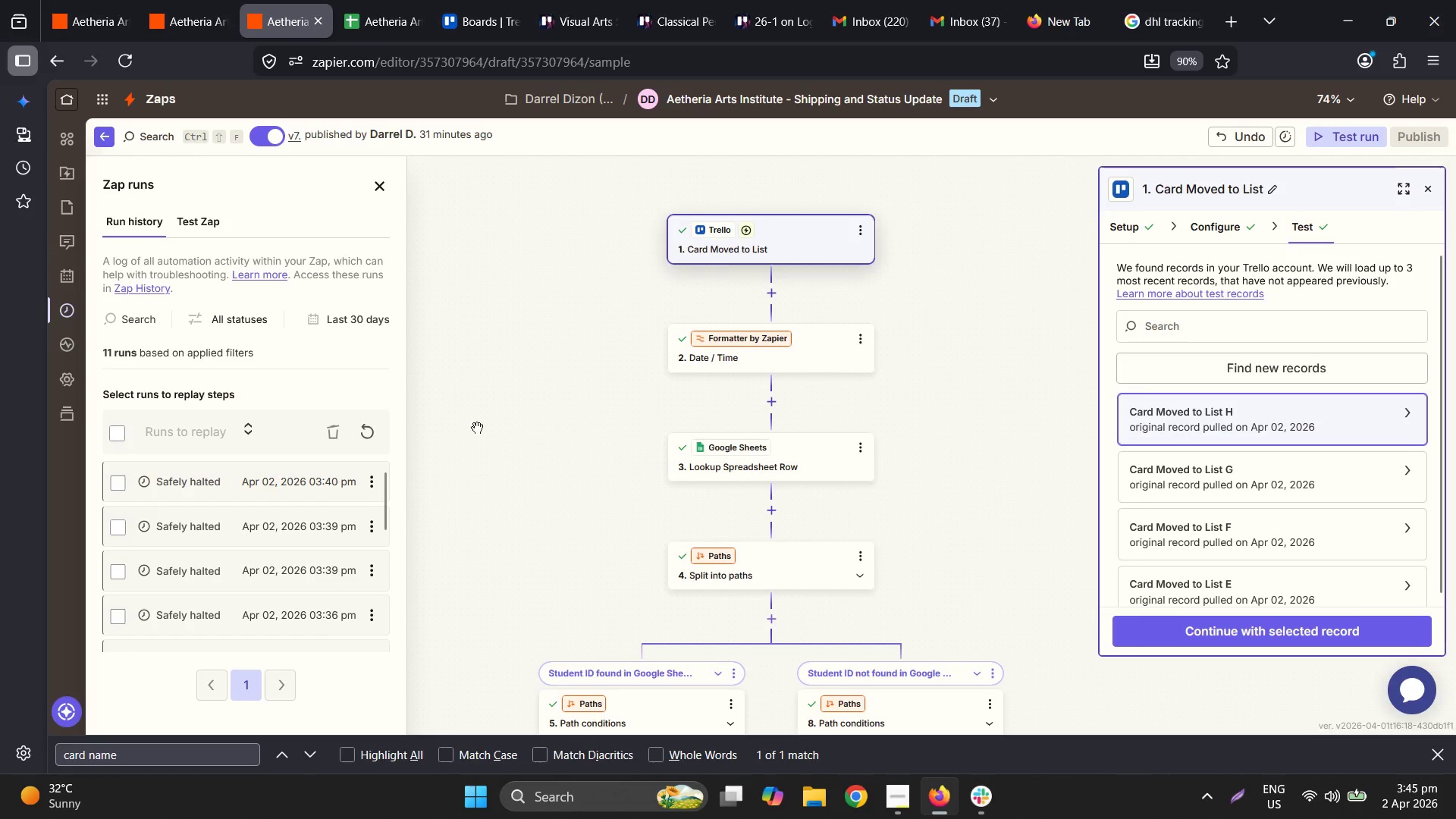 
left_click([375, 433])
 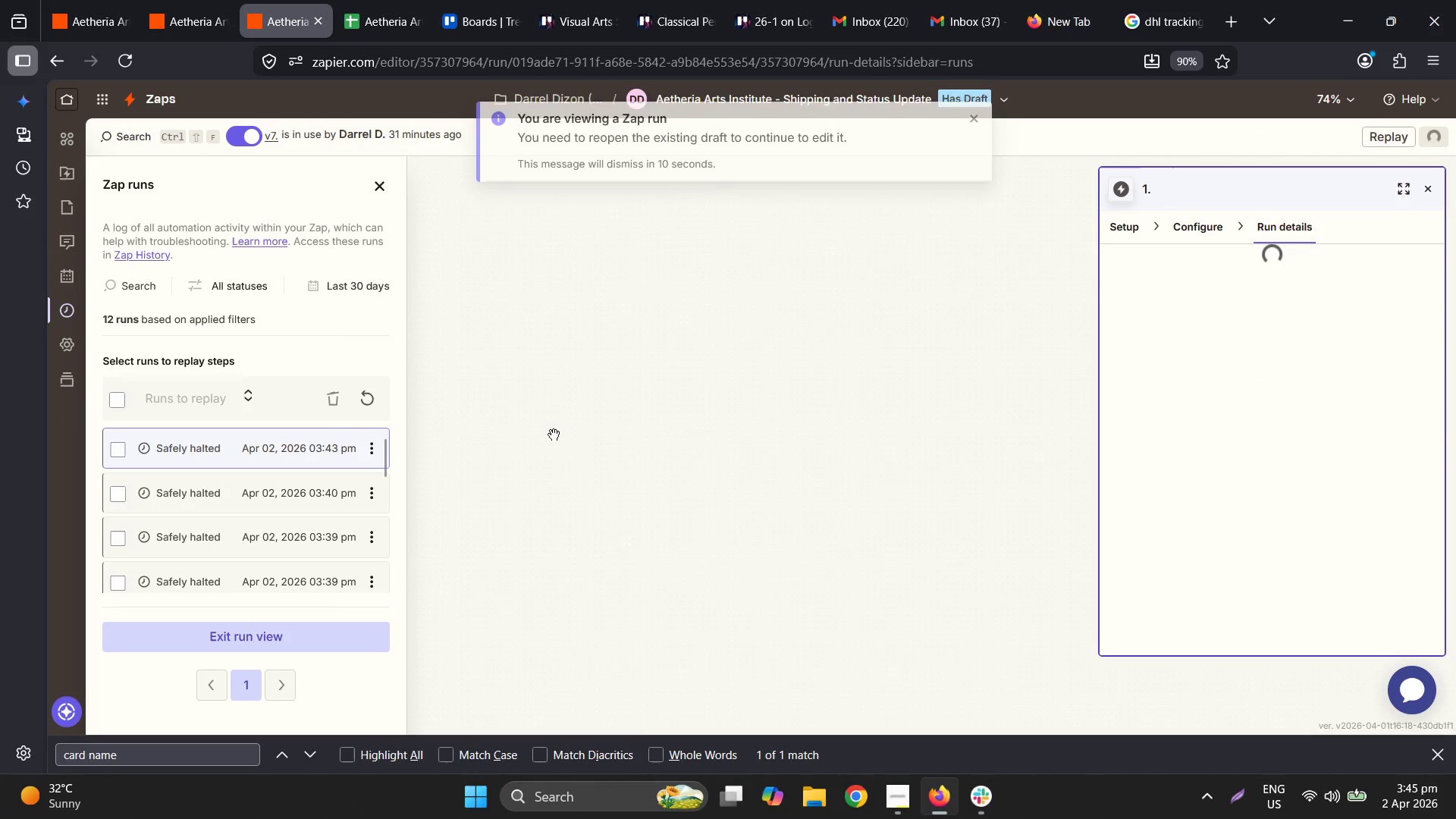 
scroll: coordinate [694, 575], scroll_direction: down, amount: 8.0
 